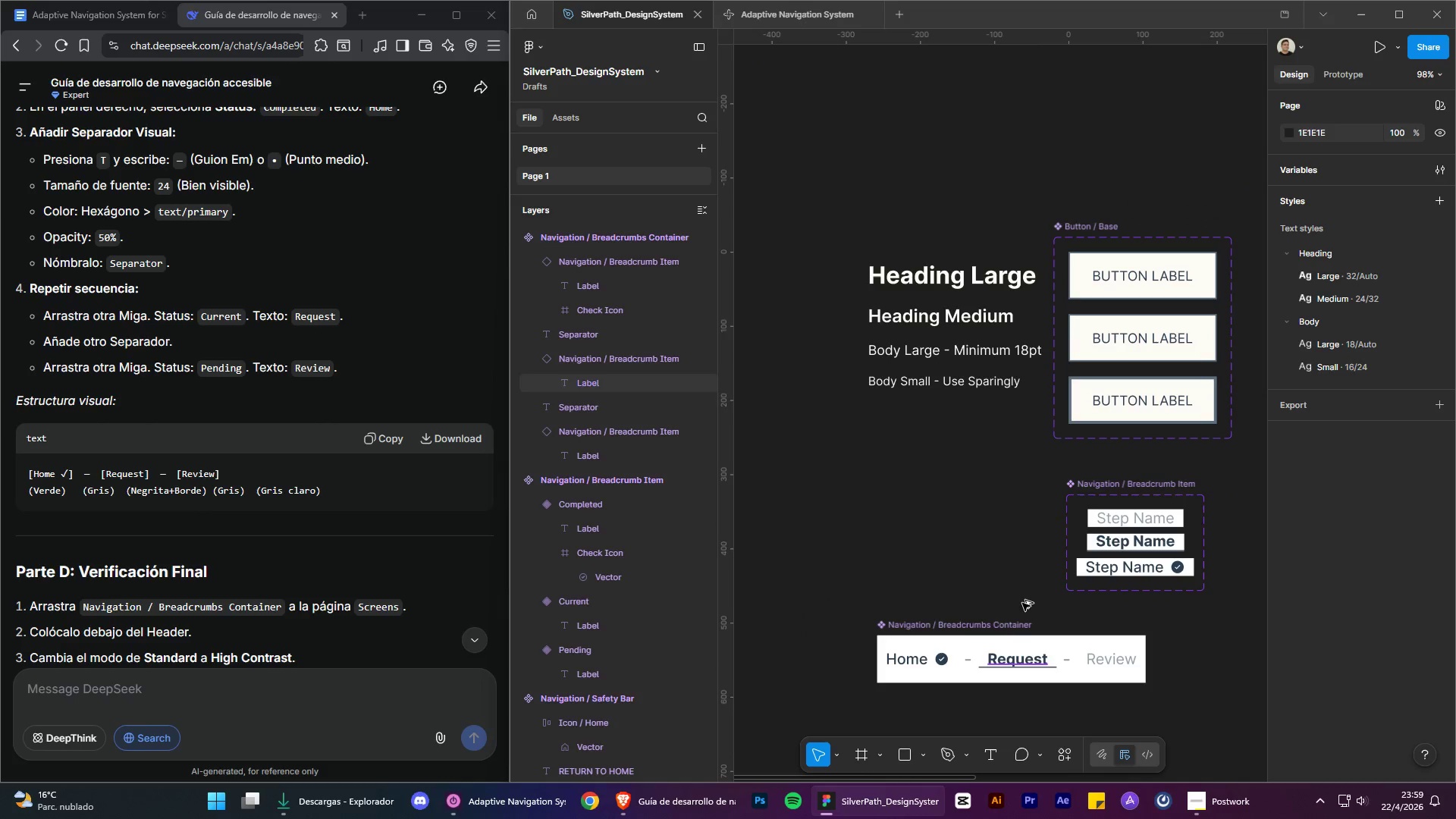 
key(Alt+Control+AltLeft)
 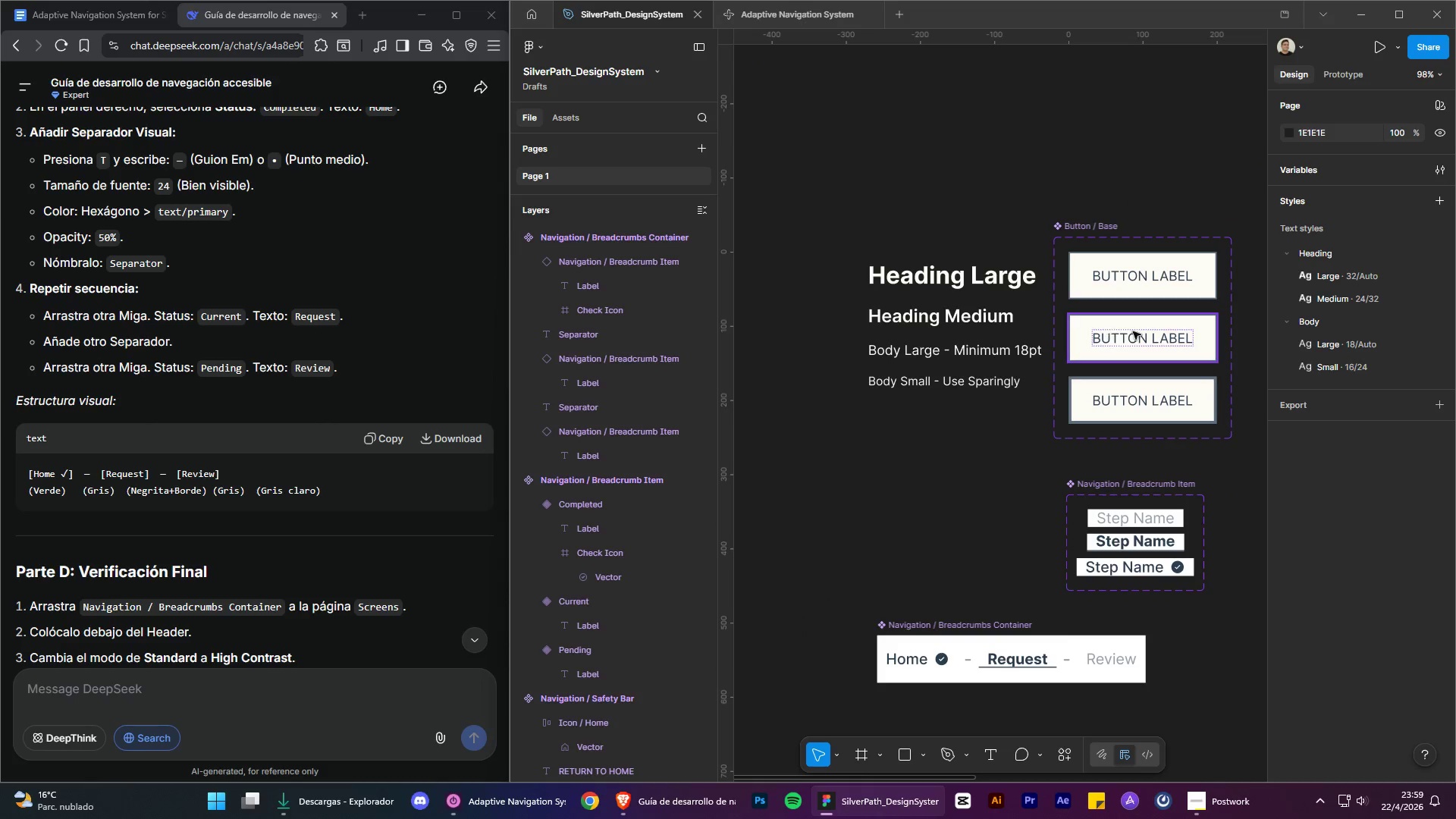 
key(Alt+Control+ControlLeft)
 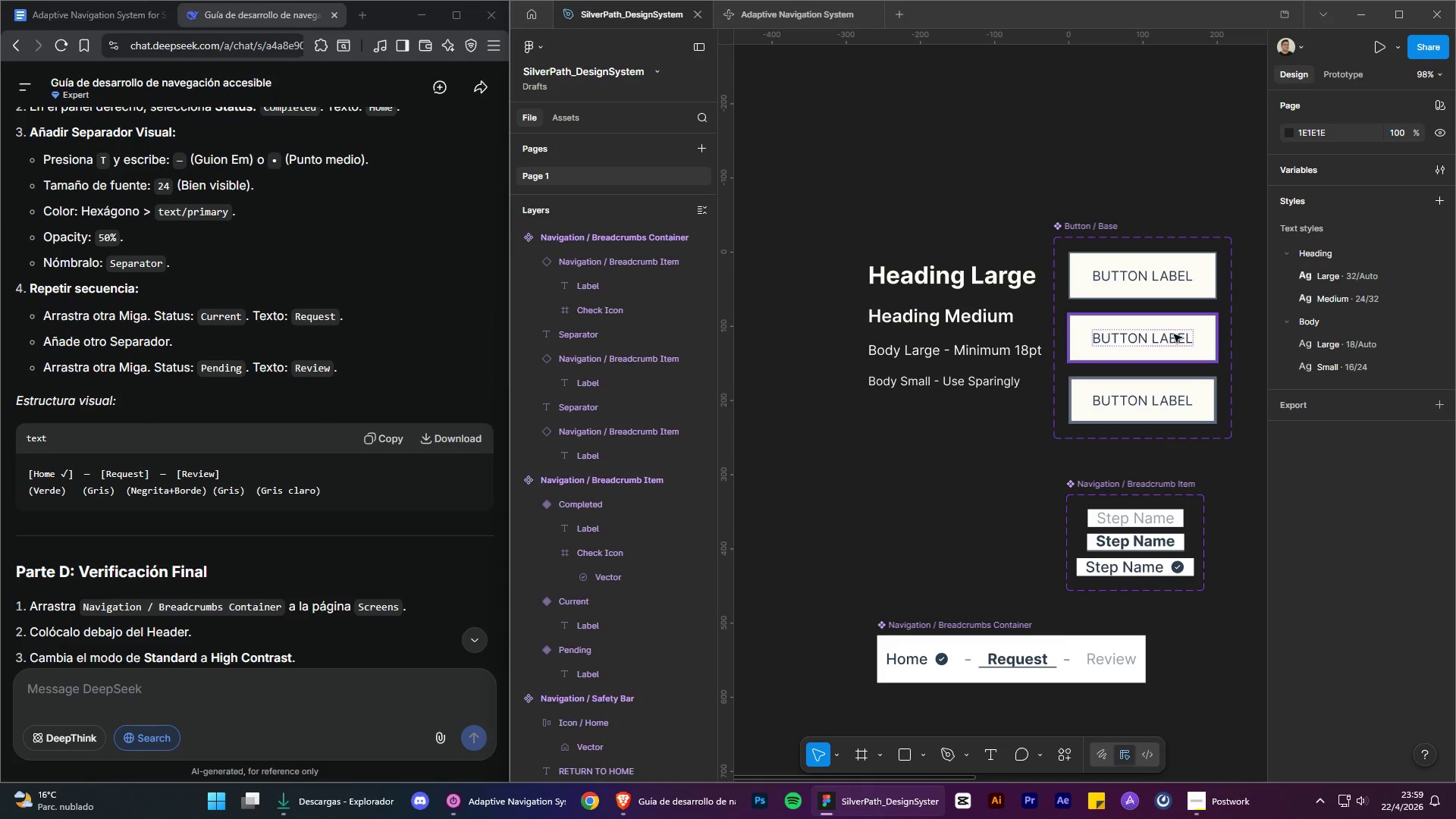 
key(Alt+Control+AltLeft)
 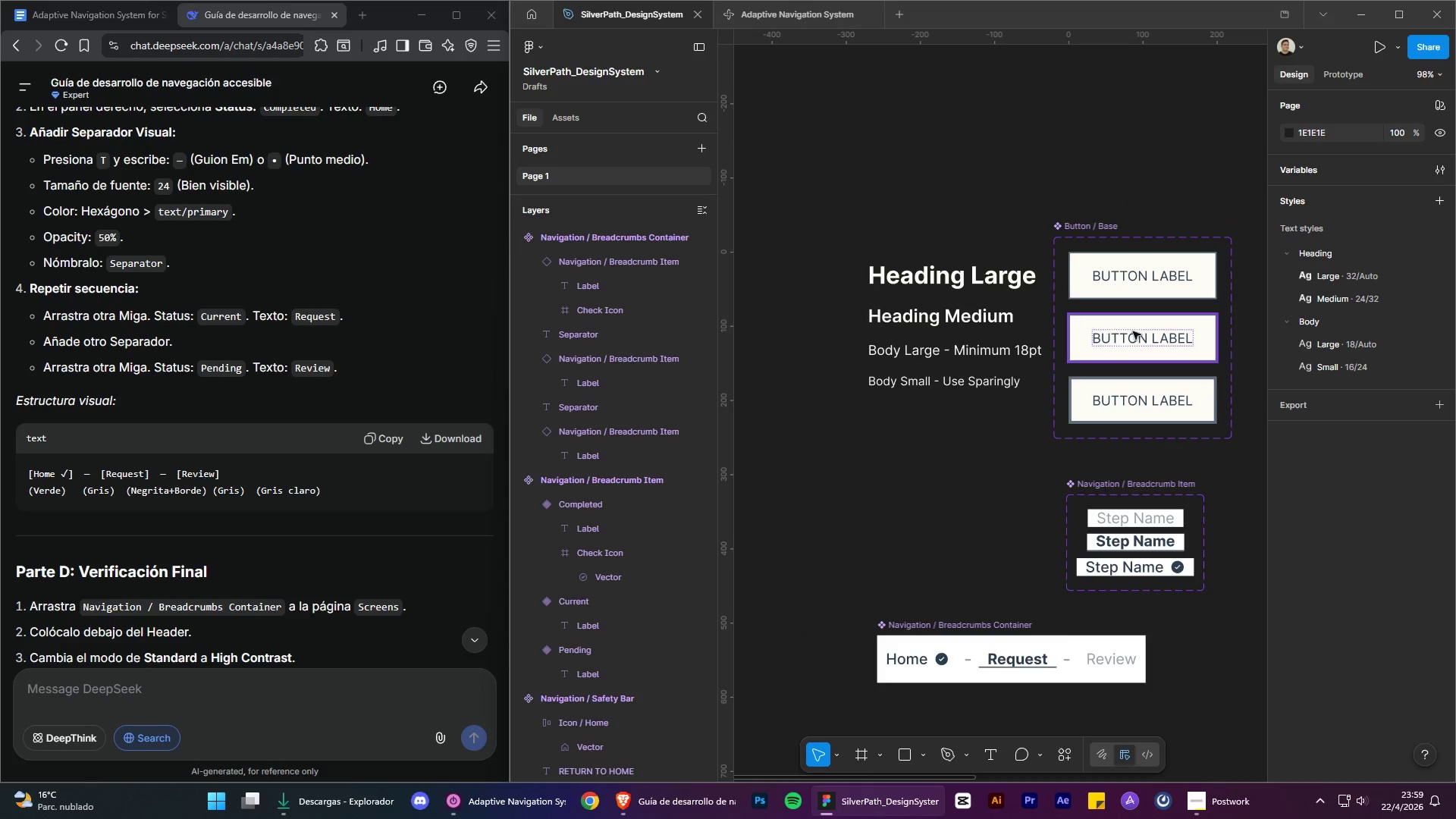 
scroll: coordinate [1027, 698], scroll_direction: down, amount: 2.0
 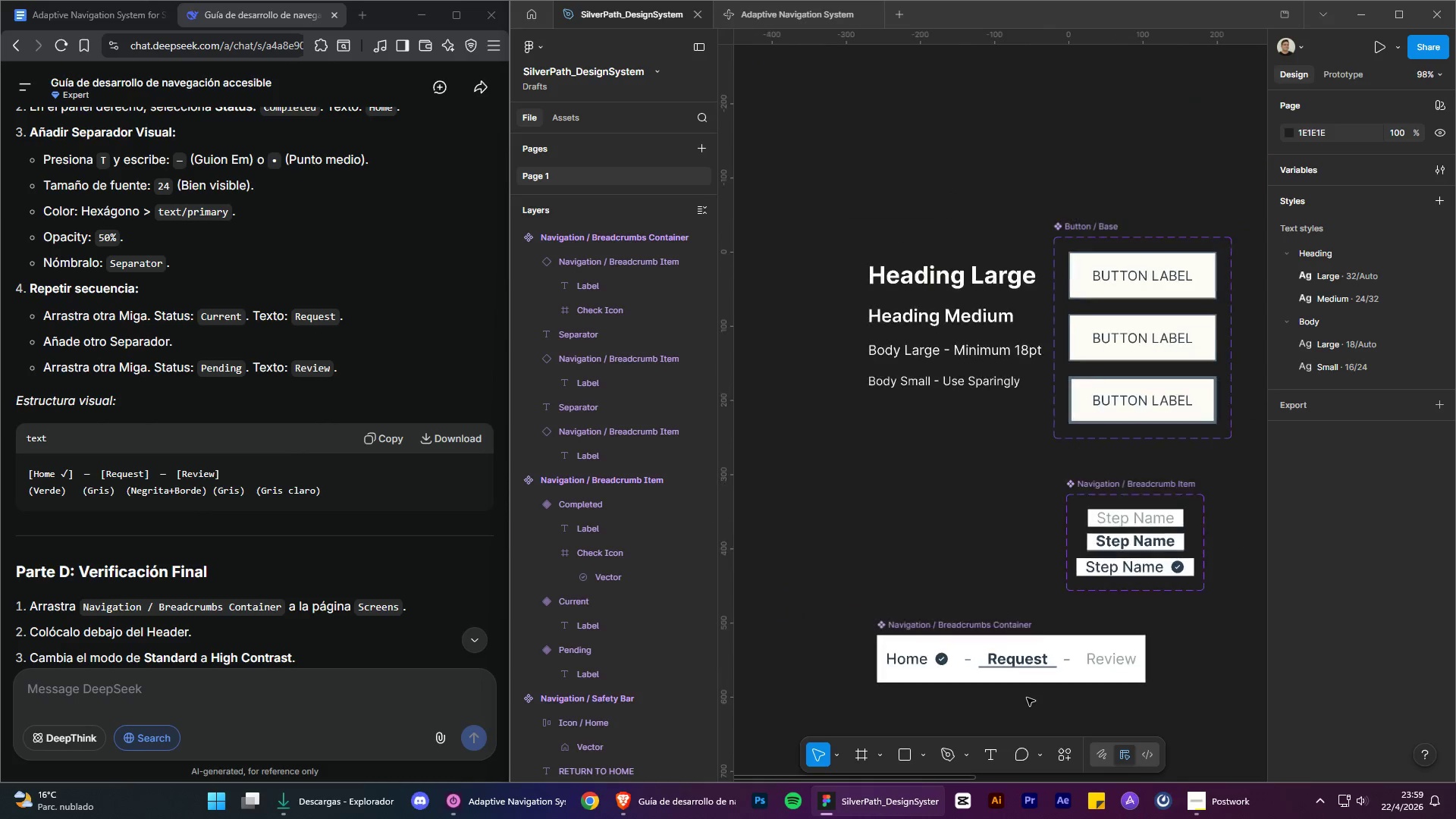 
hold_key(key=ControlLeft, duration=1.73)
 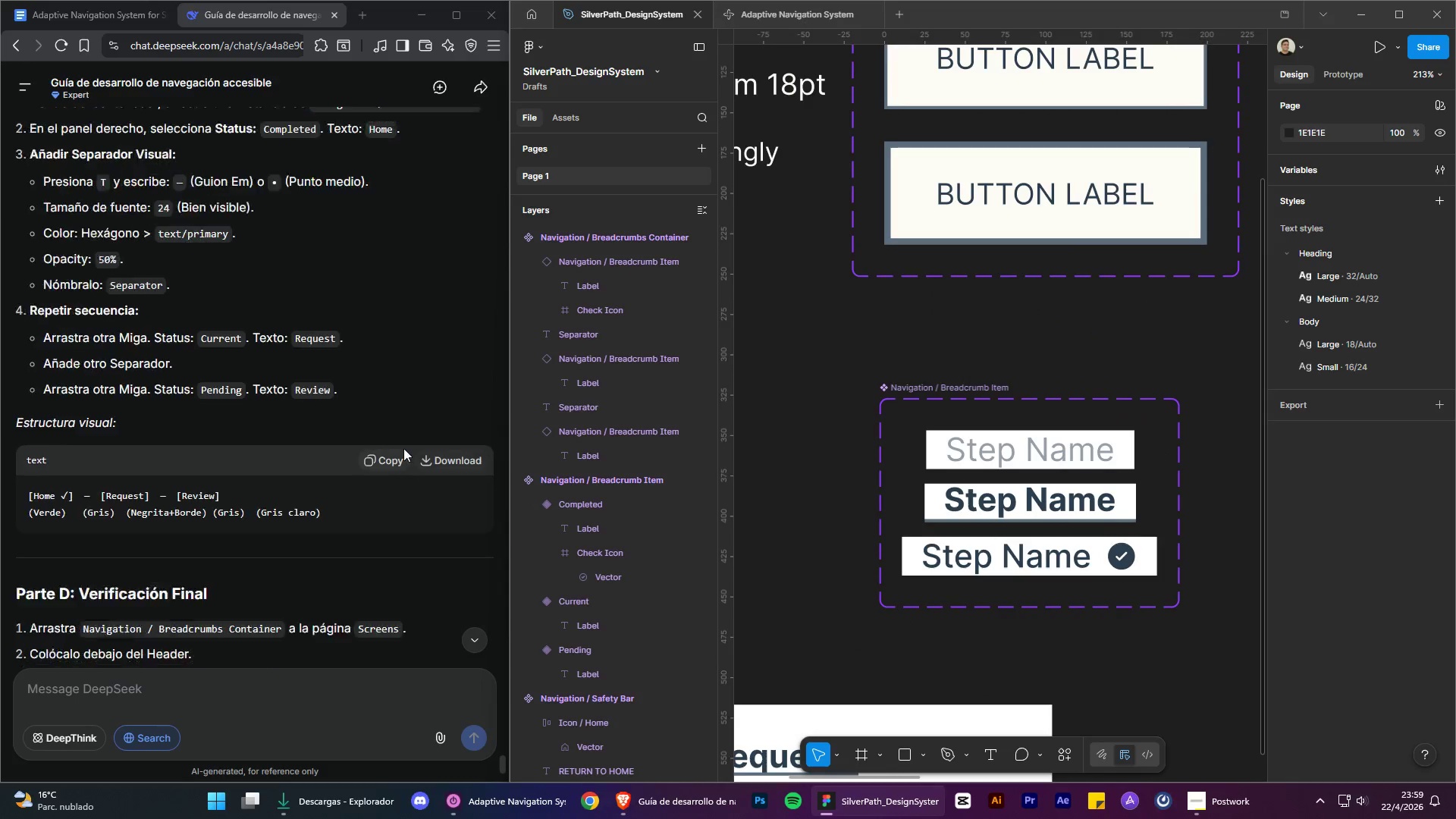 
hold_key(key=AltLeft, duration=1.5)
 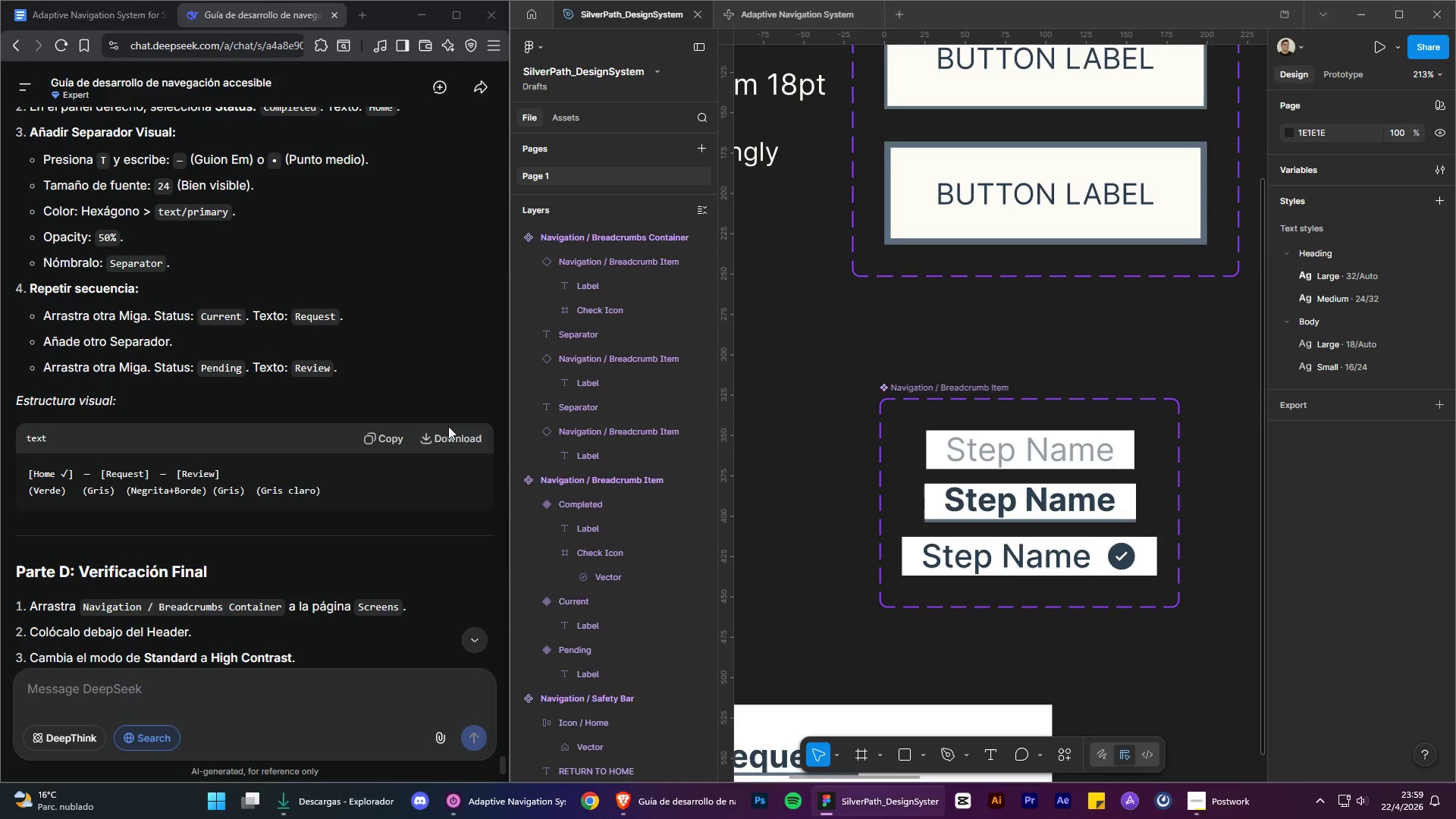 
key(Alt+Control+AltLeft)
 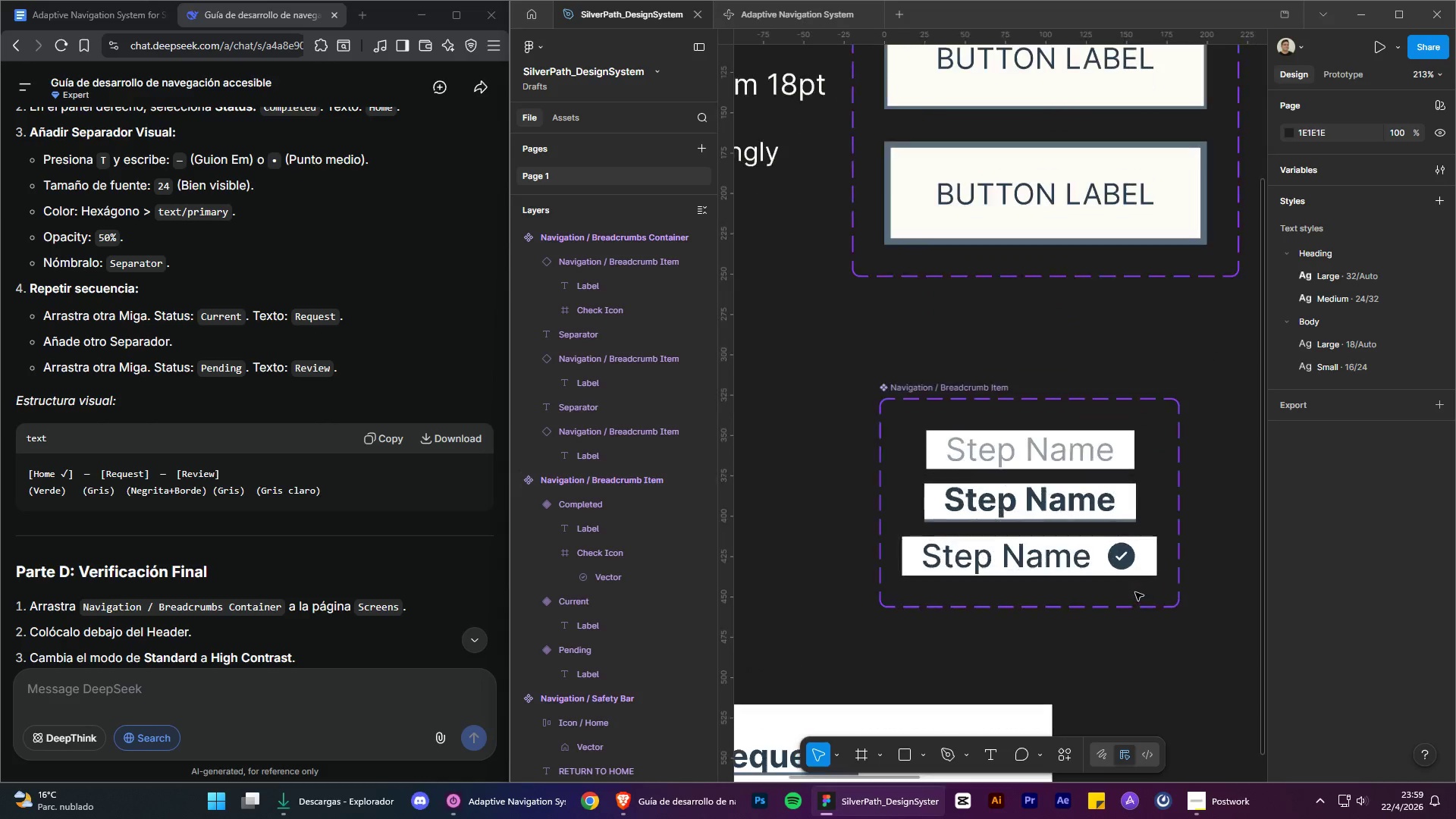 
key(Alt+Control+AltLeft)
 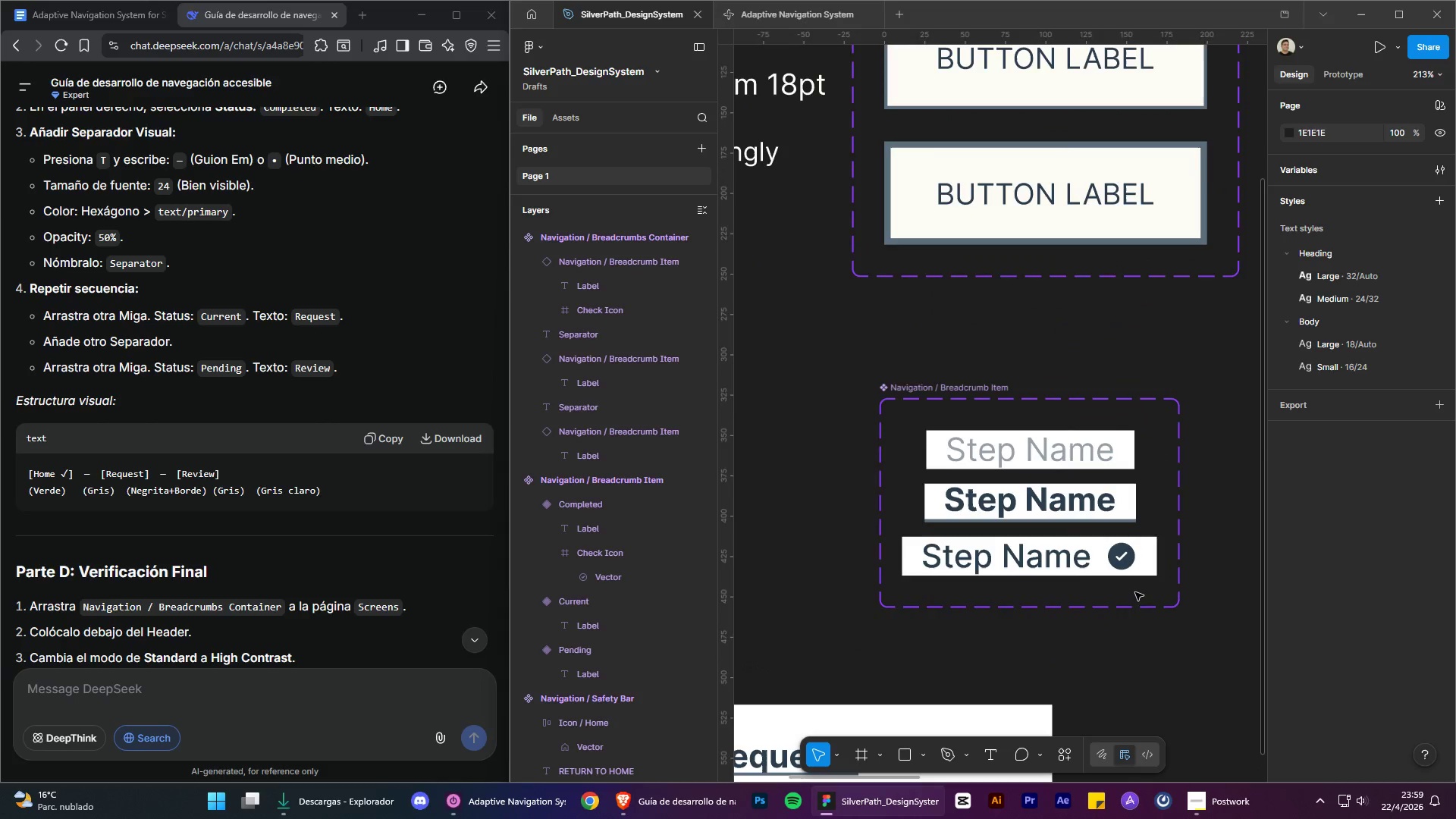 
key(Alt+Control+AltLeft)
 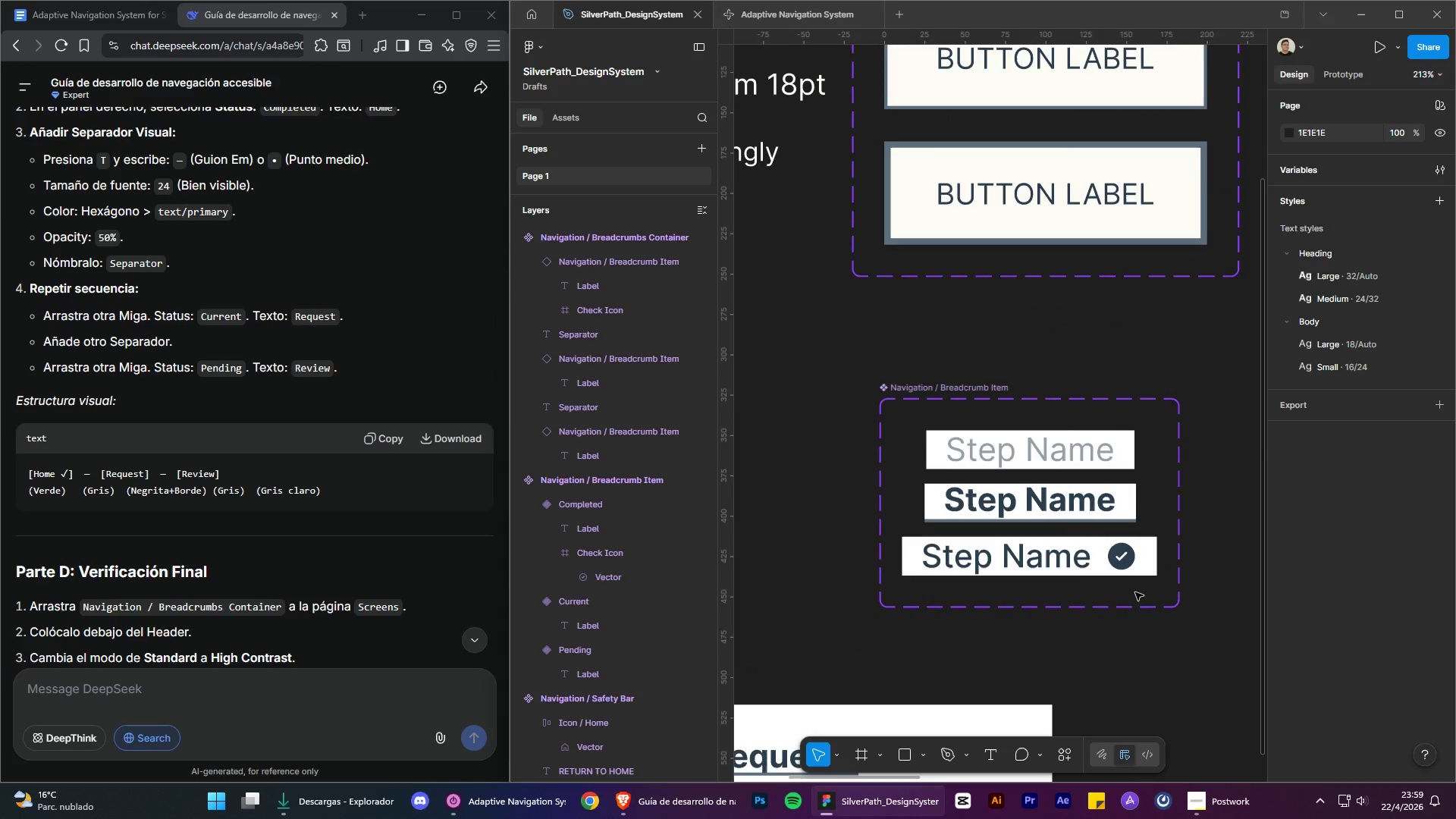 
key(Alt+Control+AltLeft)
 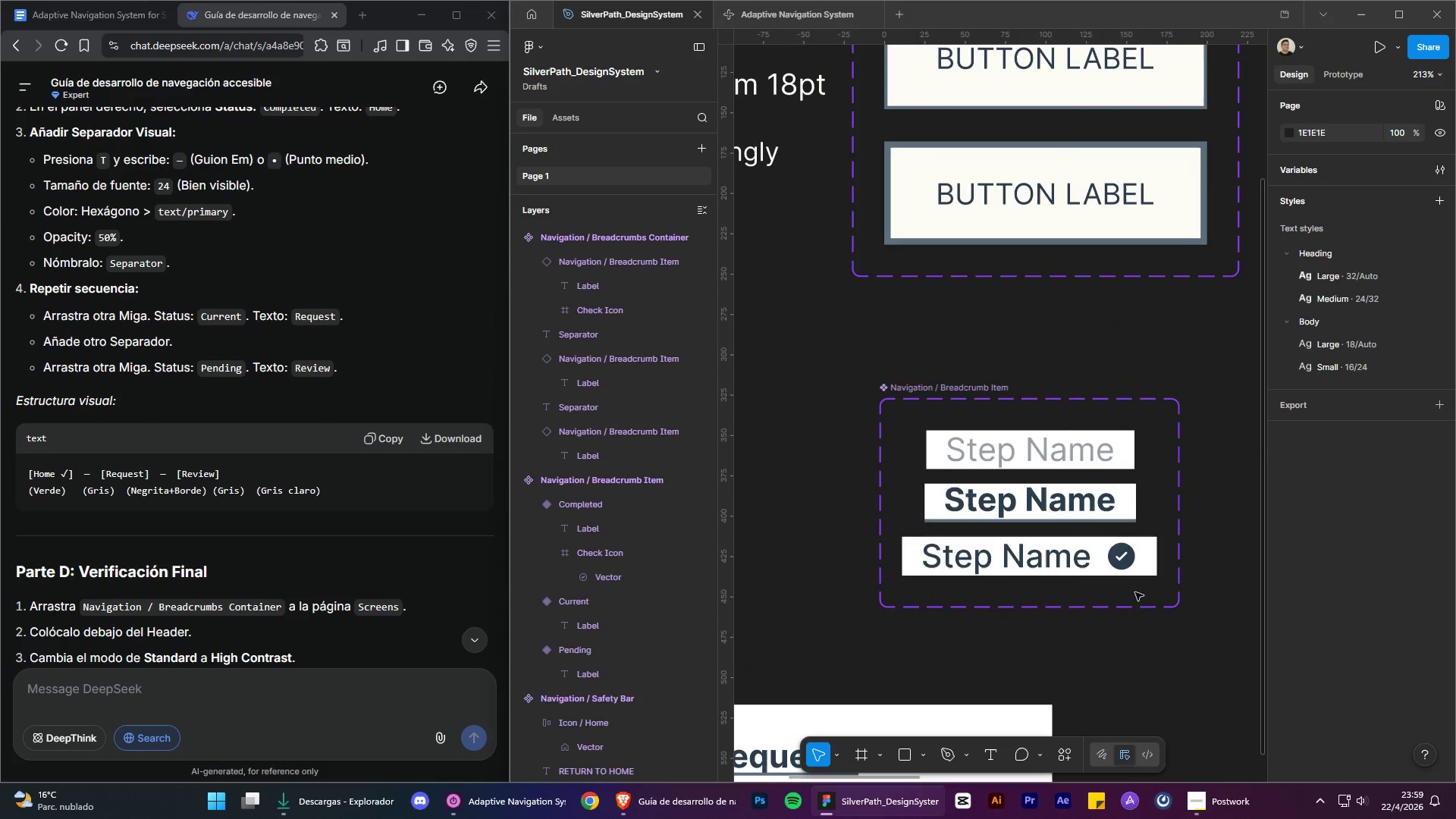 
key(Alt+Control+AltLeft)
 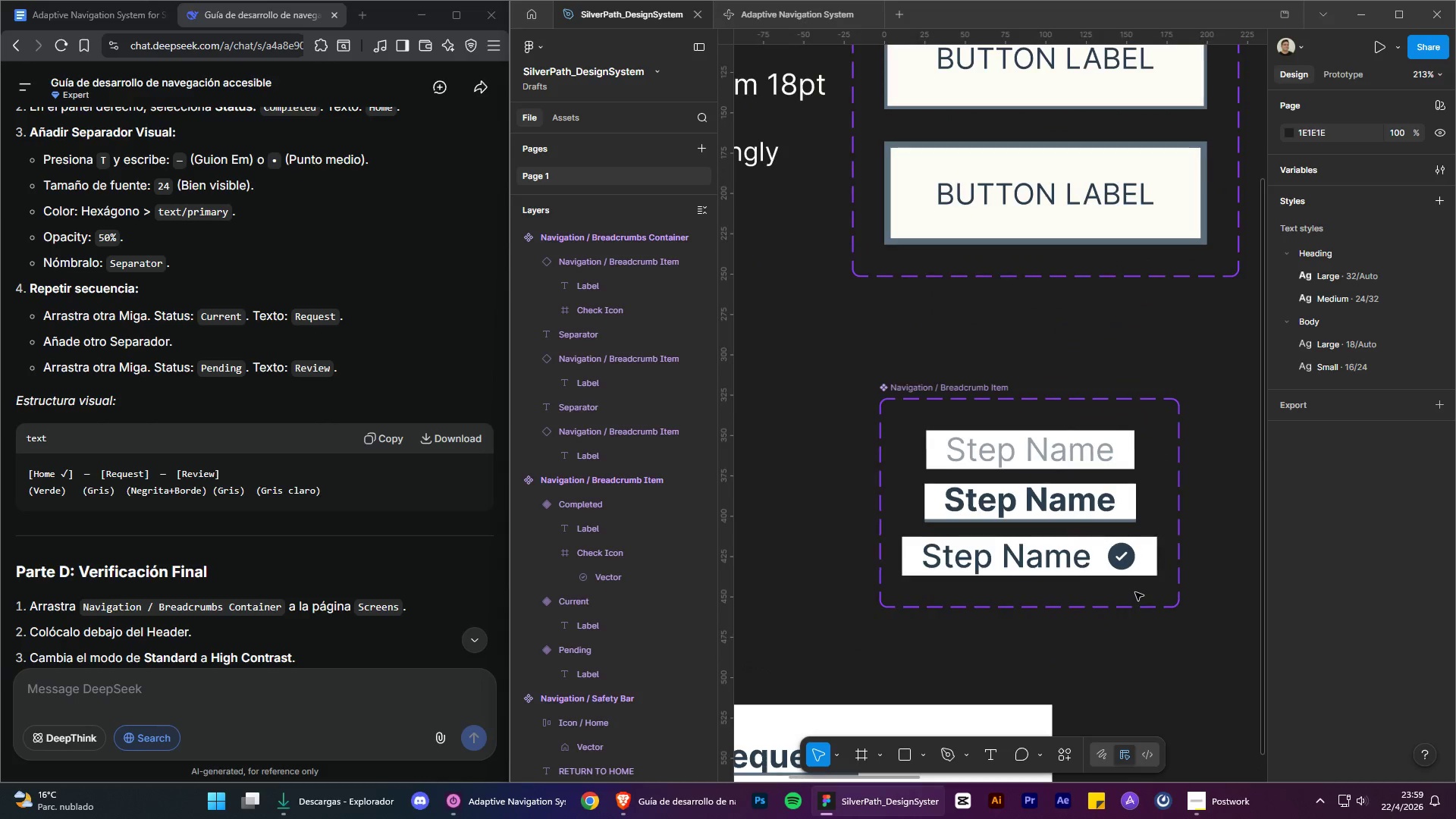 
key(Alt+Control+AltLeft)
 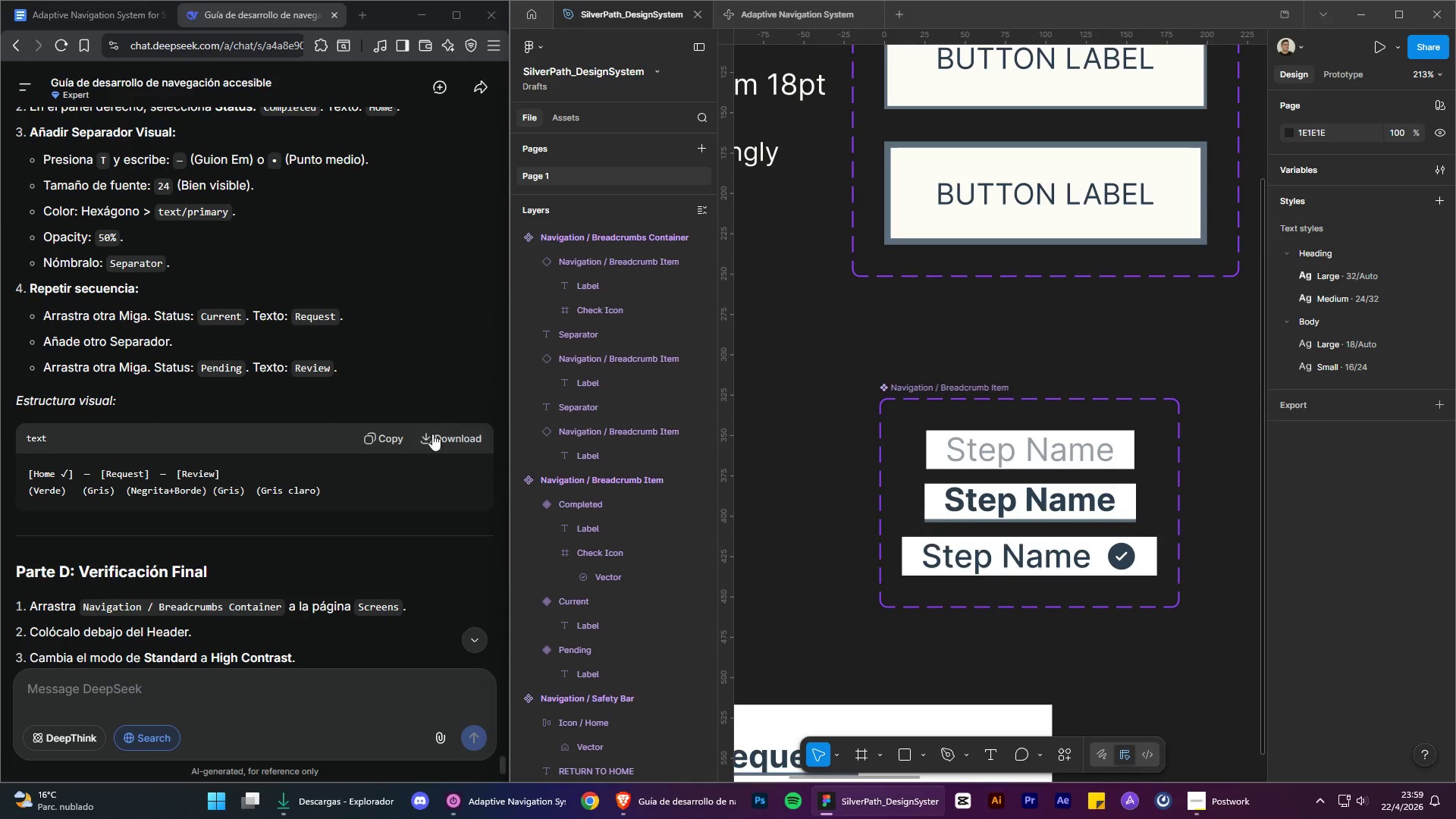 
scroll: coordinate [398, 457], scroll_direction: up, amount: 18.0
 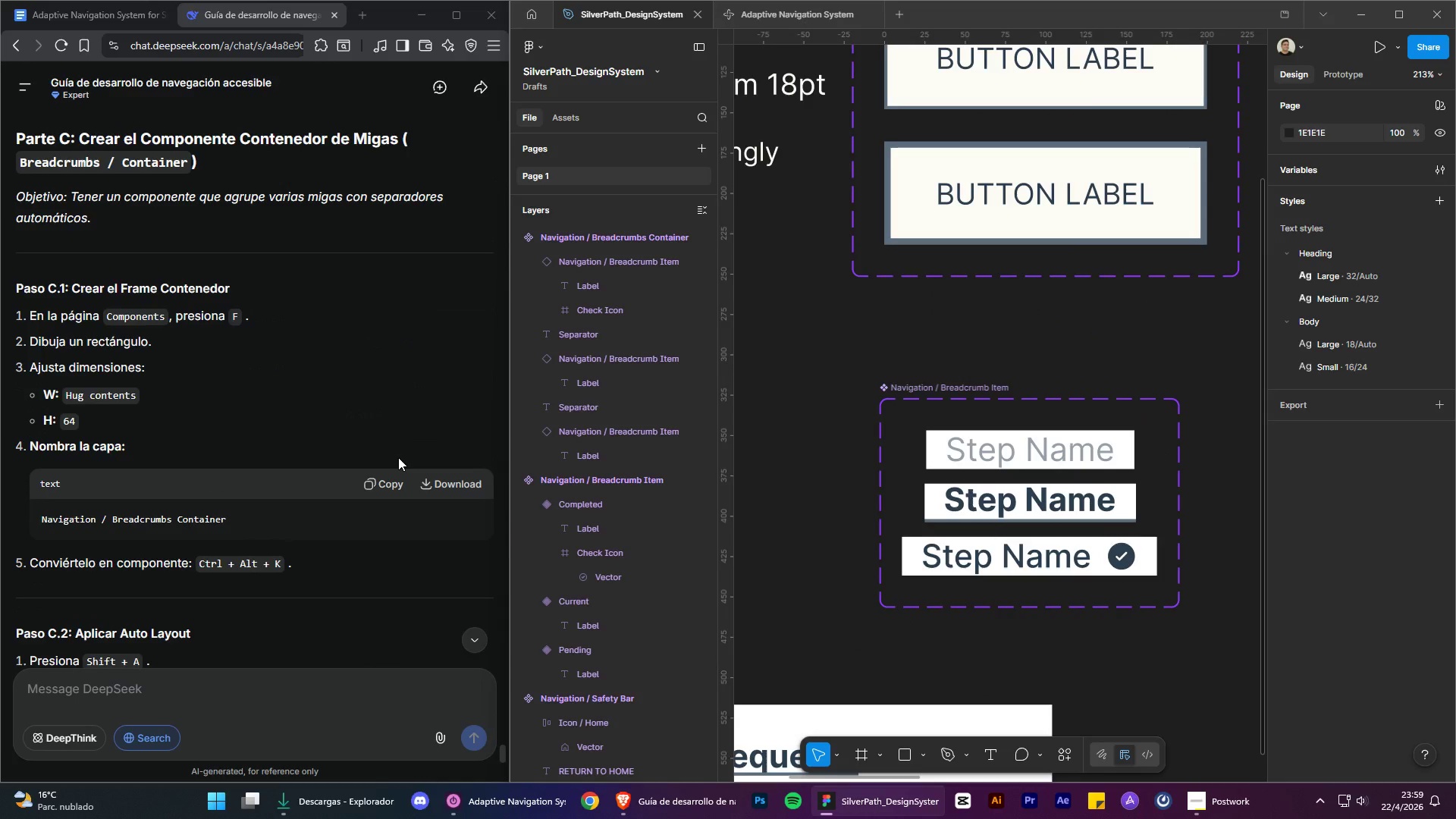 
scroll: coordinate [388, 471], scroll_direction: down, amount: 3.0
 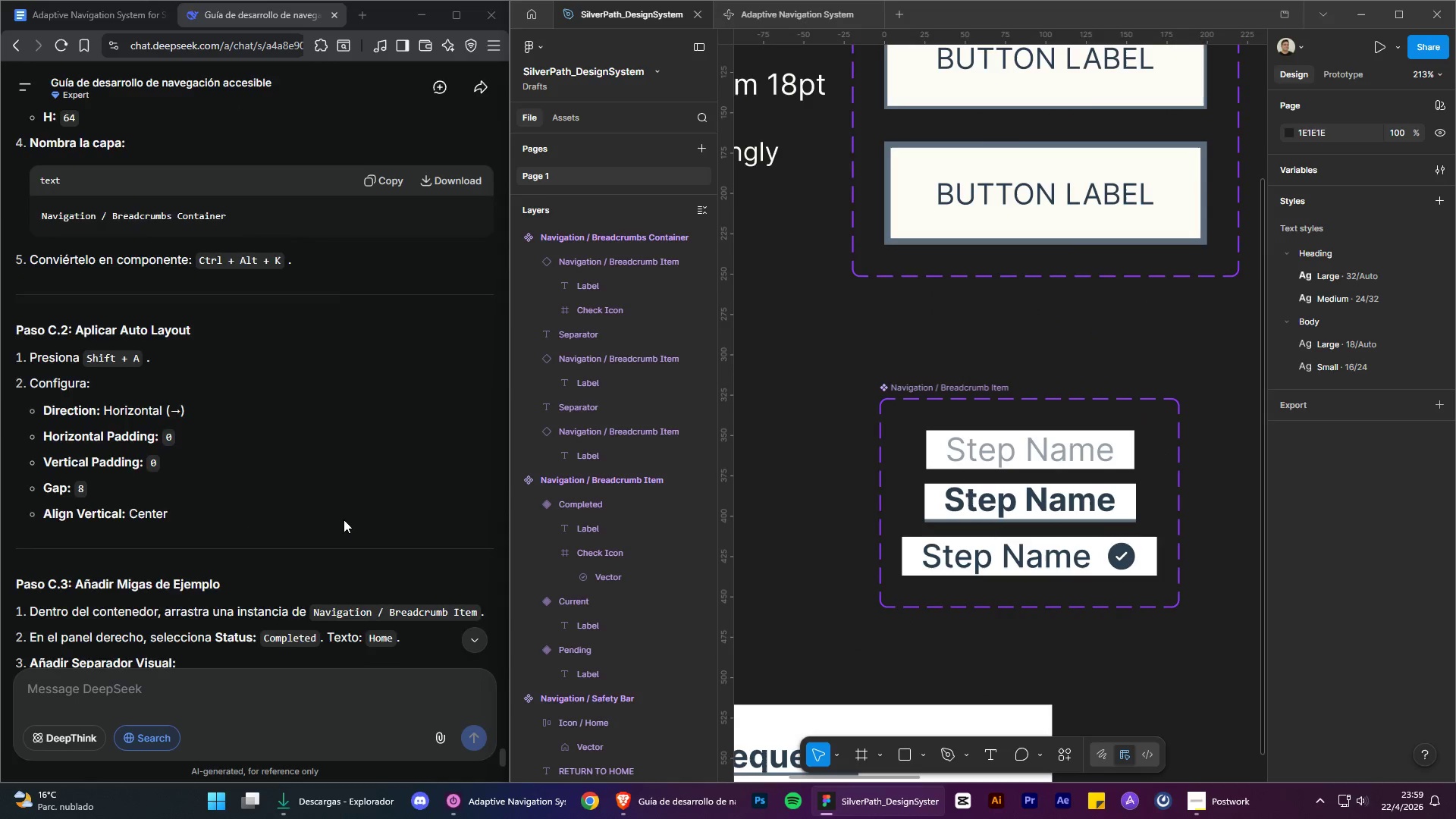 
scroll: coordinate [341, 512], scroll_direction: up, amount: 17.0
 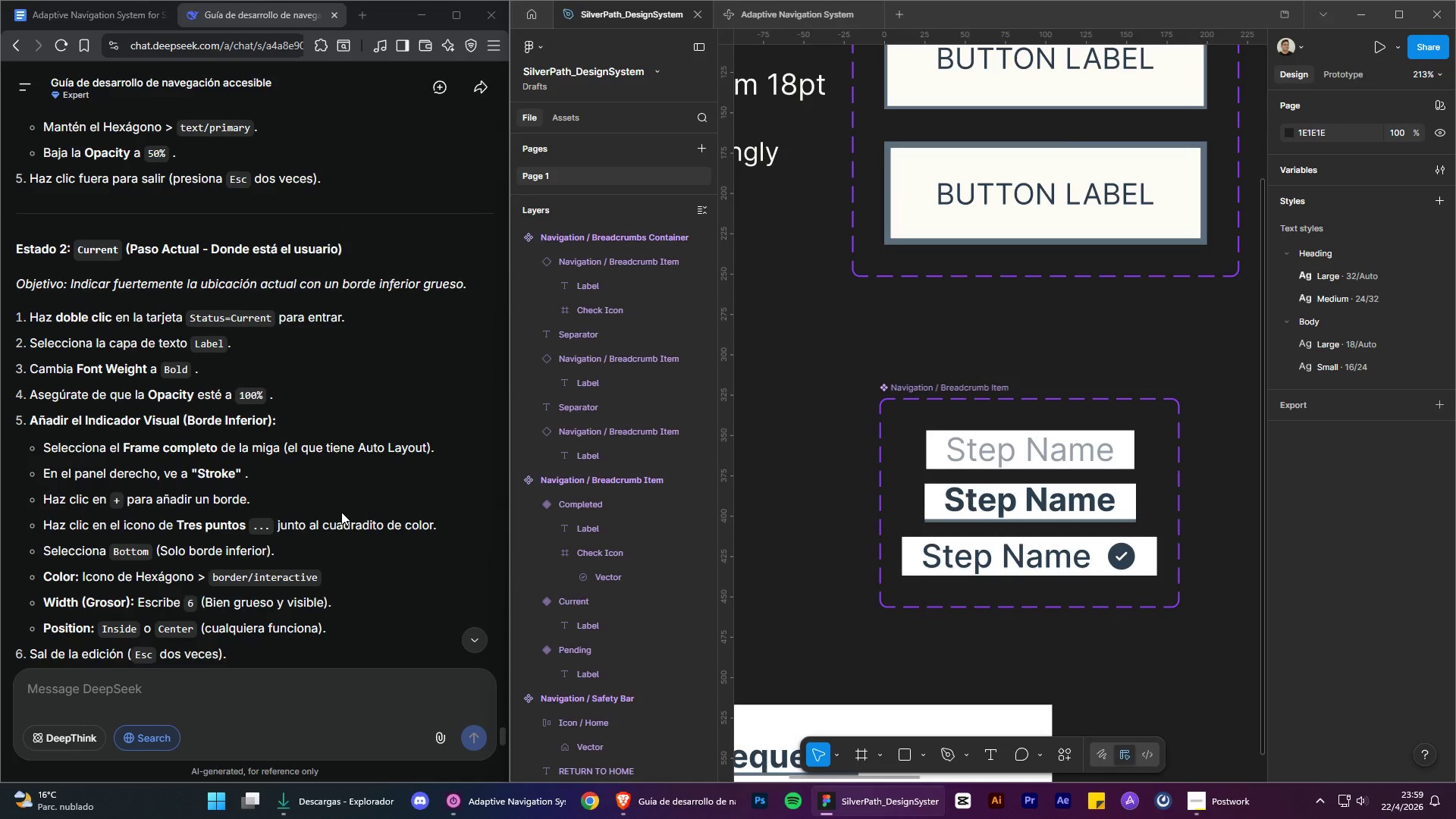 
scroll: coordinate [341, 512], scroll_direction: down, amount: 1.0
 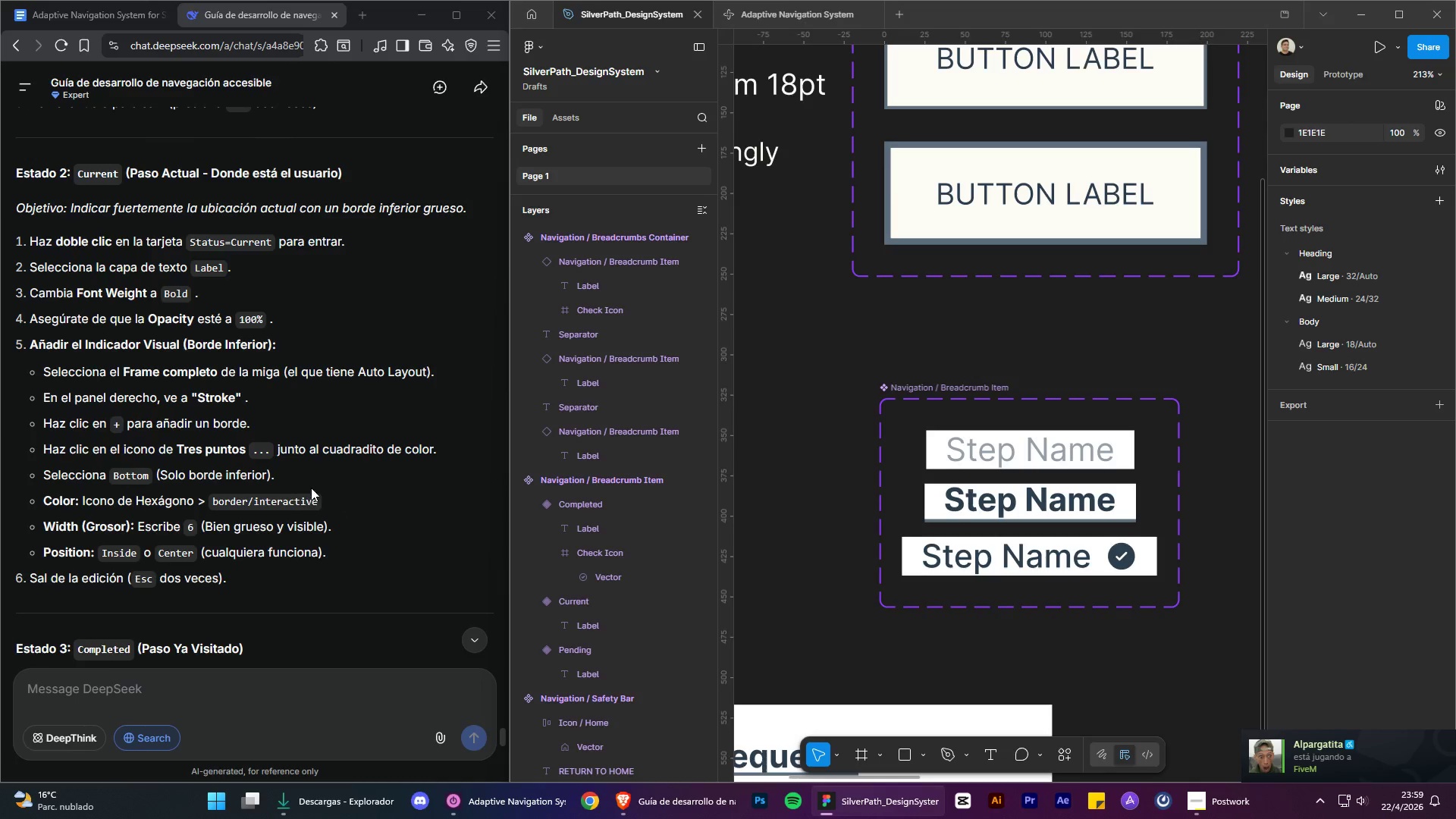 
wait(10.72)
 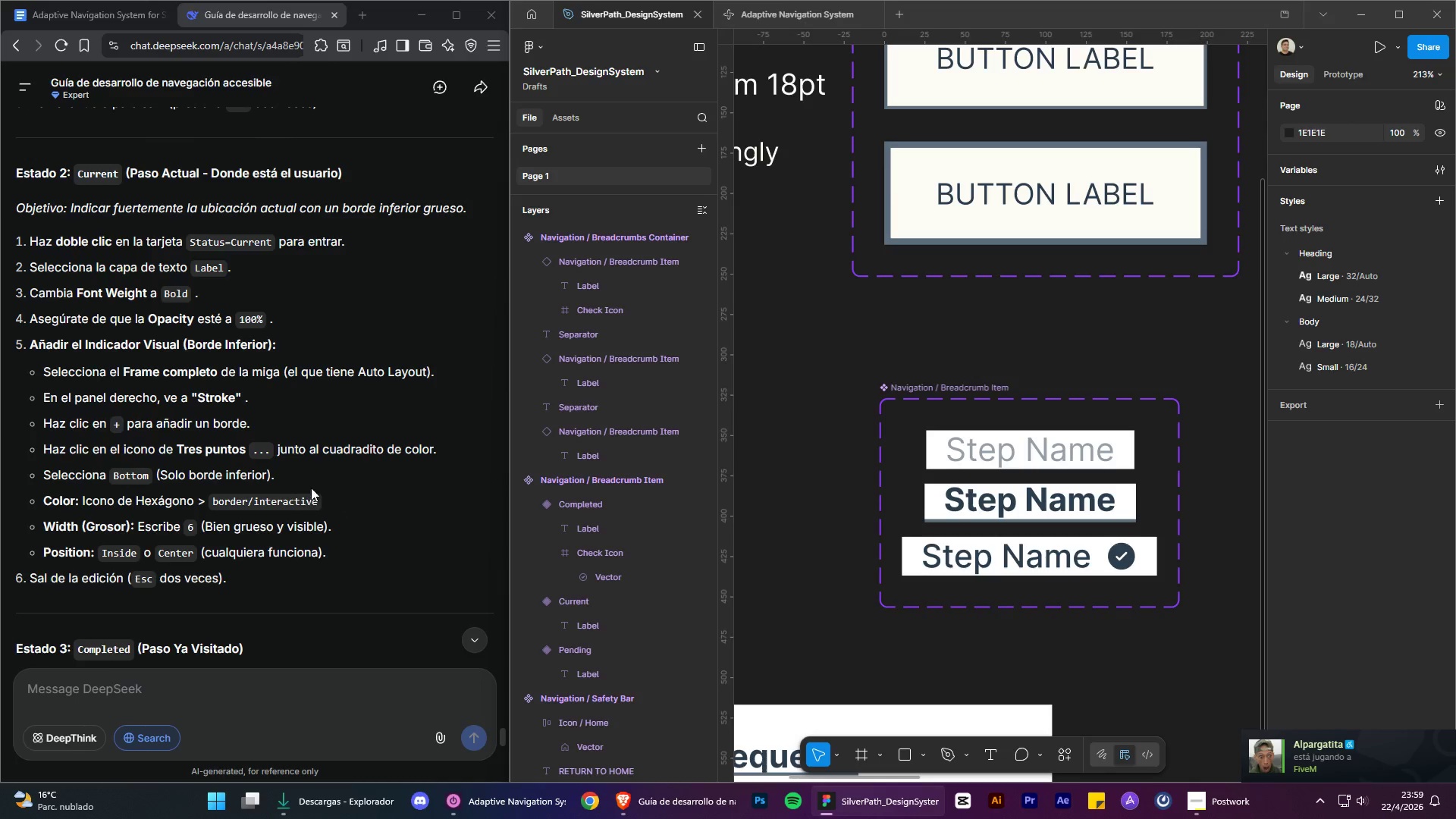 
scroll: coordinate [334, 567], scroll_direction: down, amount: 27.0
 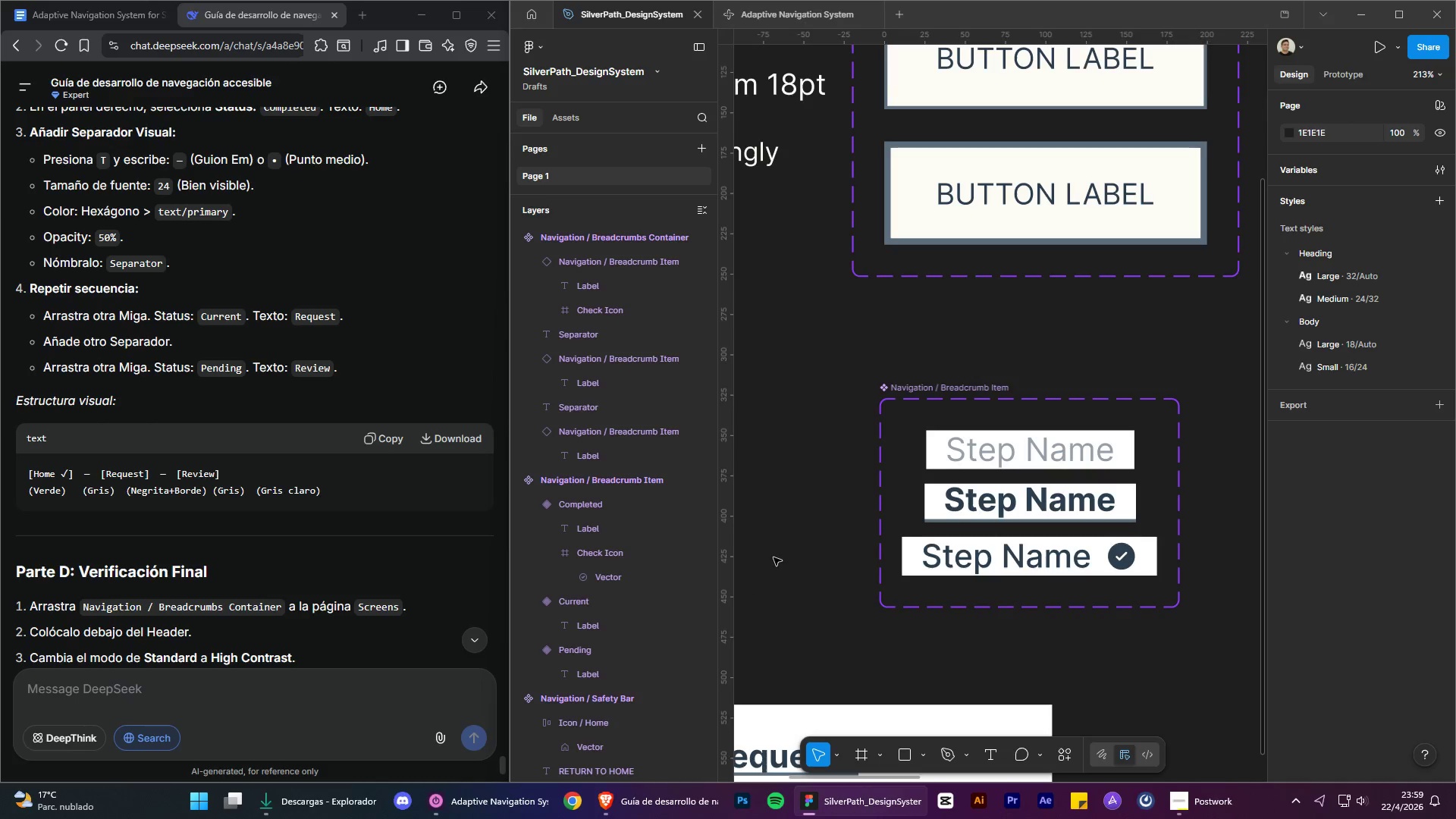 
hold_key(key=ControlLeft, duration=6.47)
hold_key(key=AltLeft, duration=1.5)
scroll: coordinate [1047, 366], scroll_direction: down, amount: 5.0
 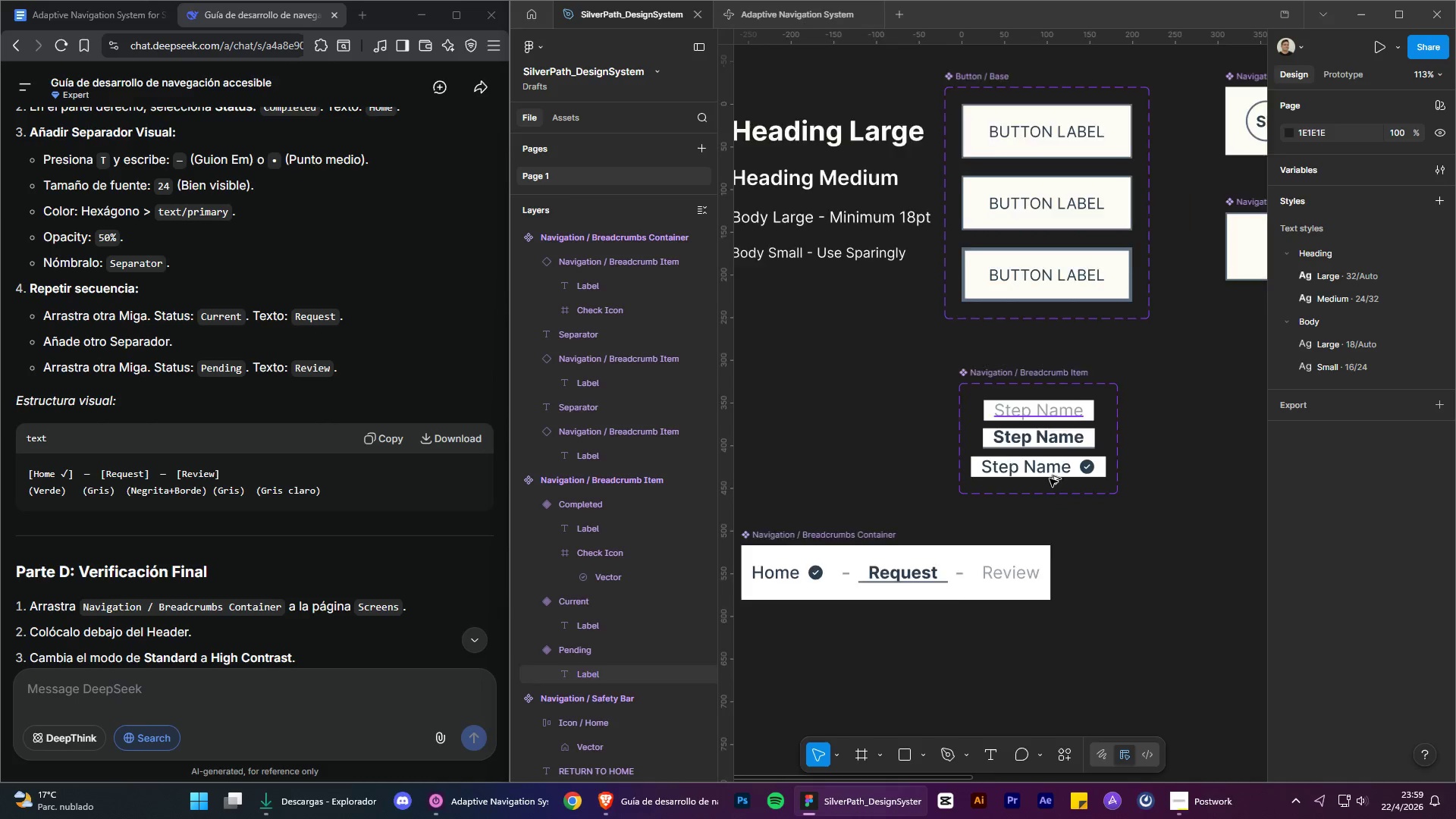 
hold_key(key=AltLeft, duration=1.52)
scroll: coordinate [959, 599], scroll_direction: up, amount: 14.0
 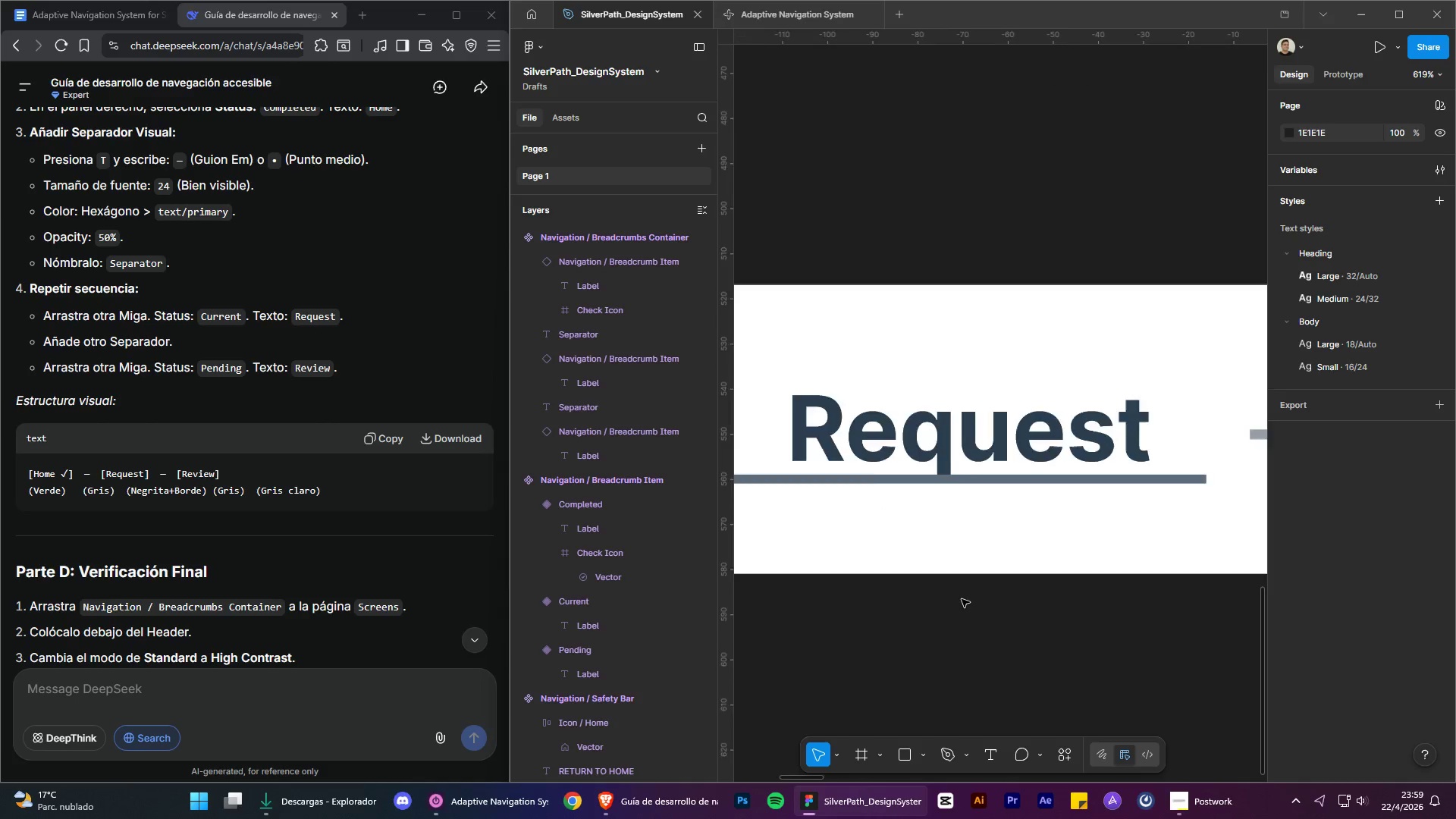 
hold_key(key=AltLeft, duration=1.51)
 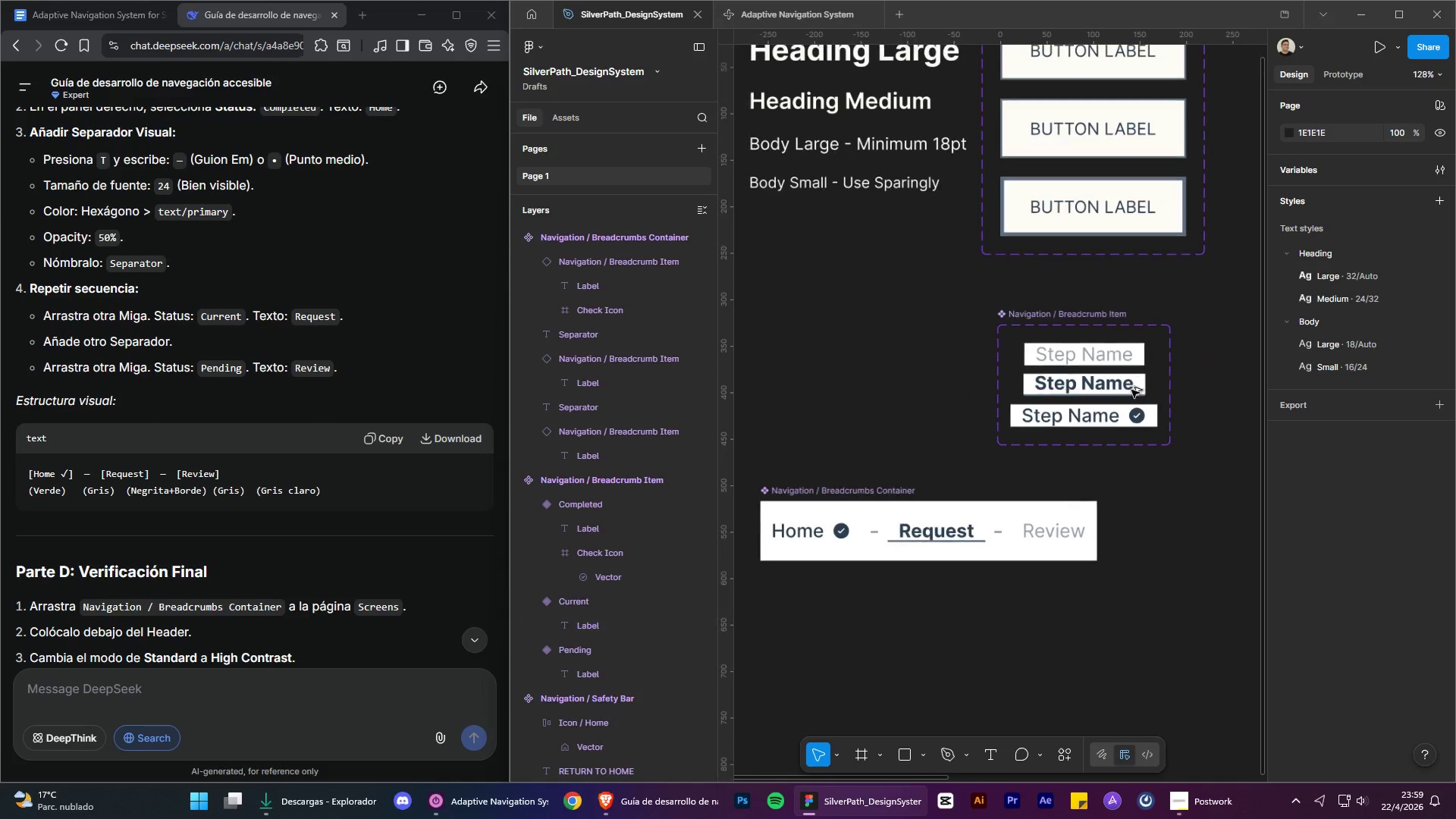 
hold_key(key=AltLeft, duration=1.5)
 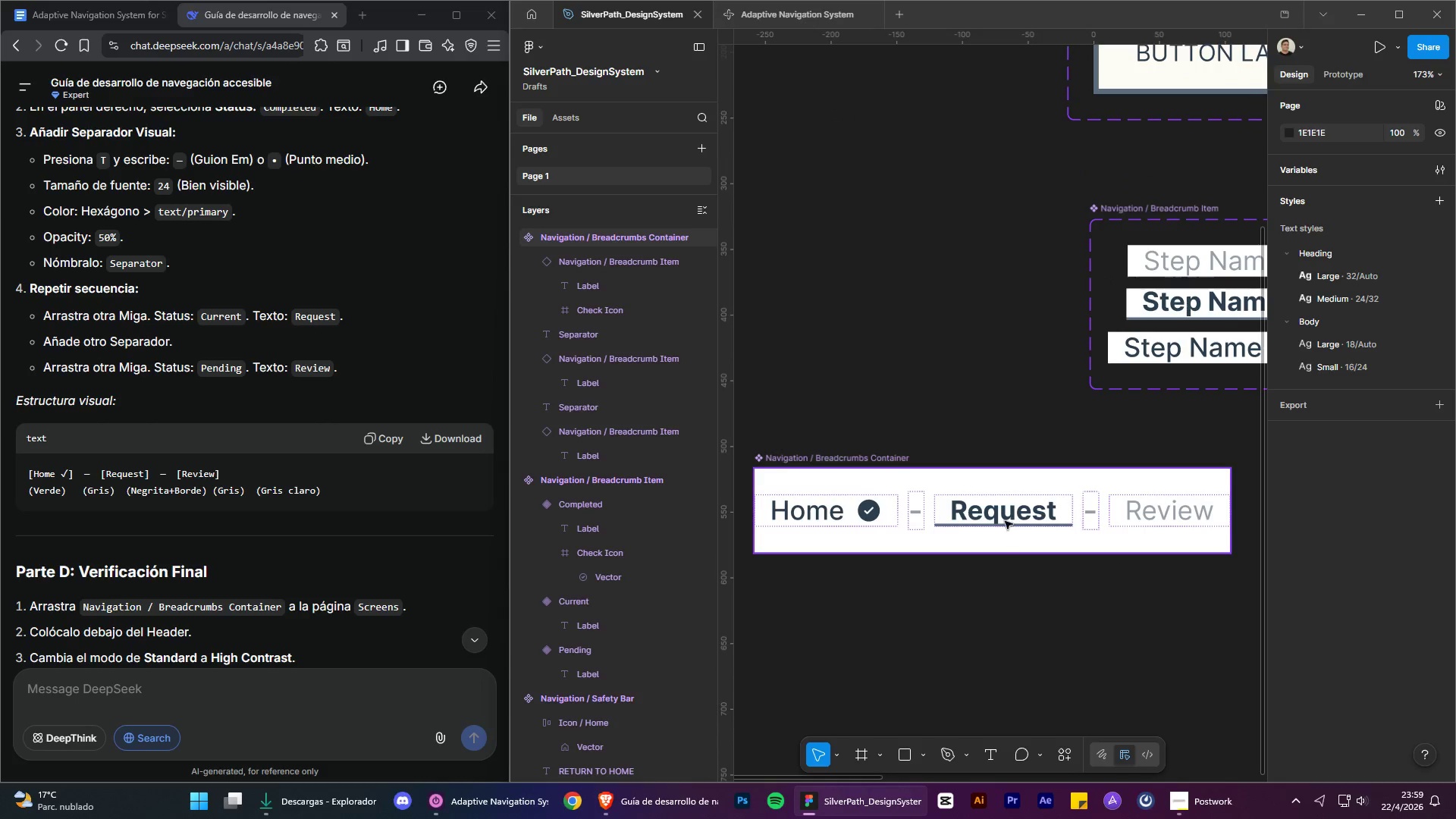 
scroll: coordinate [1128, 410], scroll_direction: down, amount: 5.0
 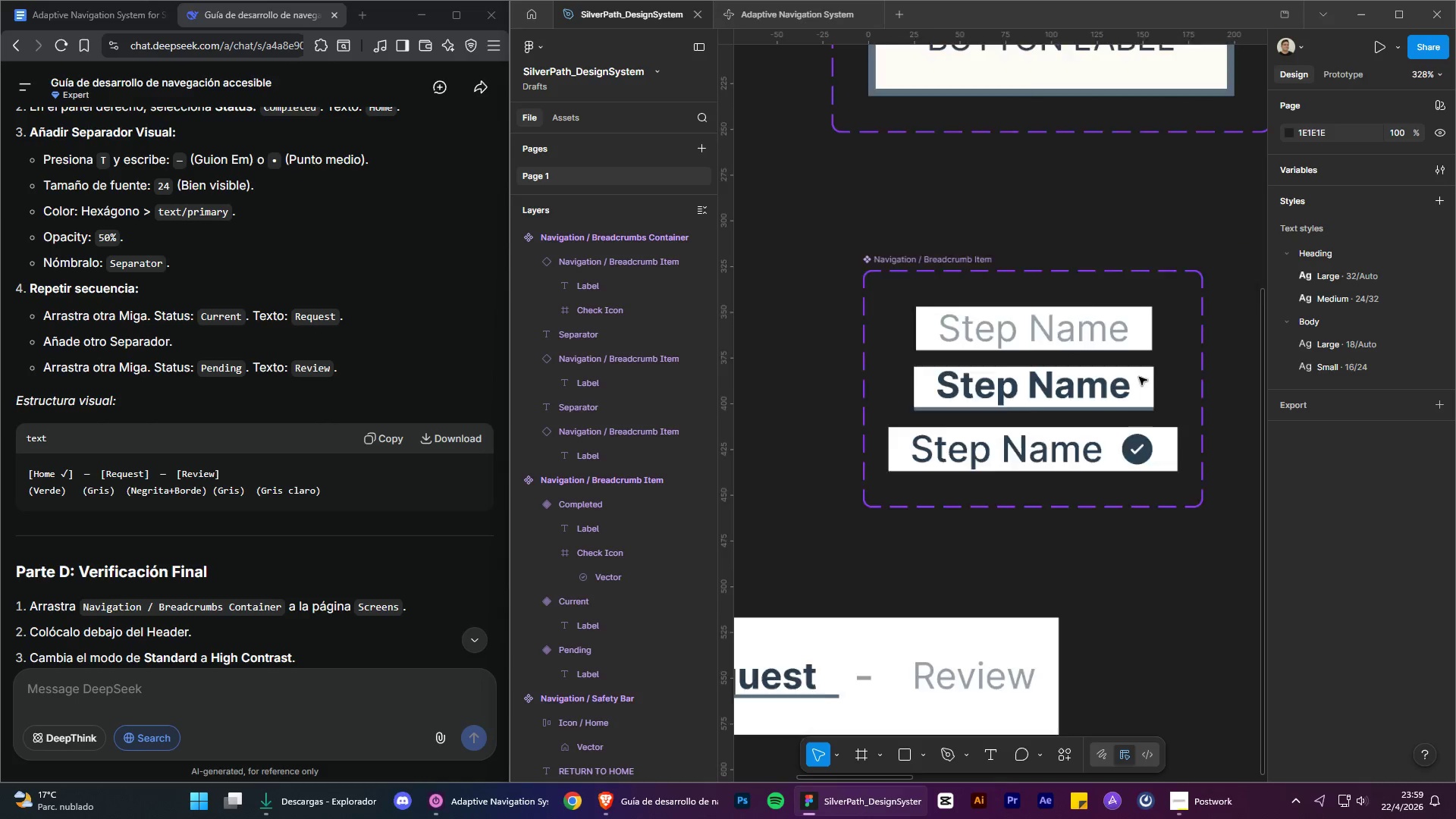 
key(Alt+Control+AltLeft)
 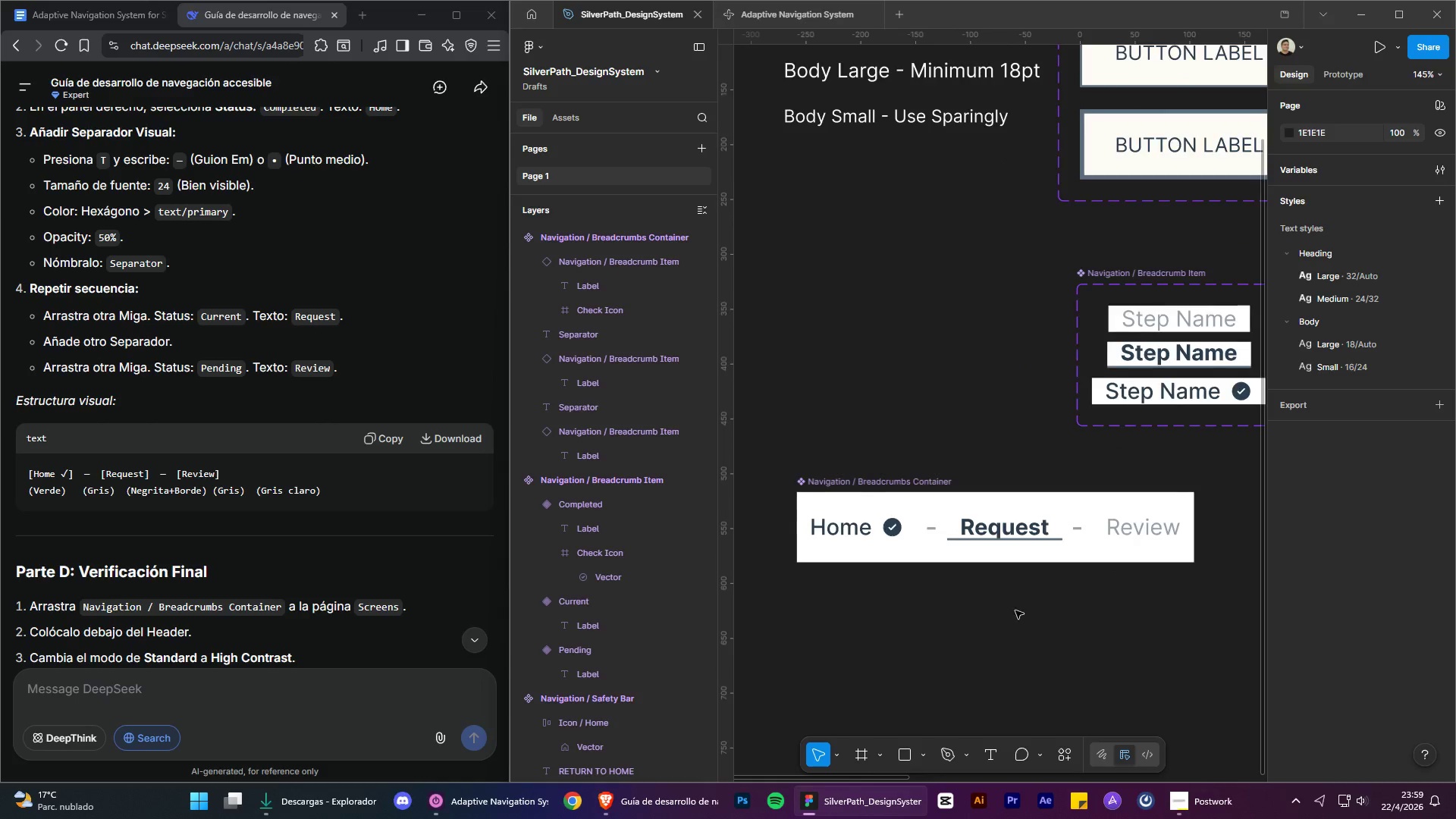 
key(Alt+Control+AltLeft)
 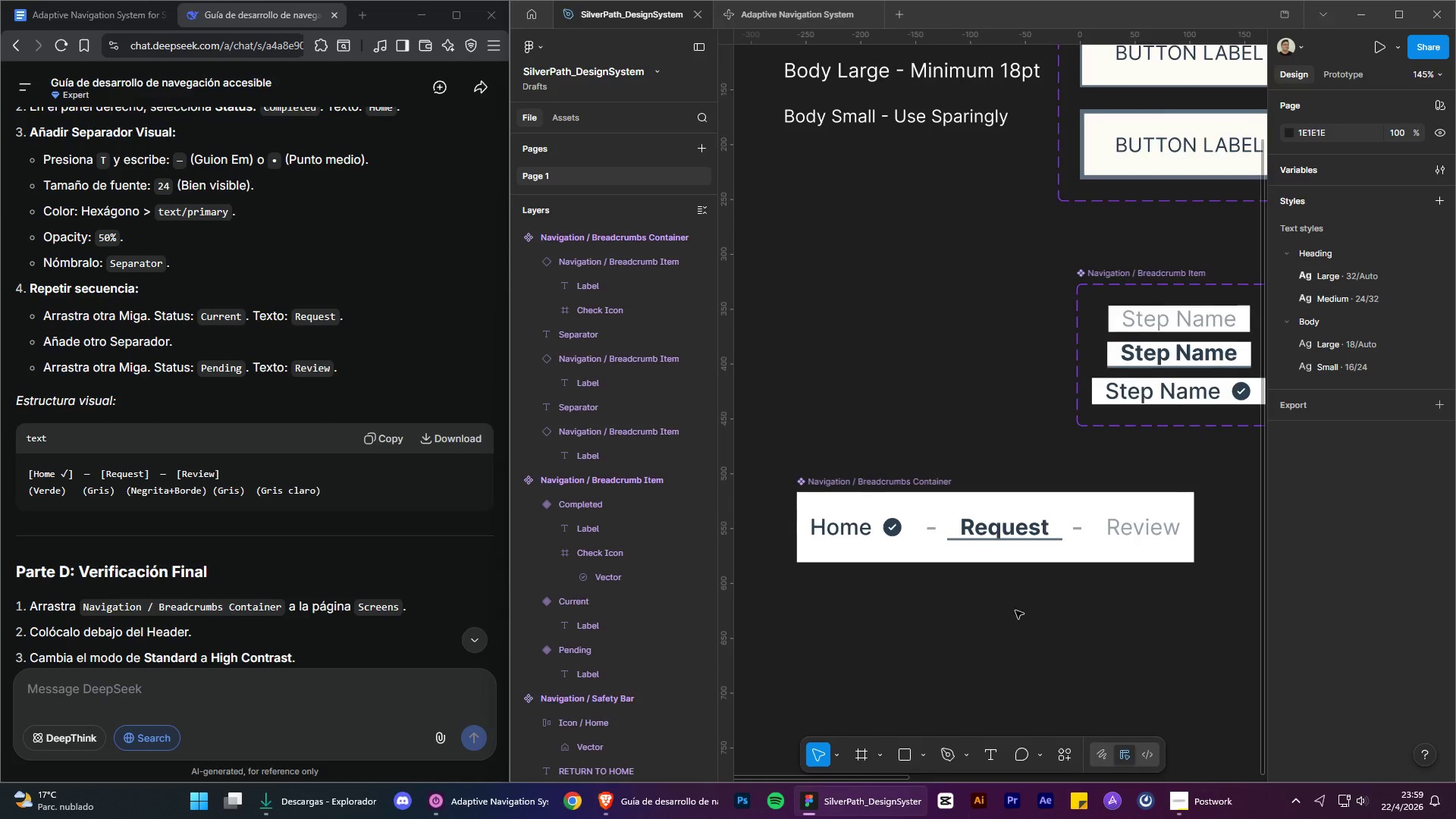 
key(Alt+Control+AltLeft)
 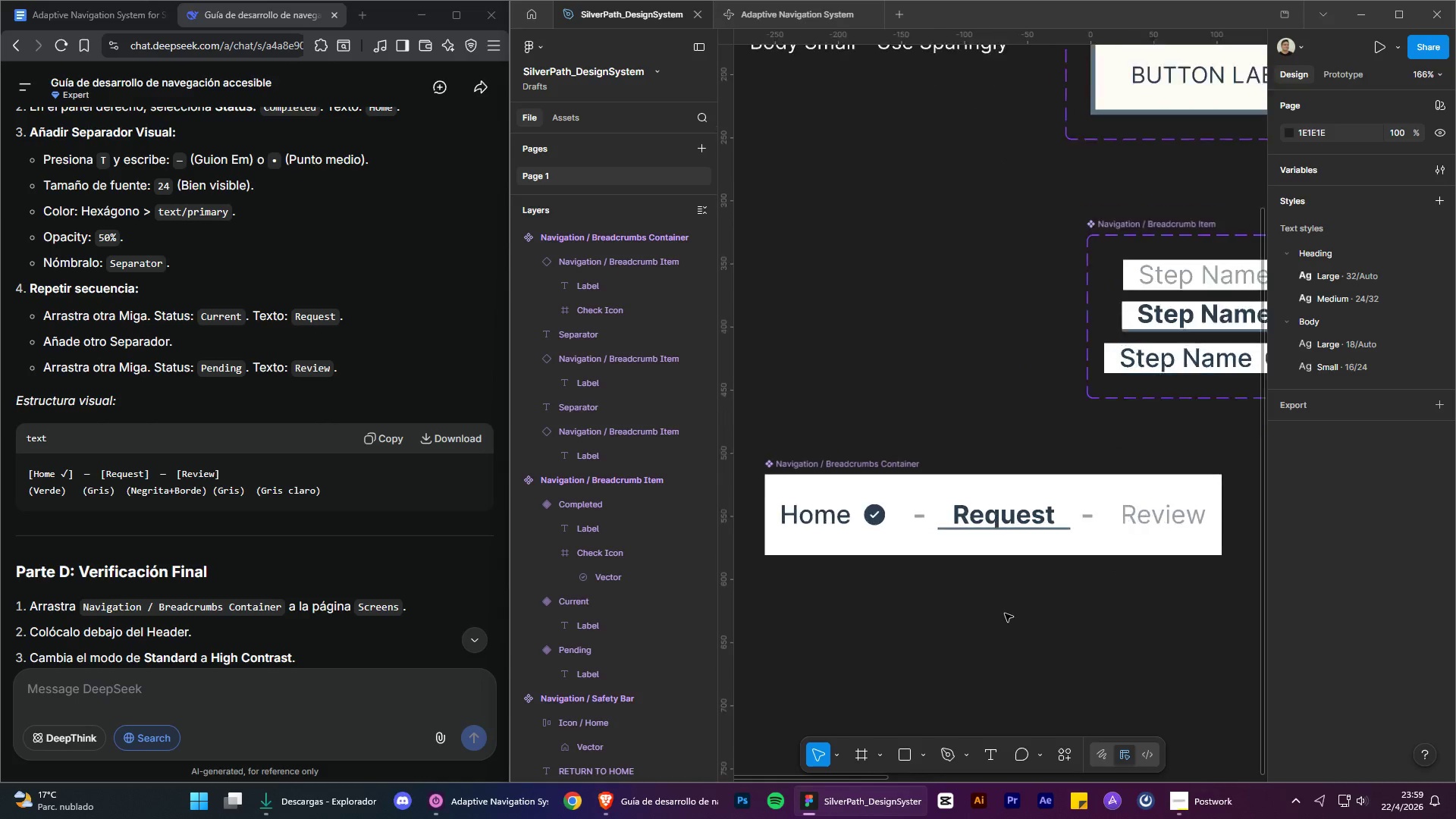 
key(Alt+Control+AltLeft)
 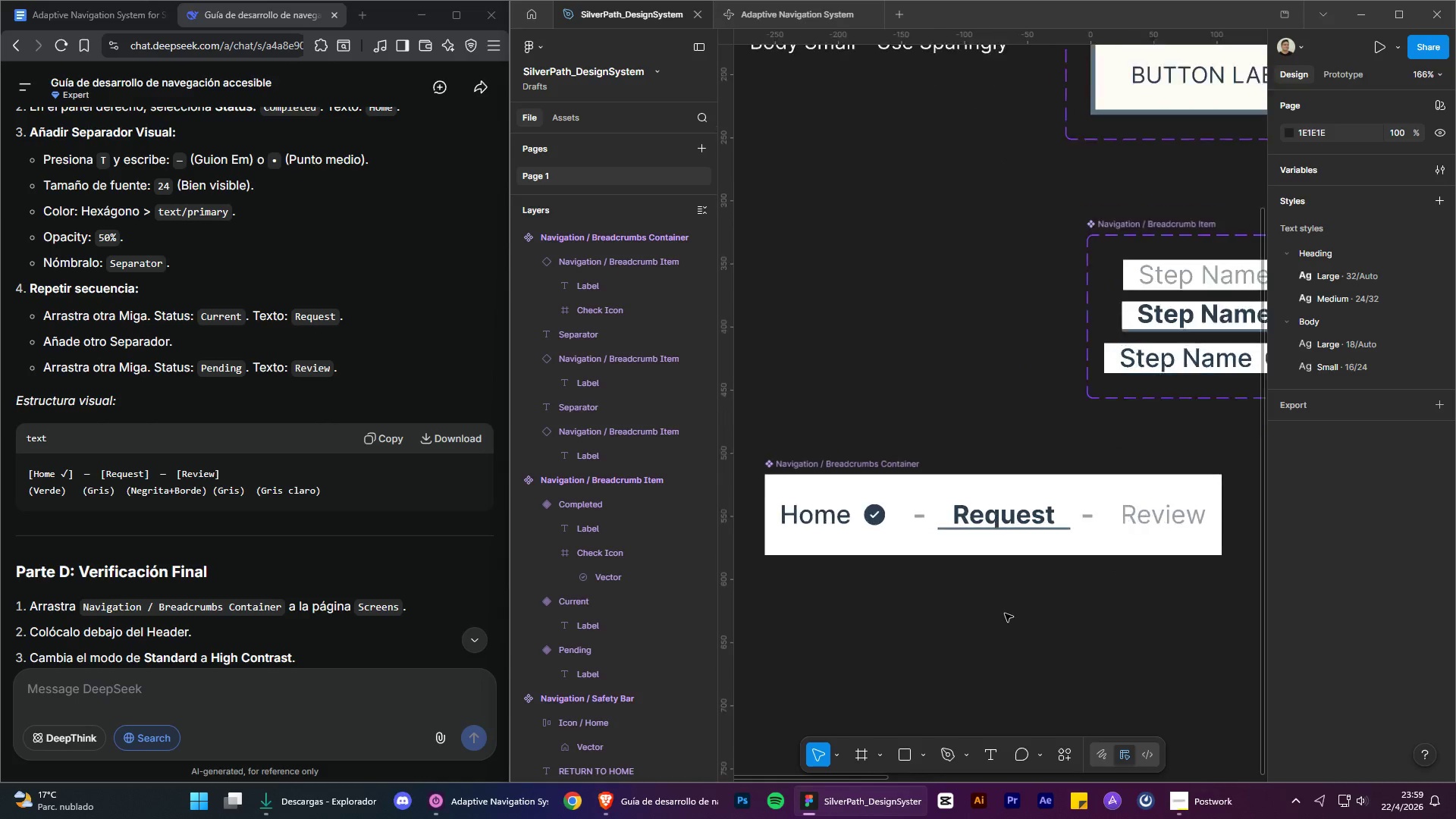 
key(Alt+Control+AltLeft)
 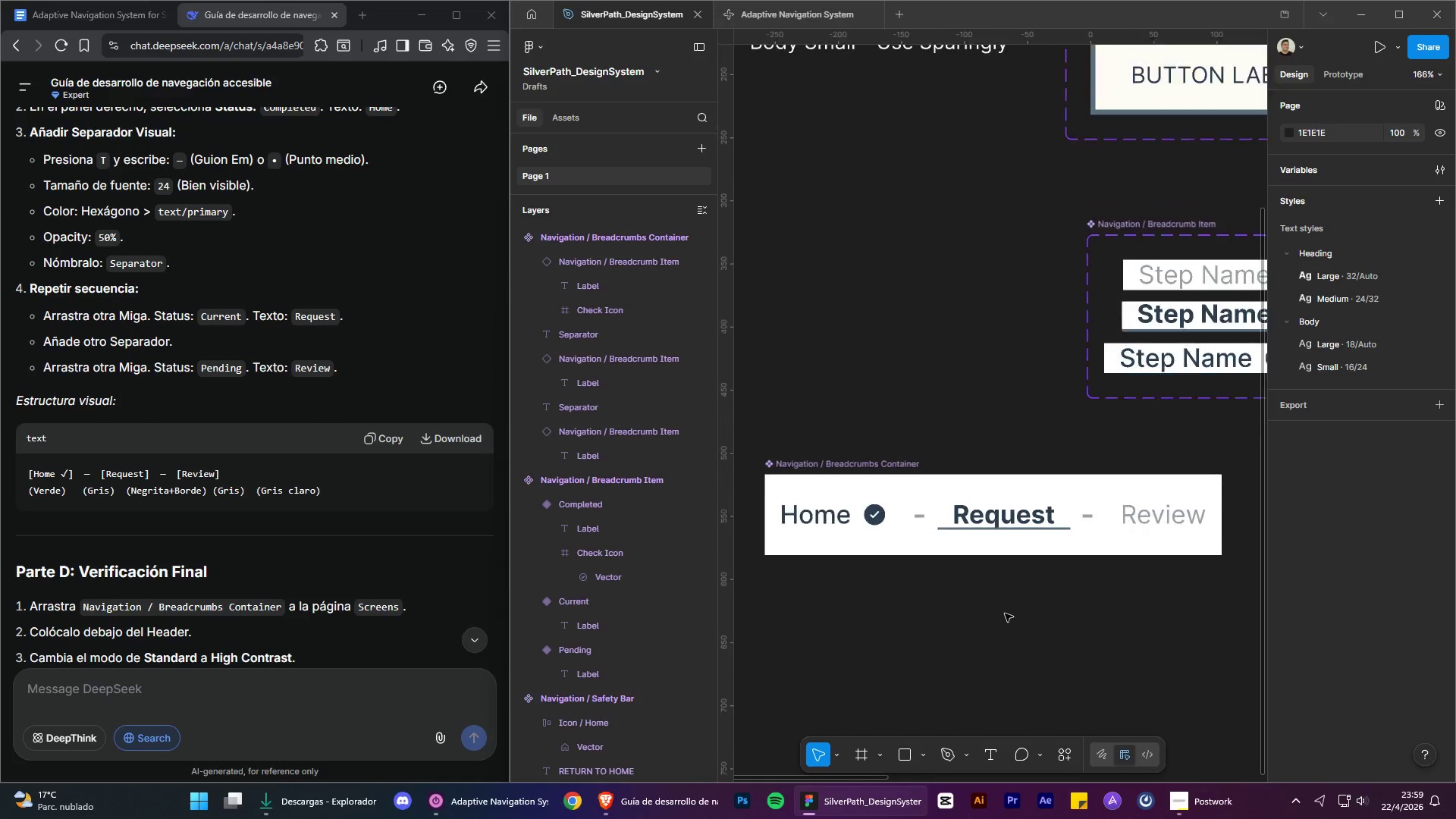 
key(Alt+Control+AltLeft)
 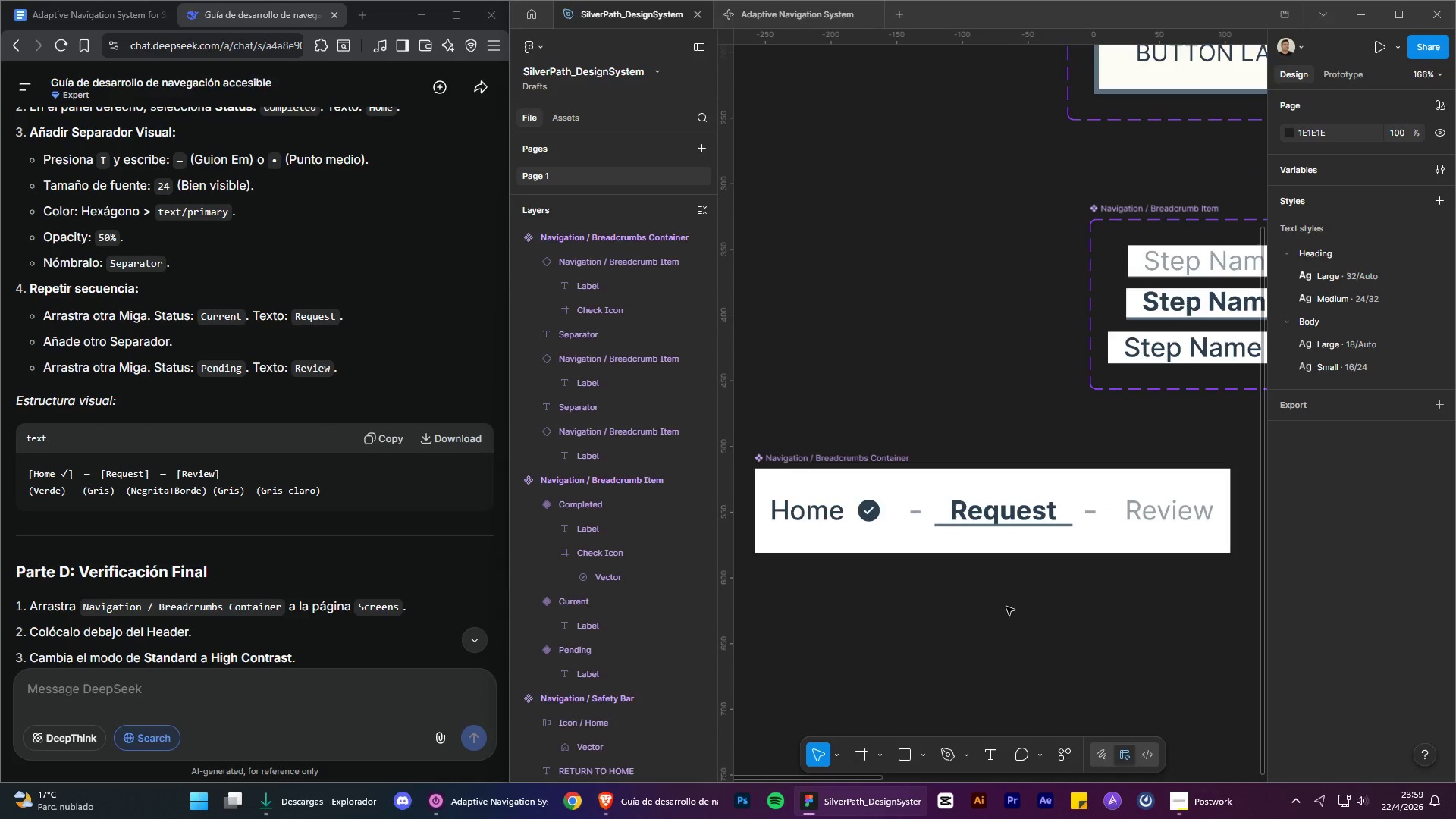 
key(Alt+Control+AltLeft)
 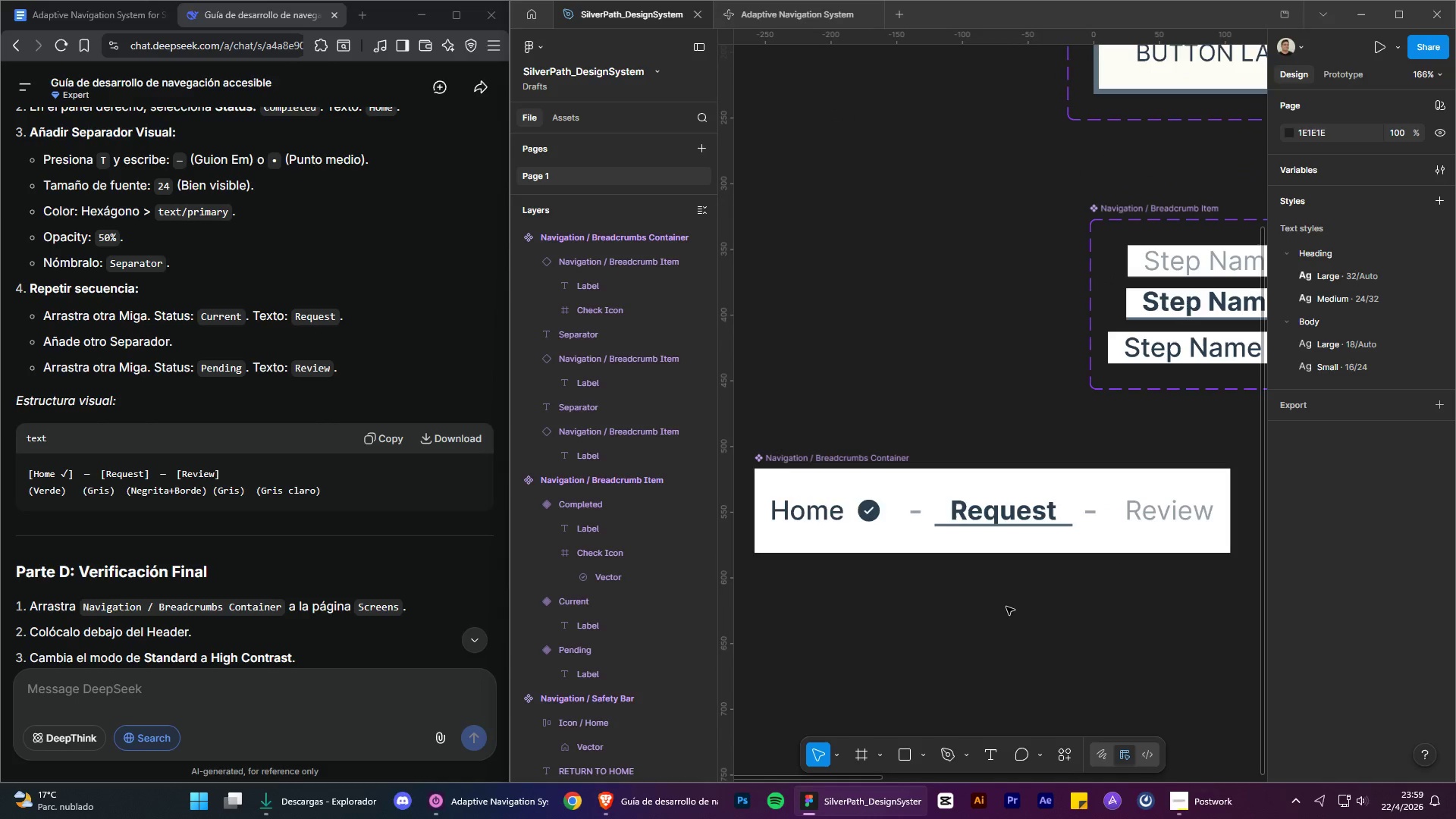 
key(Alt+Control+AltLeft)
 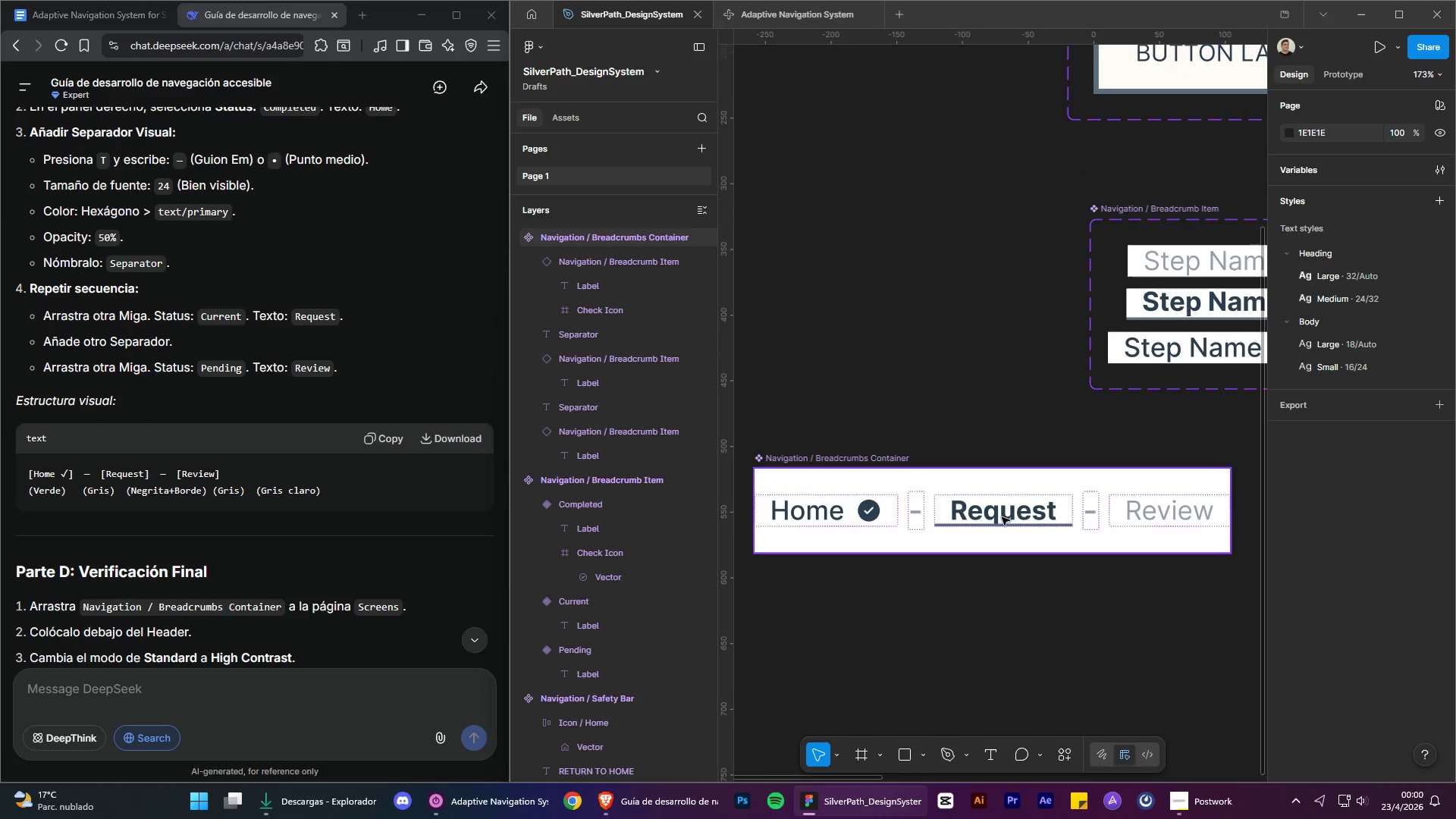 
scroll: coordinate [1005, 613], scroll_direction: down, amount: 5.0
 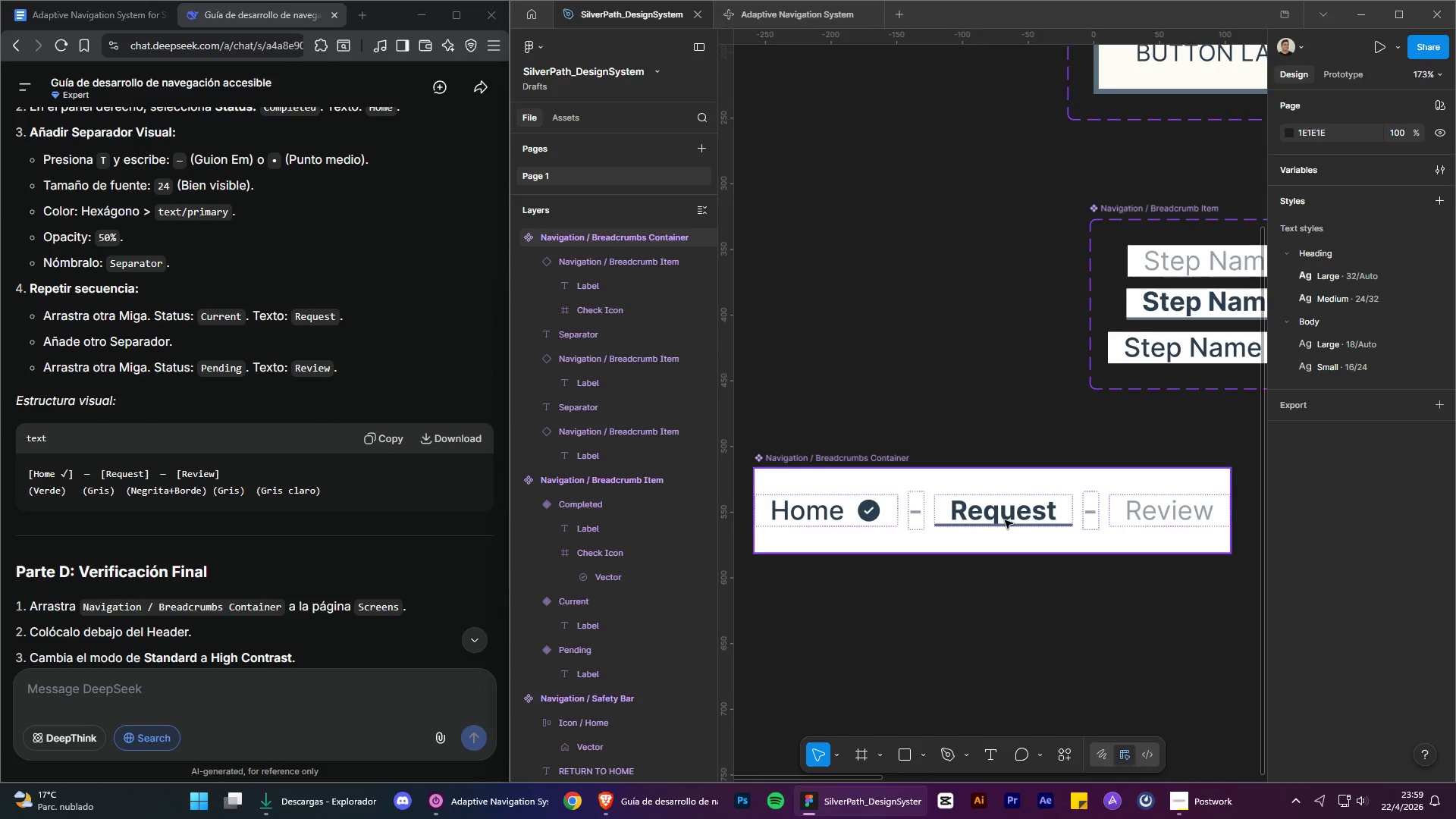 
double_click([1002, 517])
 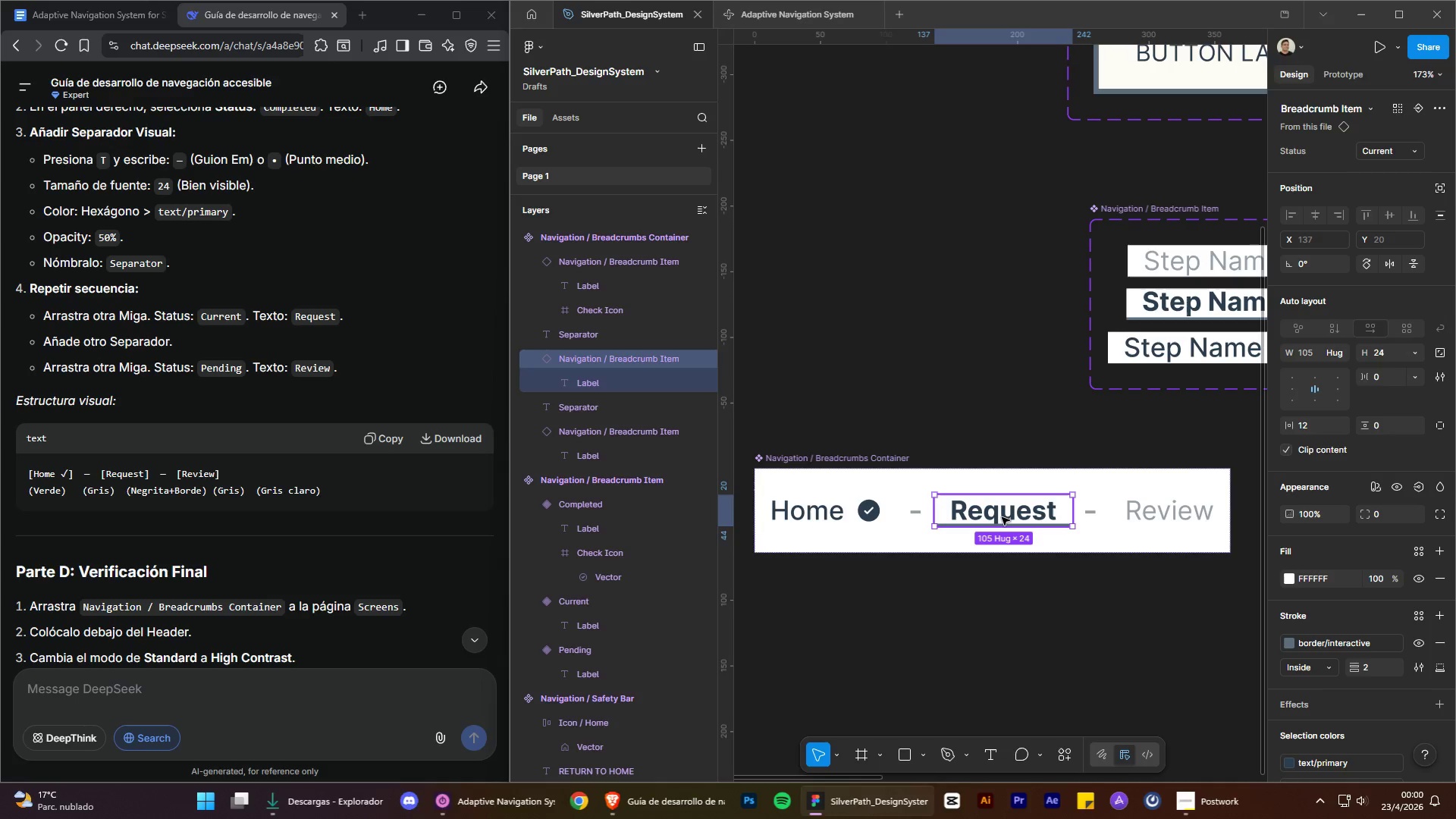 
double_click([1002, 517])
 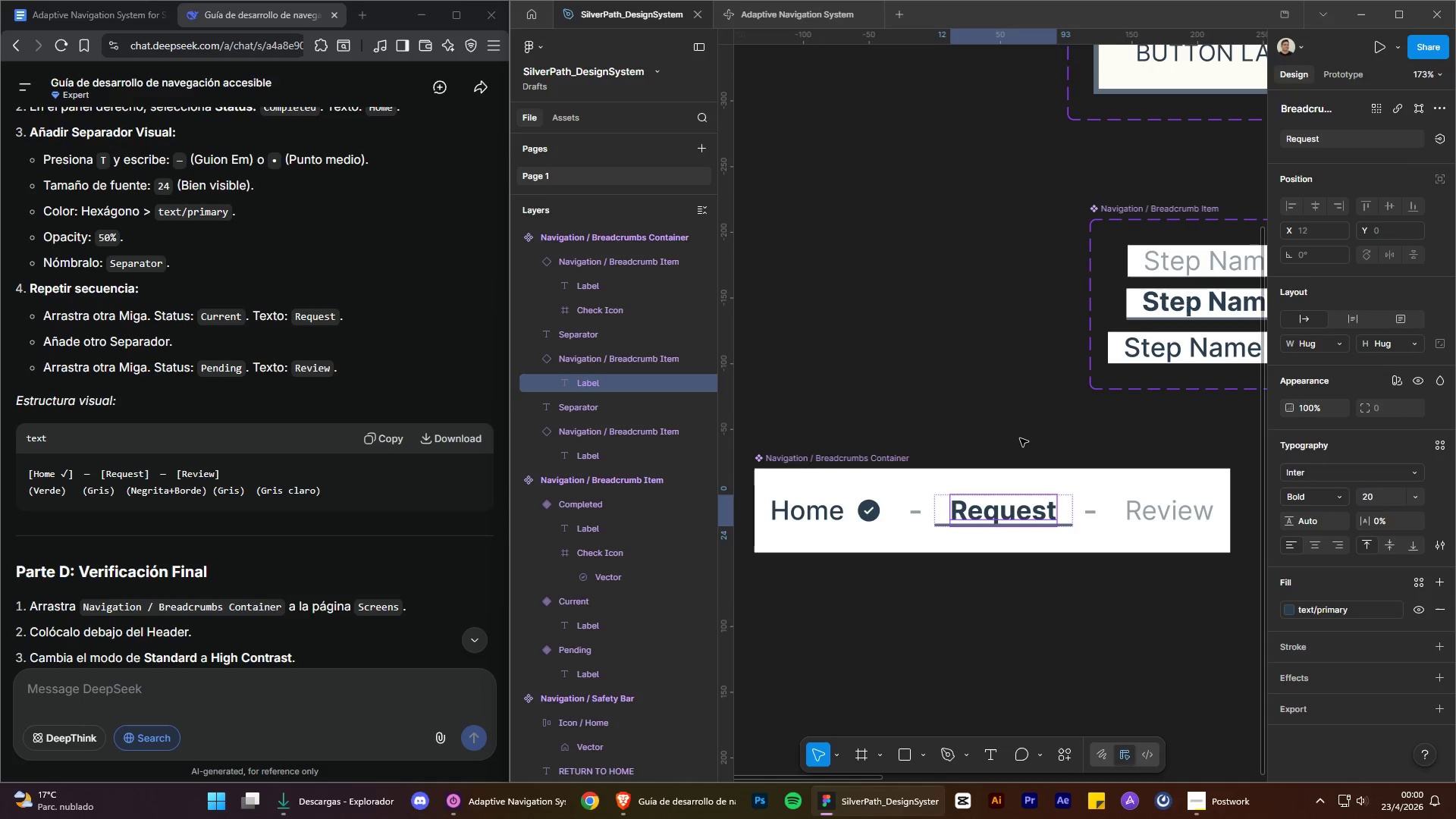 
left_click([507, 804])
 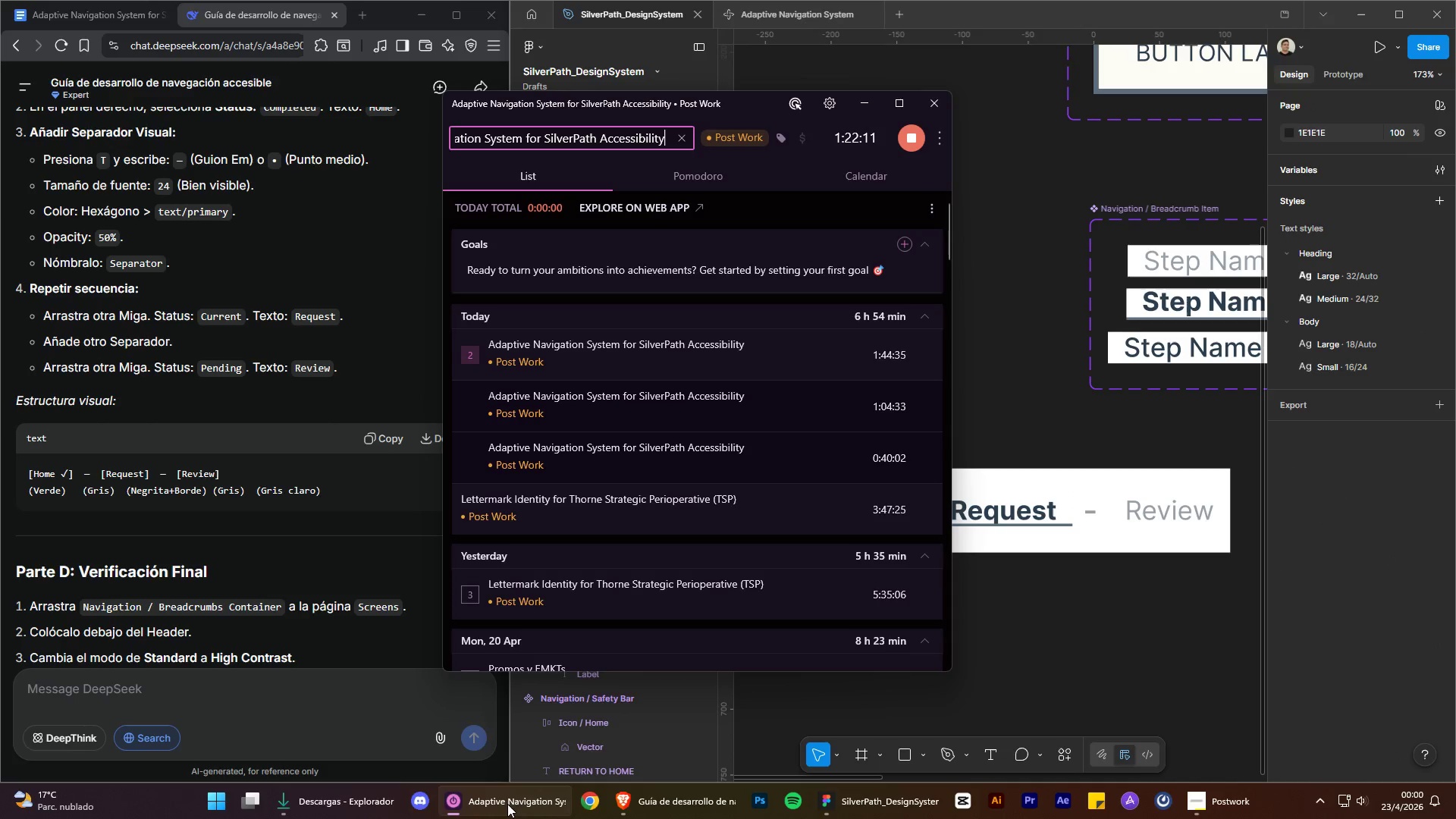 
left_click([507, 804])
 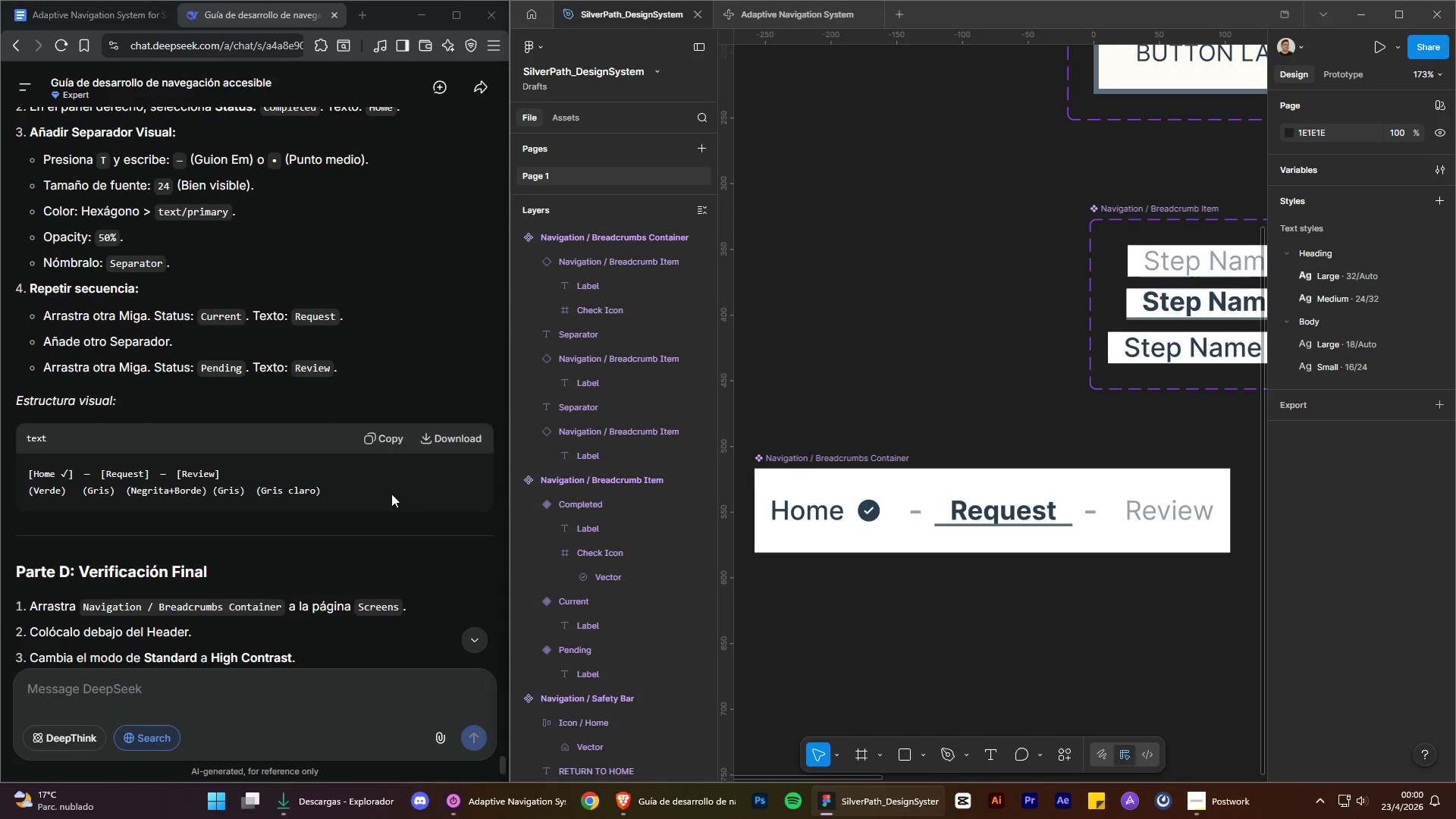 
scroll: coordinate [379, 486], scroll_direction: down, amount: 3.0
 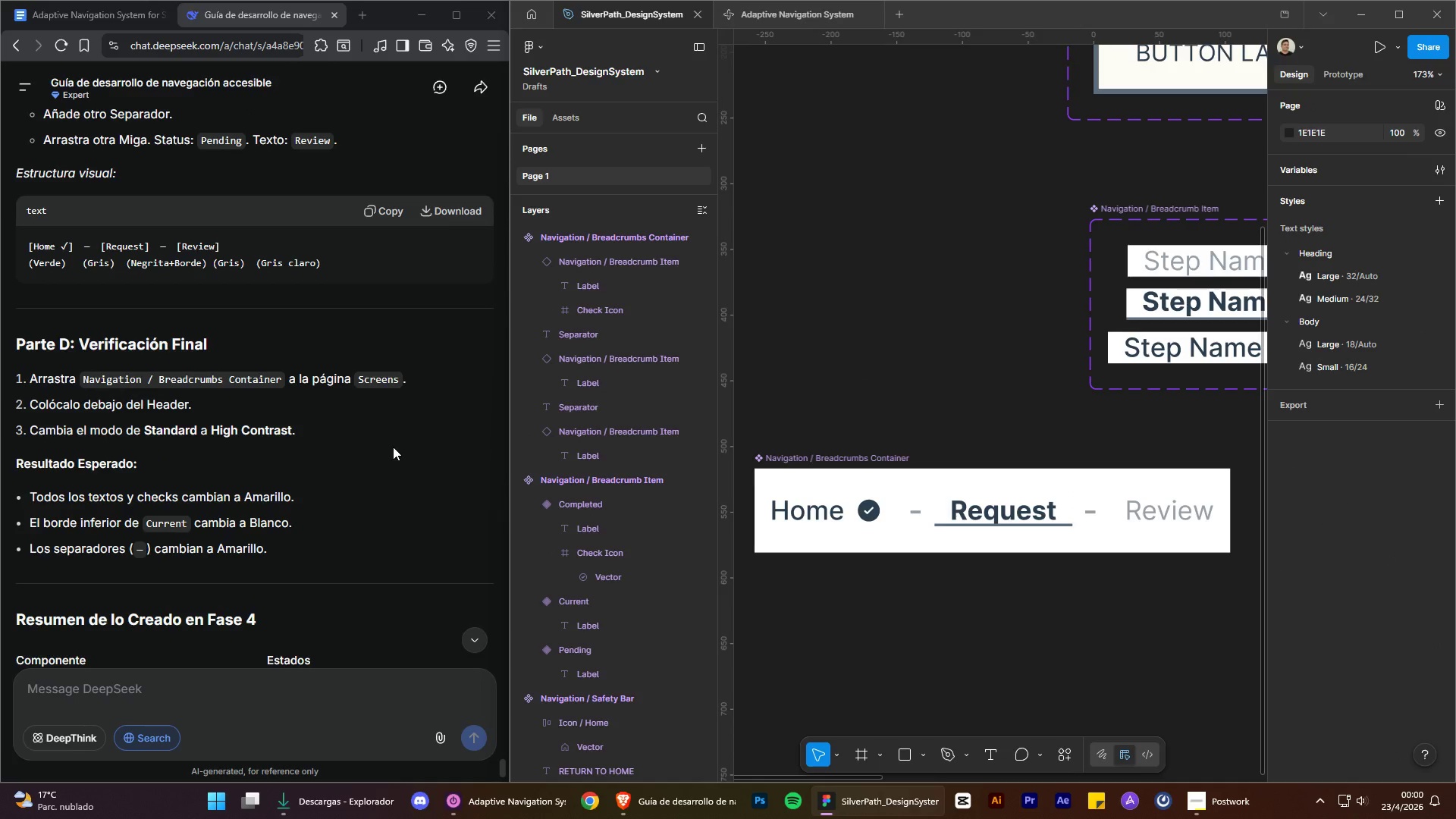 
wait(17.16)
 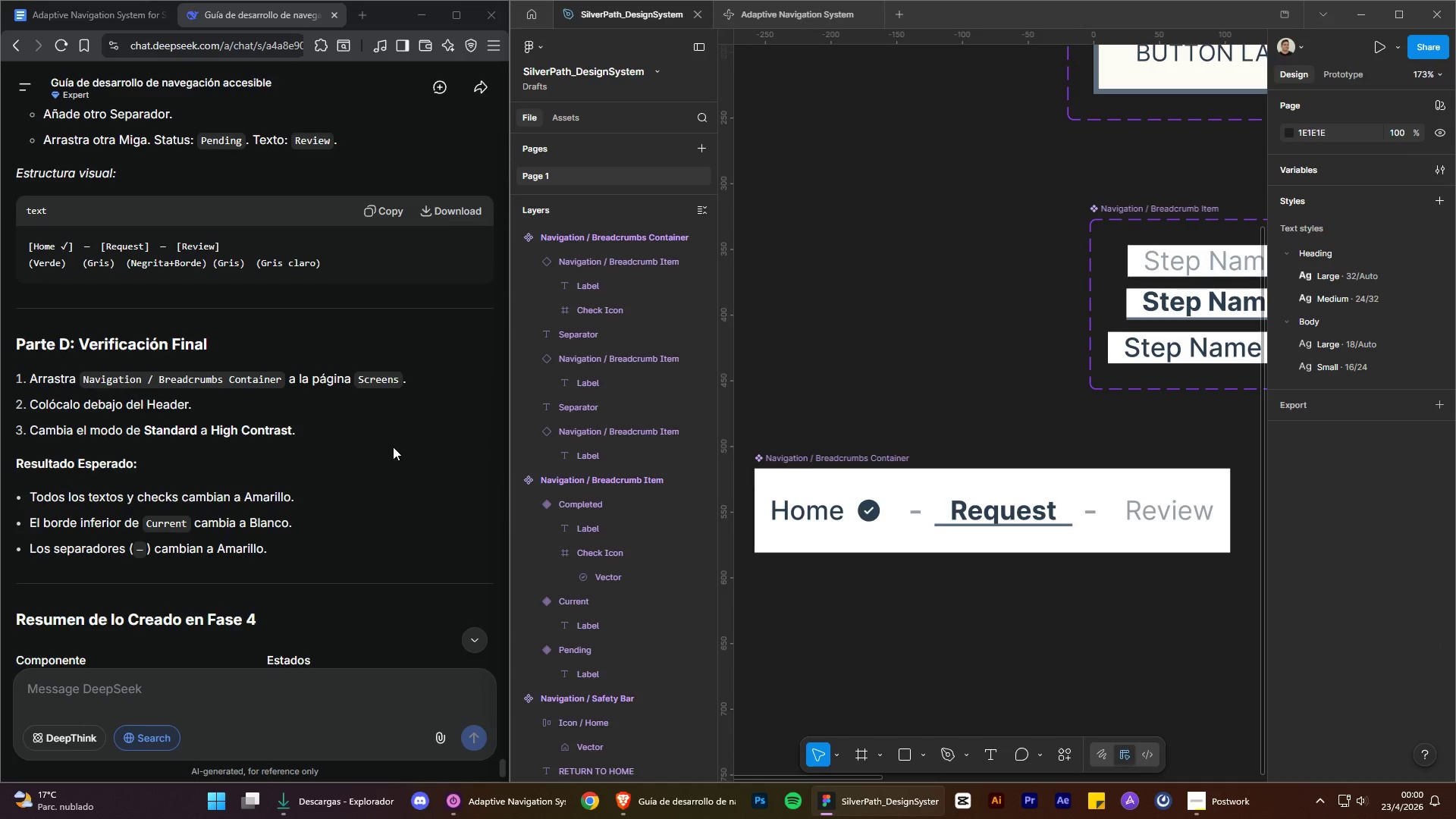 
scroll: coordinate [394, 450], scroll_direction: down, amount: 1.0
 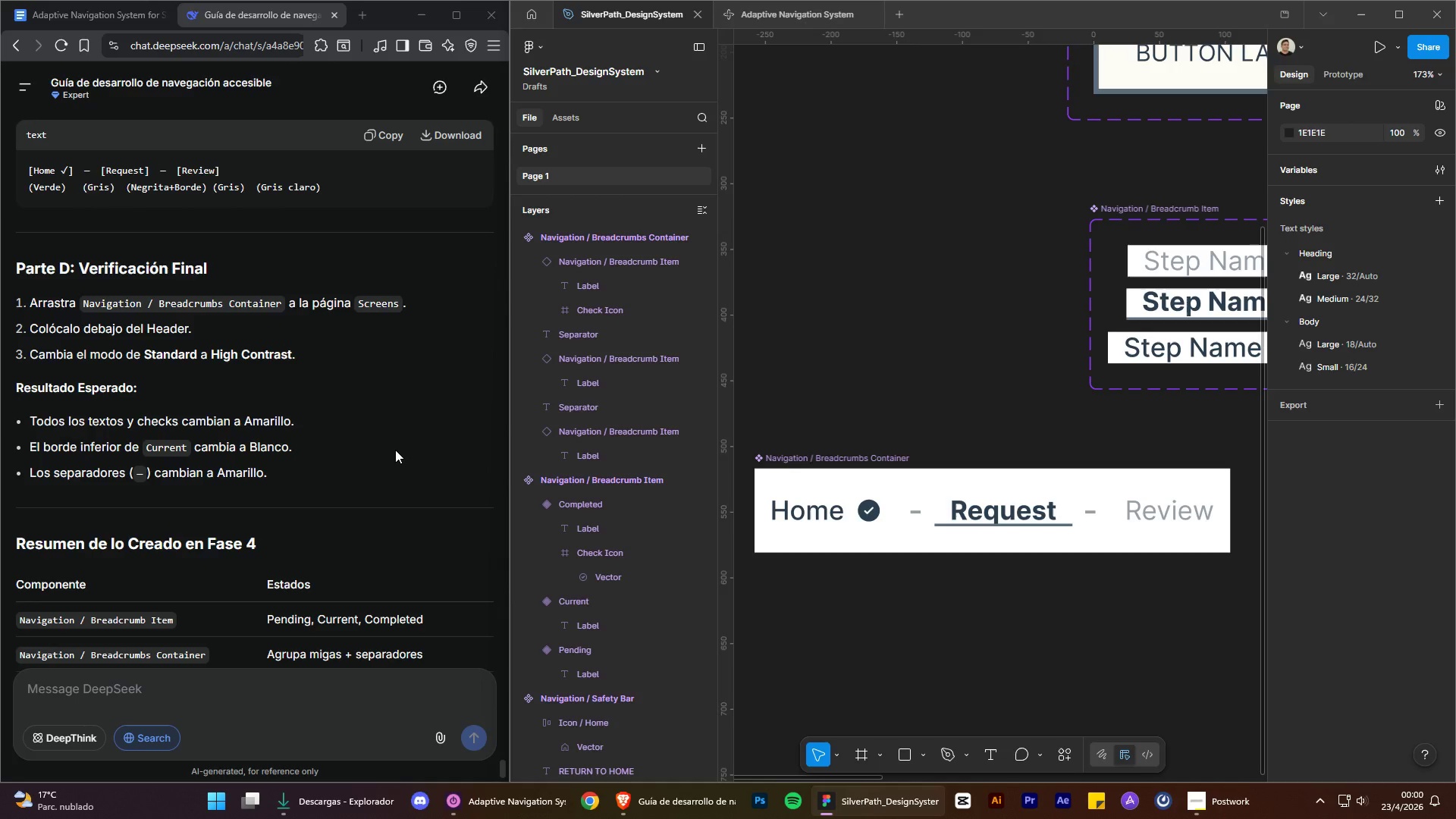 
wait(9.25)
 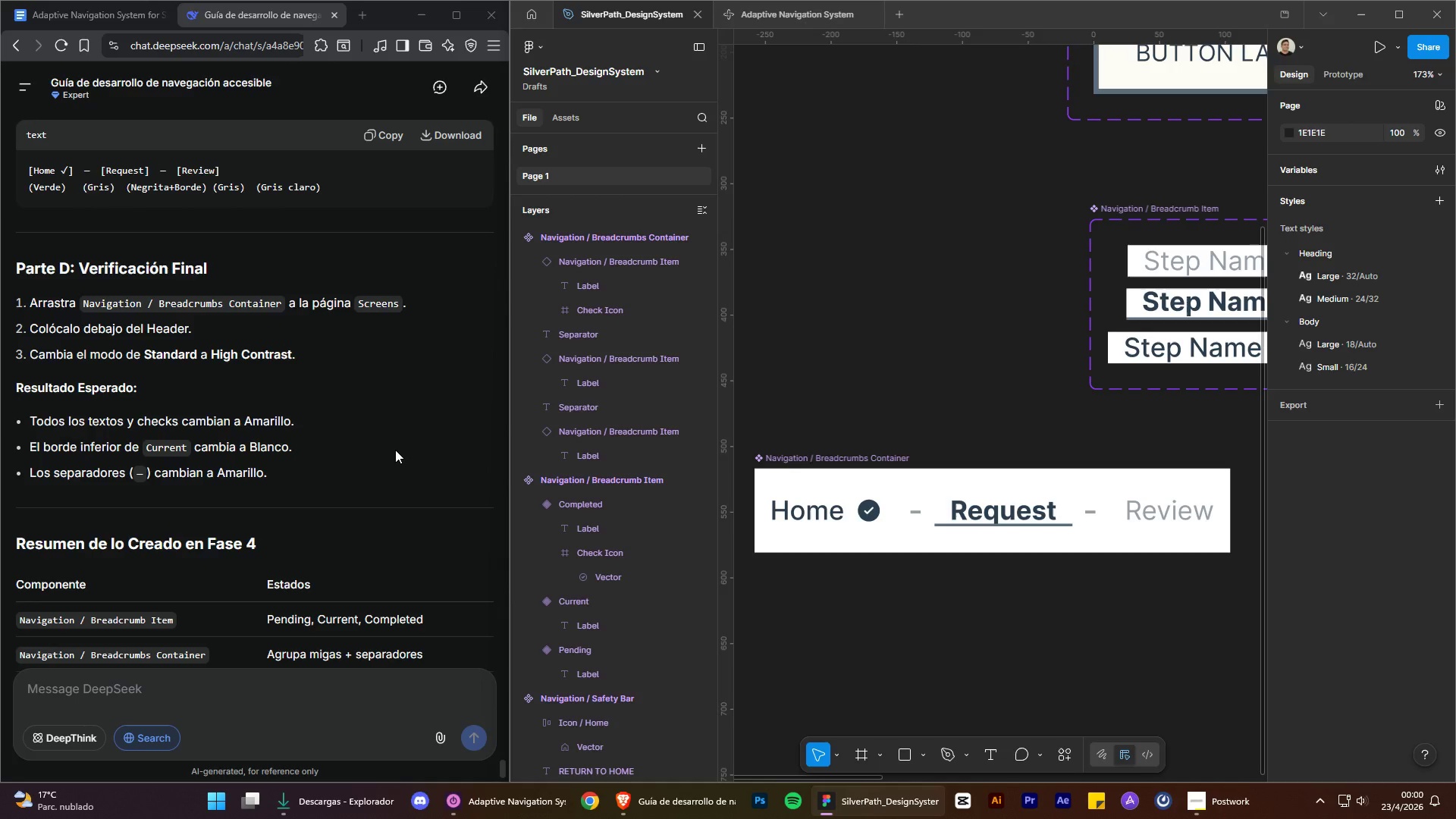 
scroll: coordinate [400, 460], scroll_direction: up, amount: 1.0
 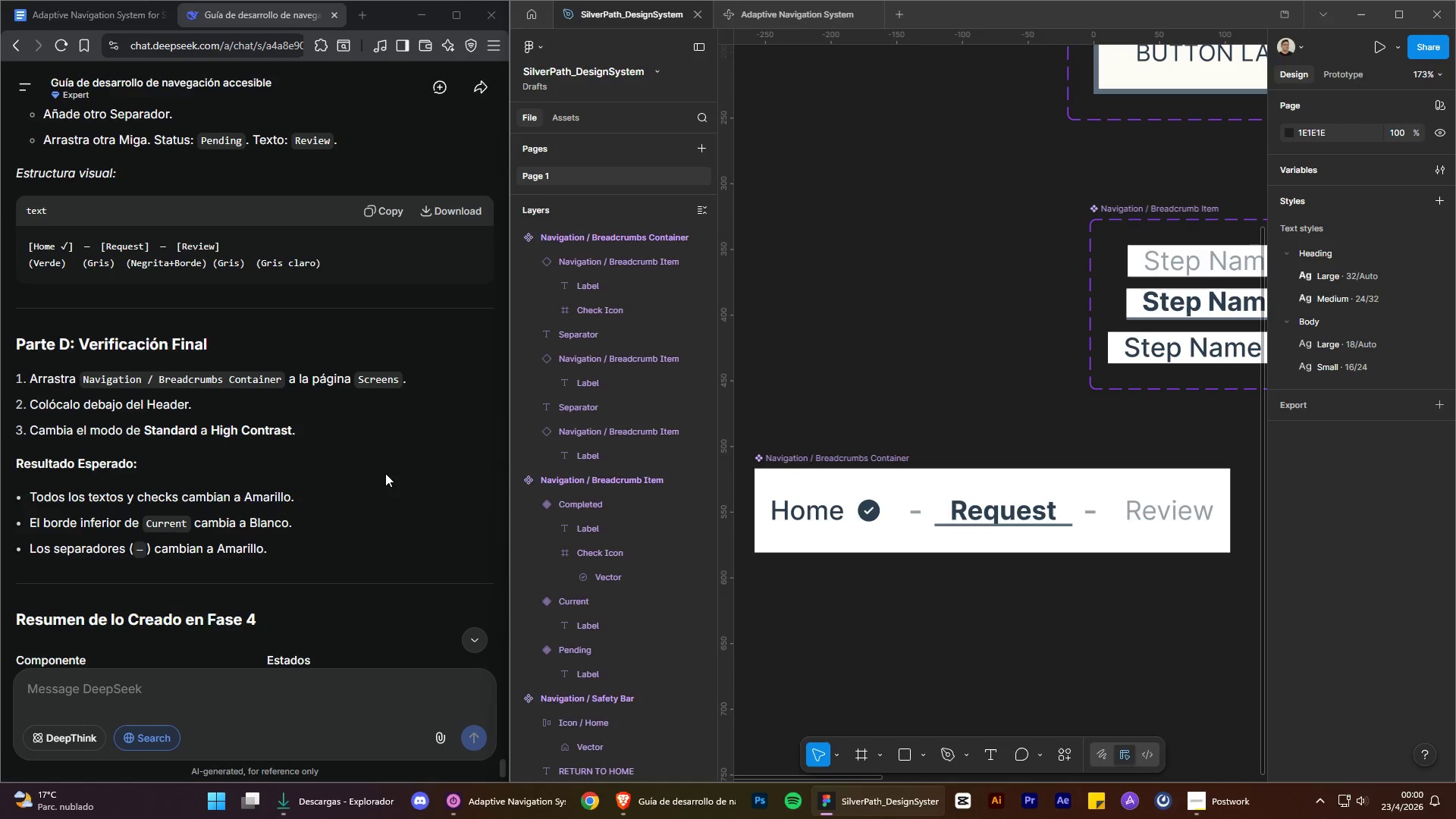 
hold_key(key=AltLeft, duration=0.34)
 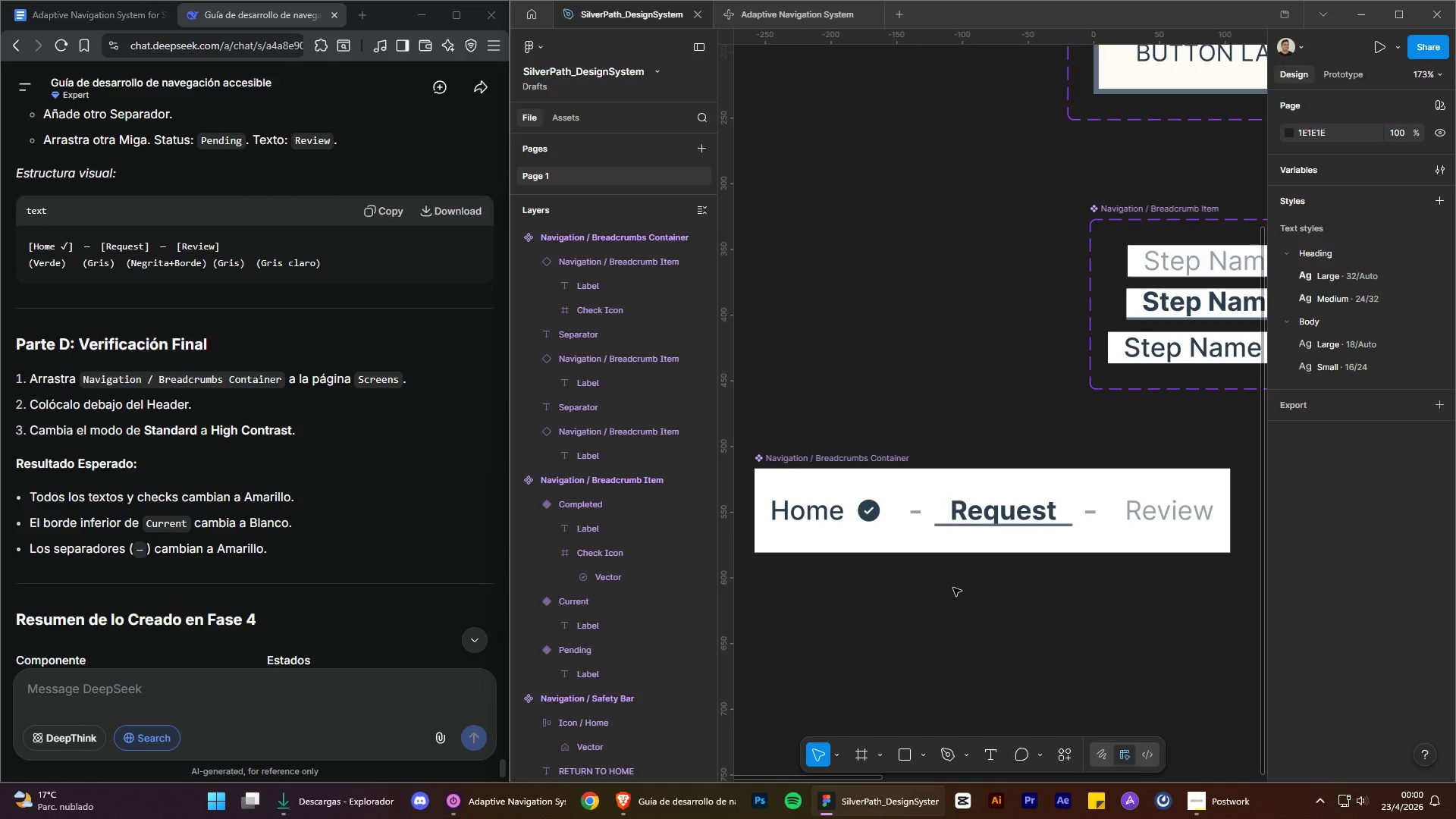 
hold_key(key=ControlLeft, duration=0.34)
 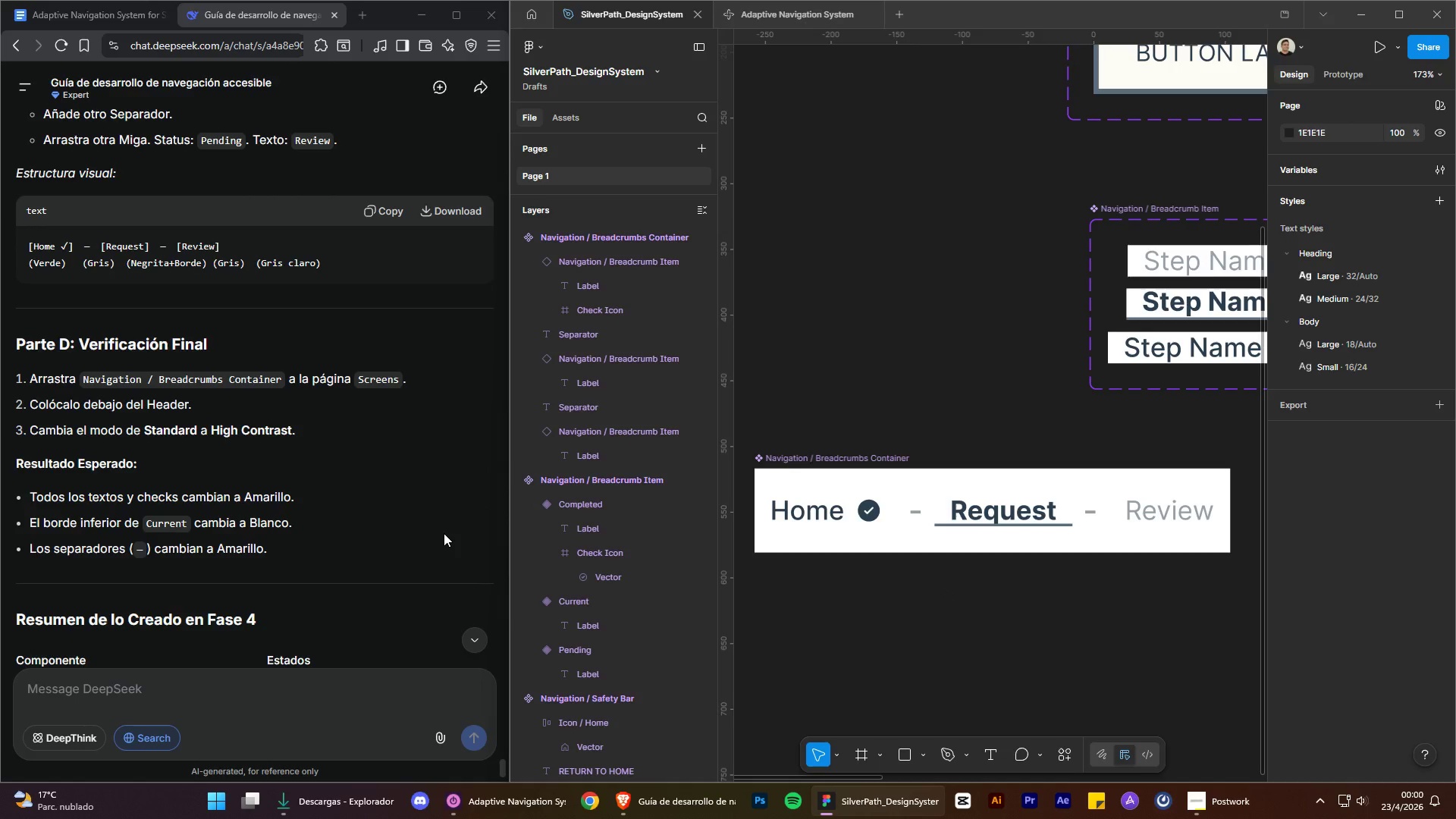 
wait(5.23)
 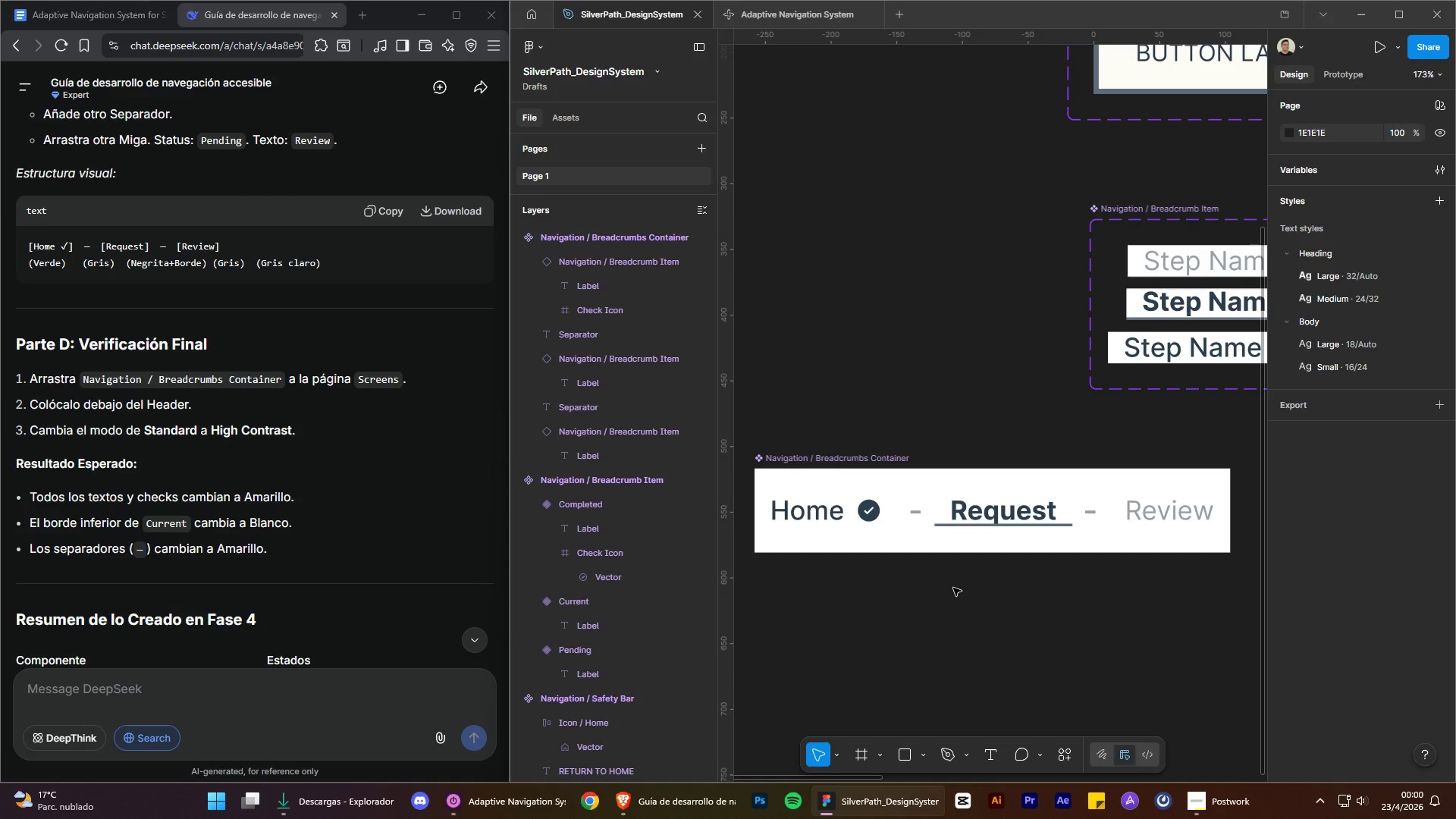 
hold_key(key=AltLeft, duration=1.06)
hold_key(key=ControlLeft, duration=1.05)
scroll: coordinate [835, 632], scroll_direction: down, amount: 8.0
 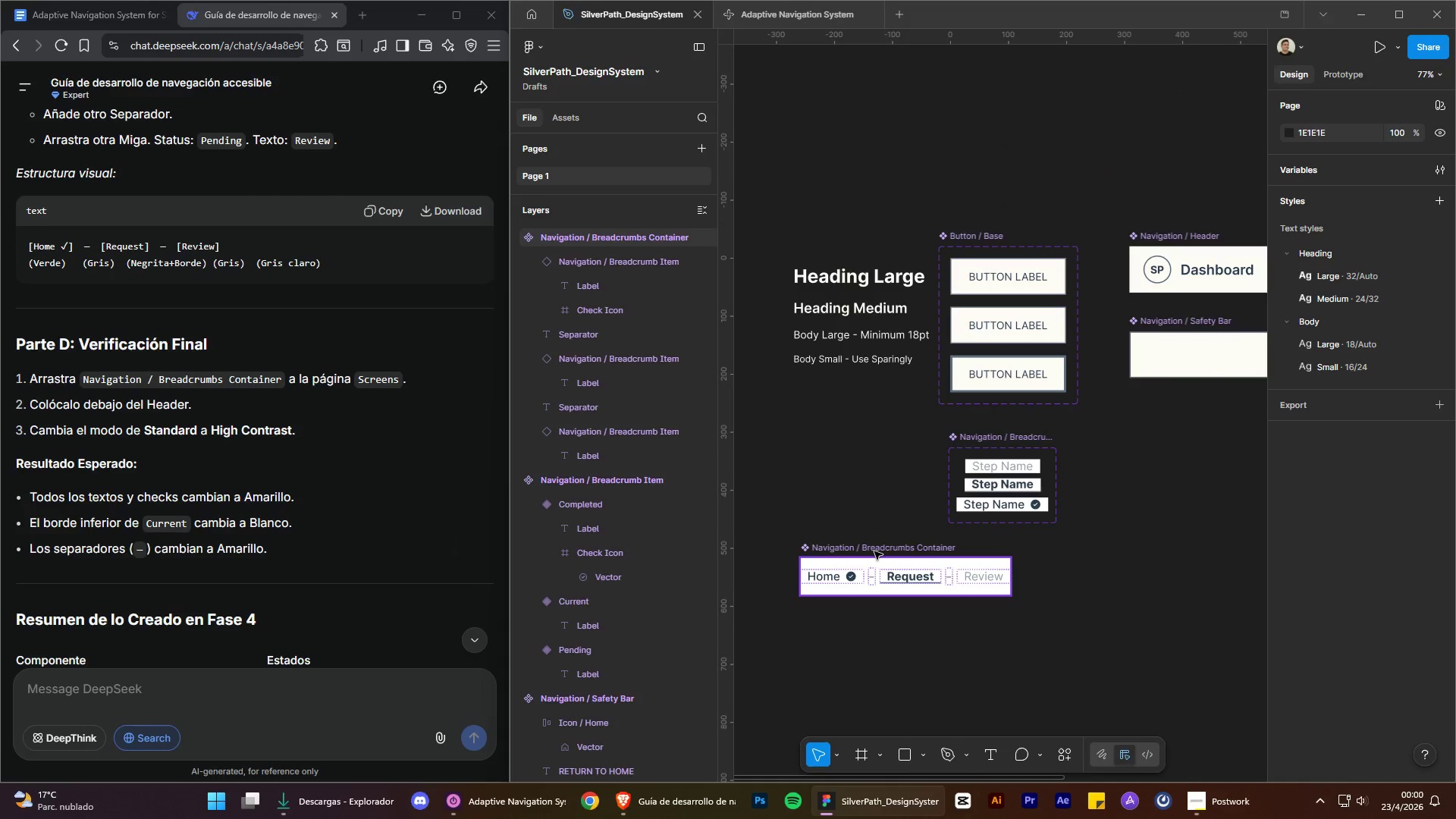 
left_click_drag(start_coordinate=[874, 551], to_coordinate=[802, 466])
 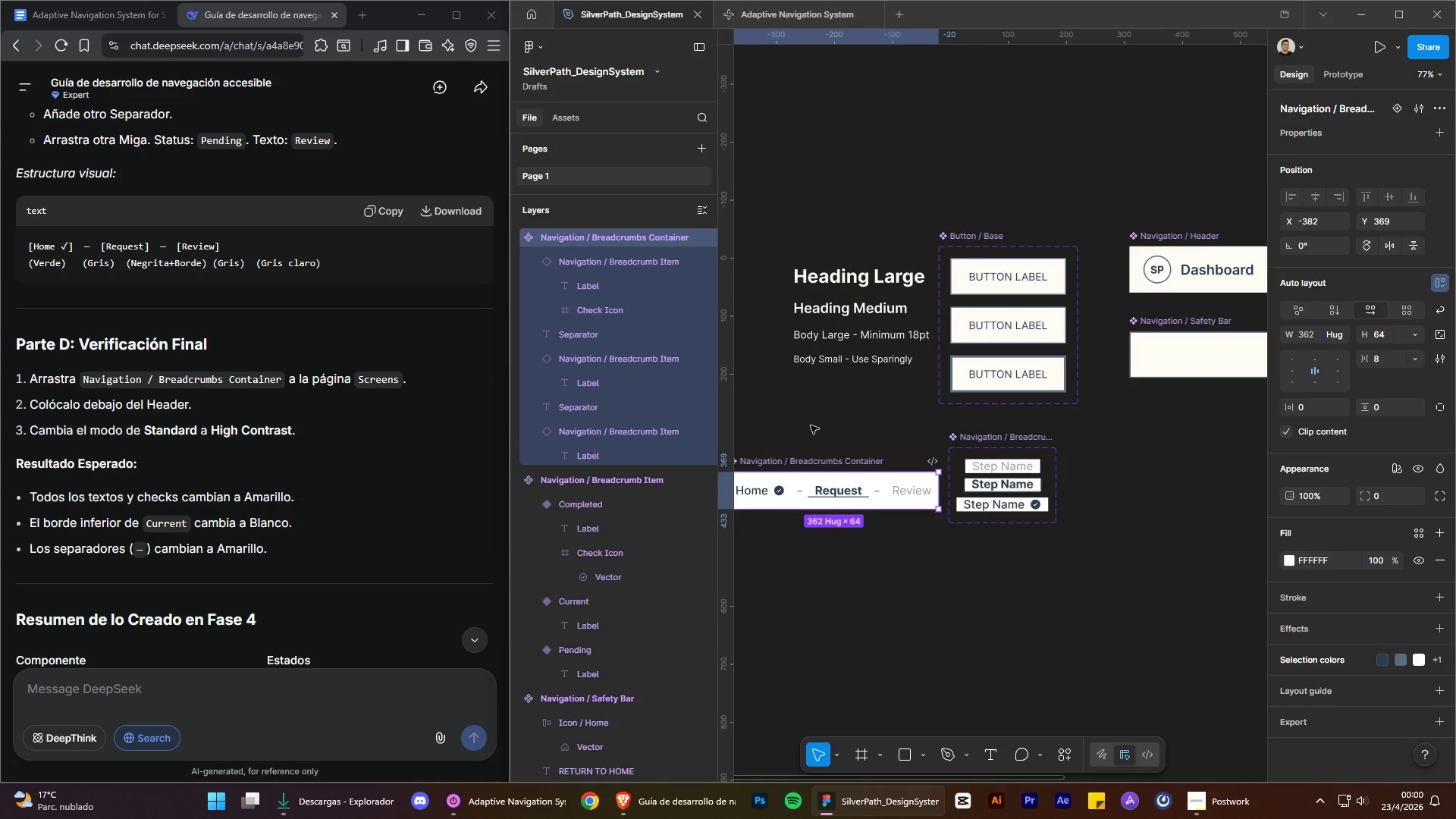 
left_click([811, 425])
 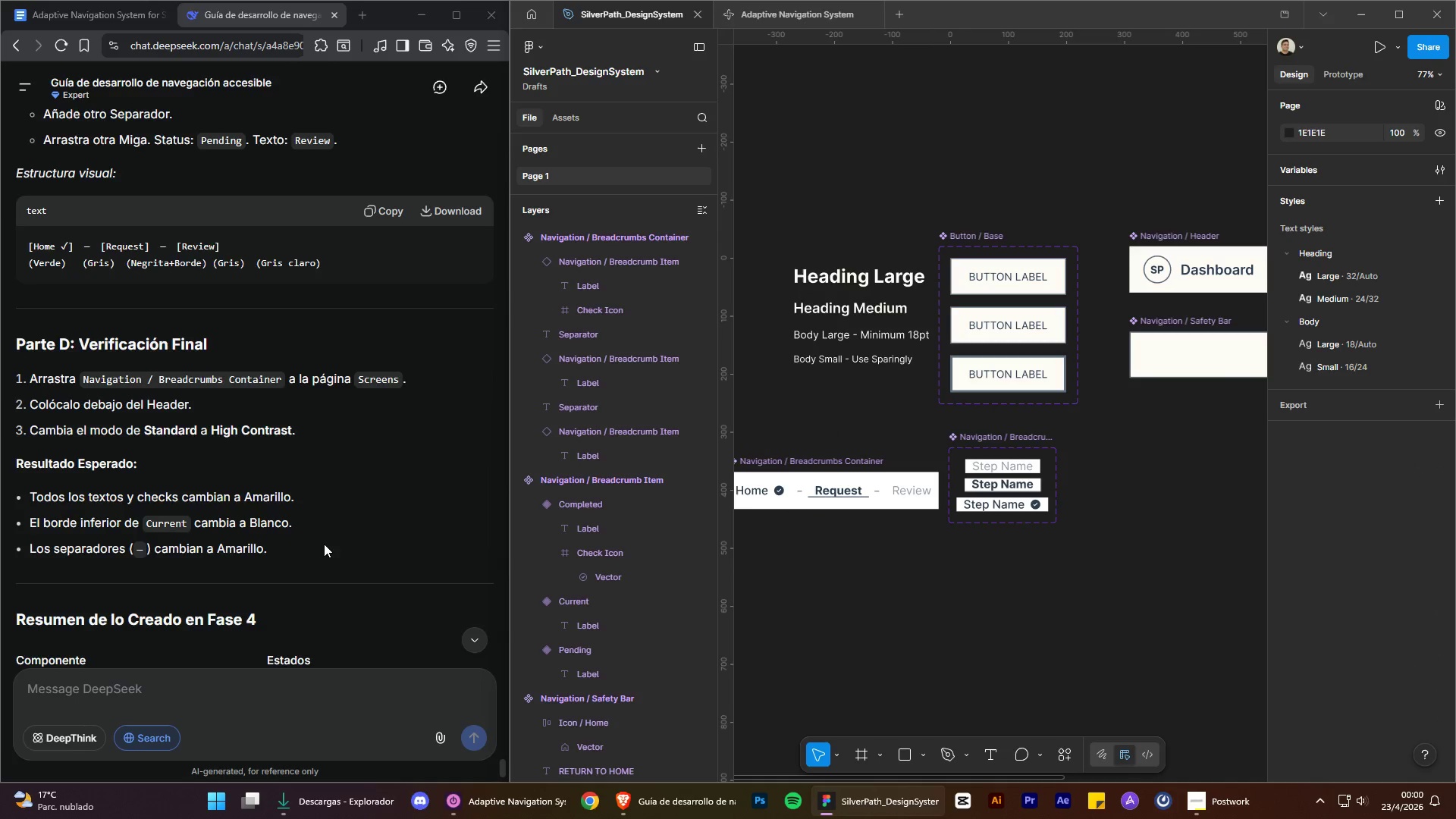 
scroll: coordinate [329, 538], scroll_direction: down, amount: 8.0
 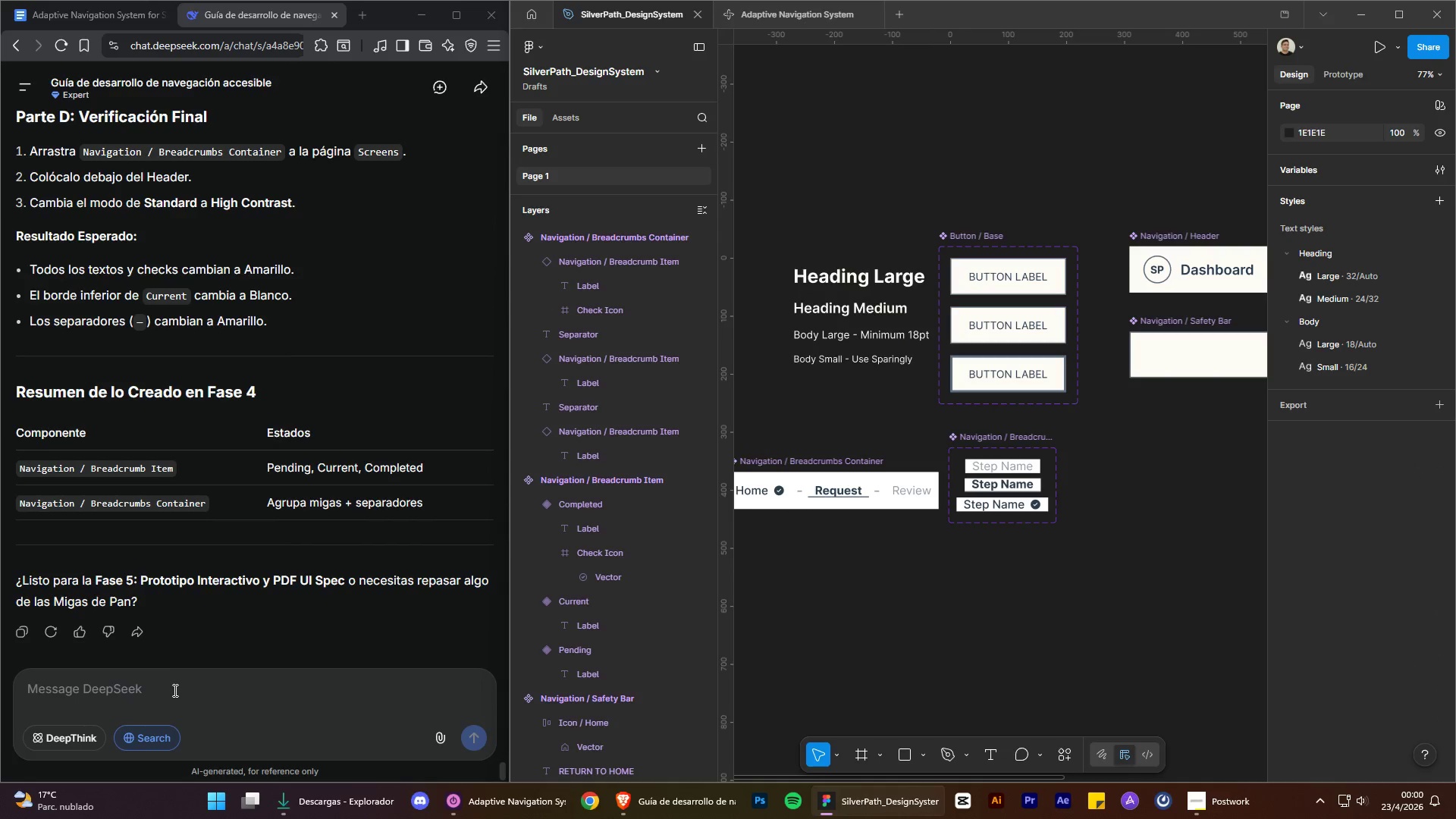 
left_click([174, 690])
 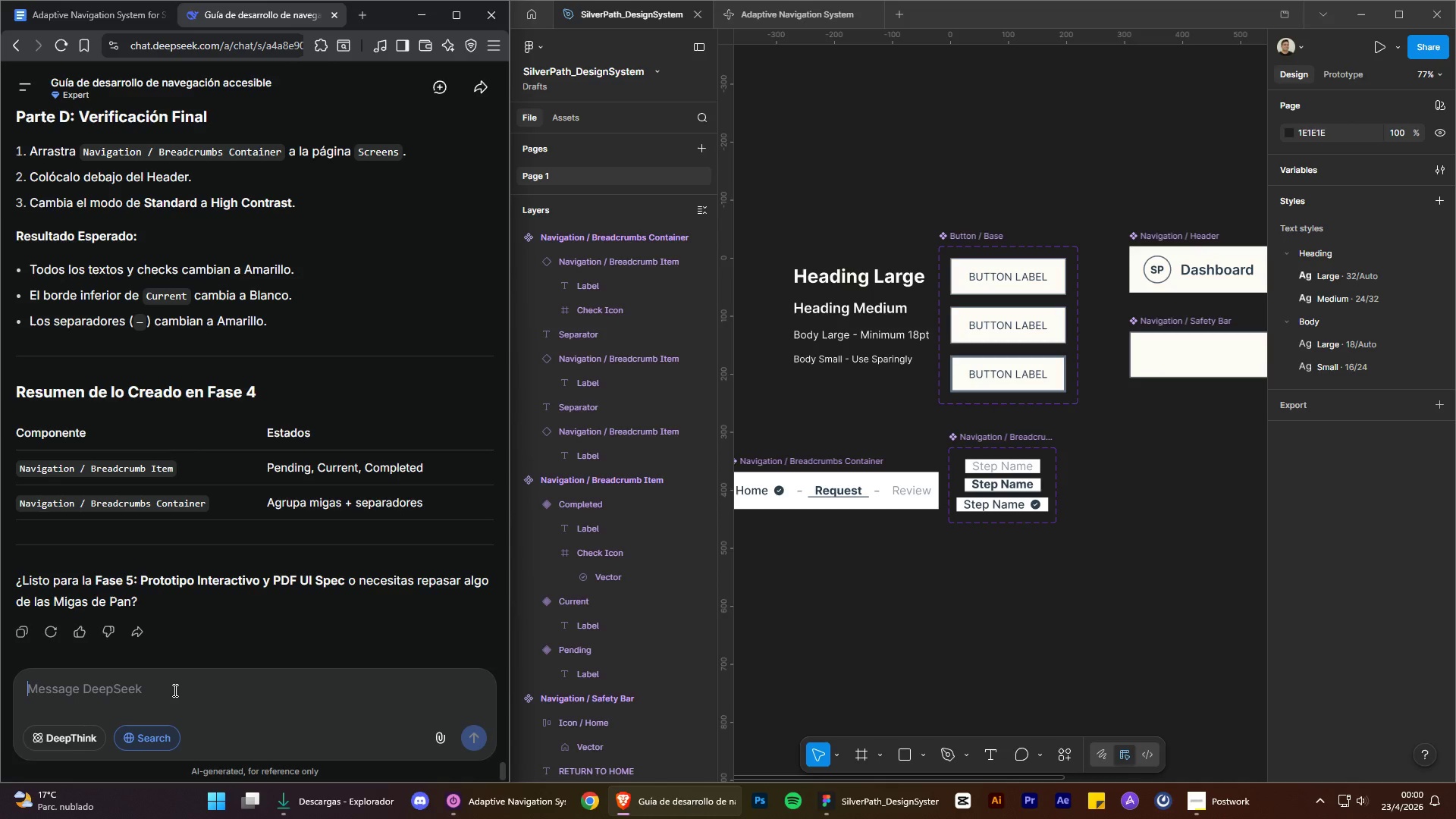 
type(Si vamos a la fase 5)
 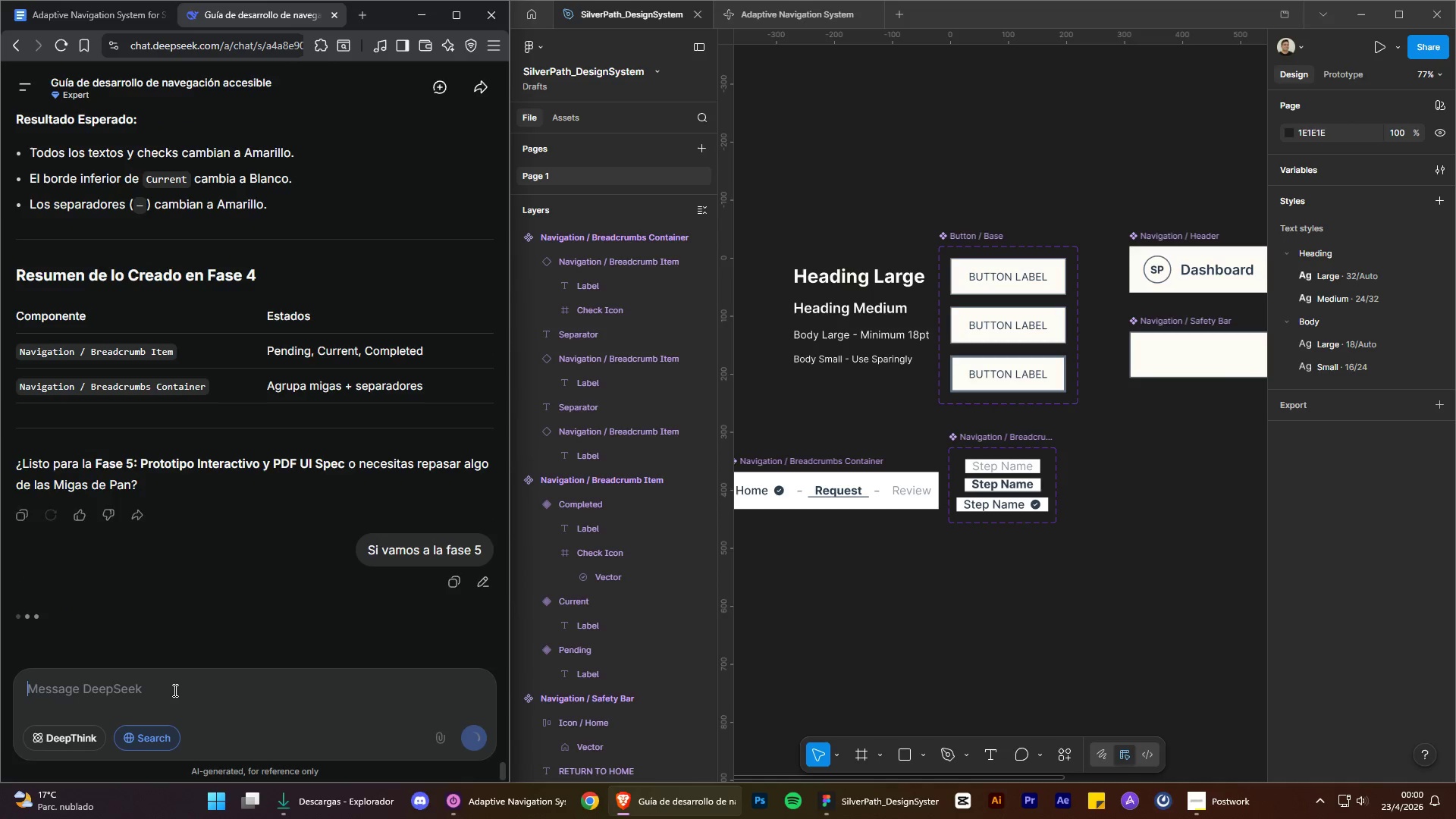 
key(Enter)
 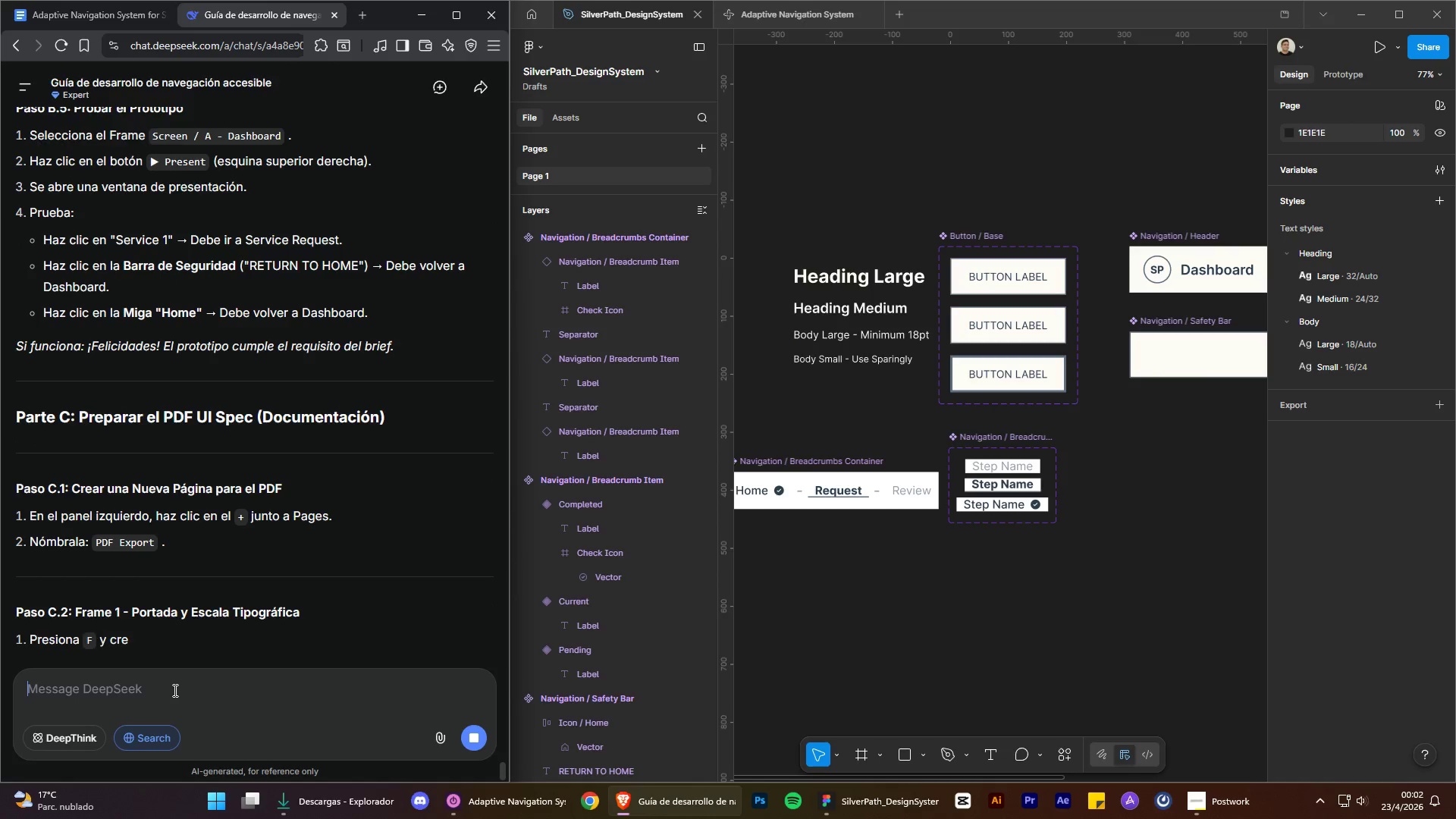 
wait(66.42)
 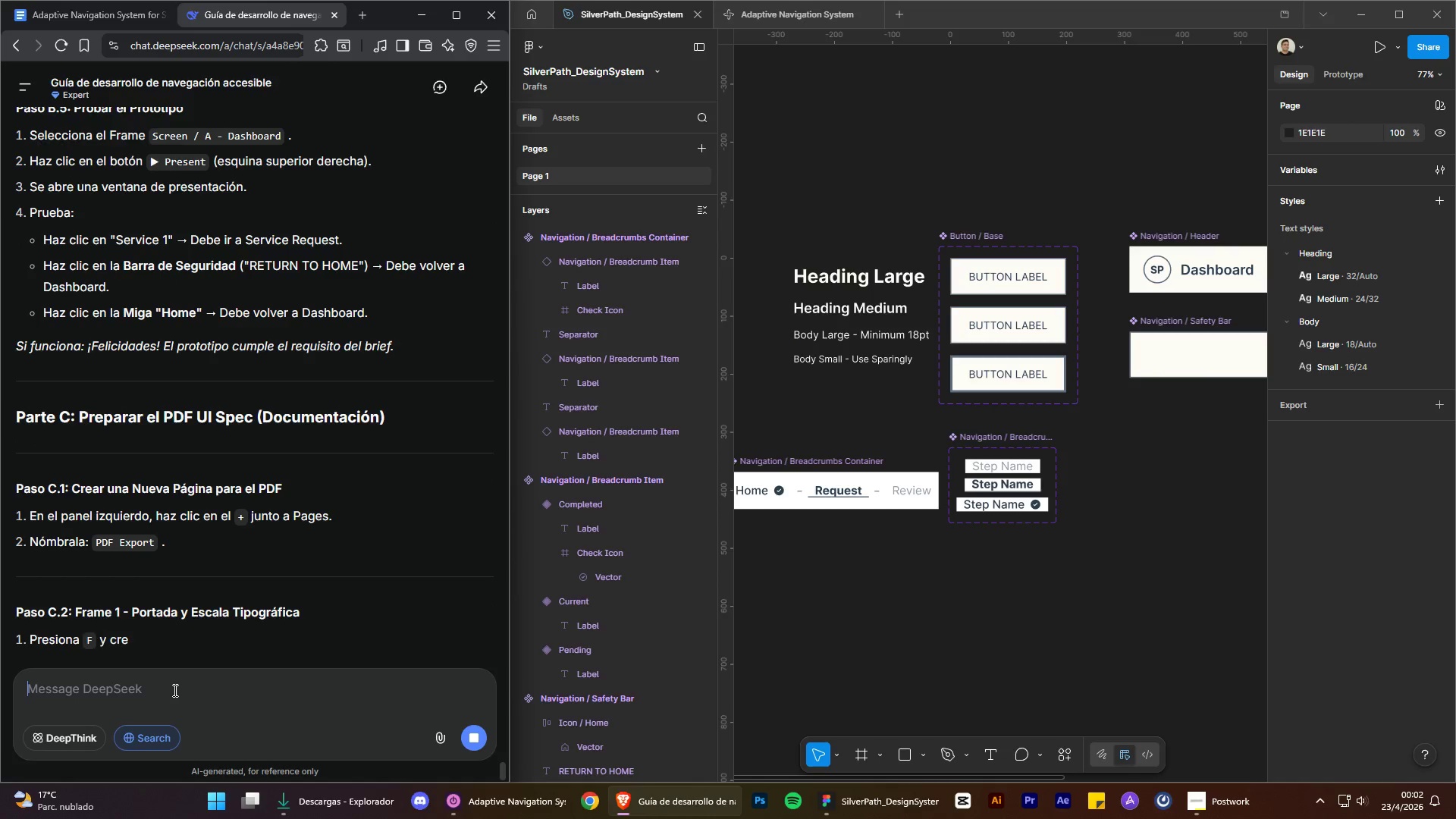 
scroll: coordinate [317, 450], scroll_direction: up, amount: 53.0
 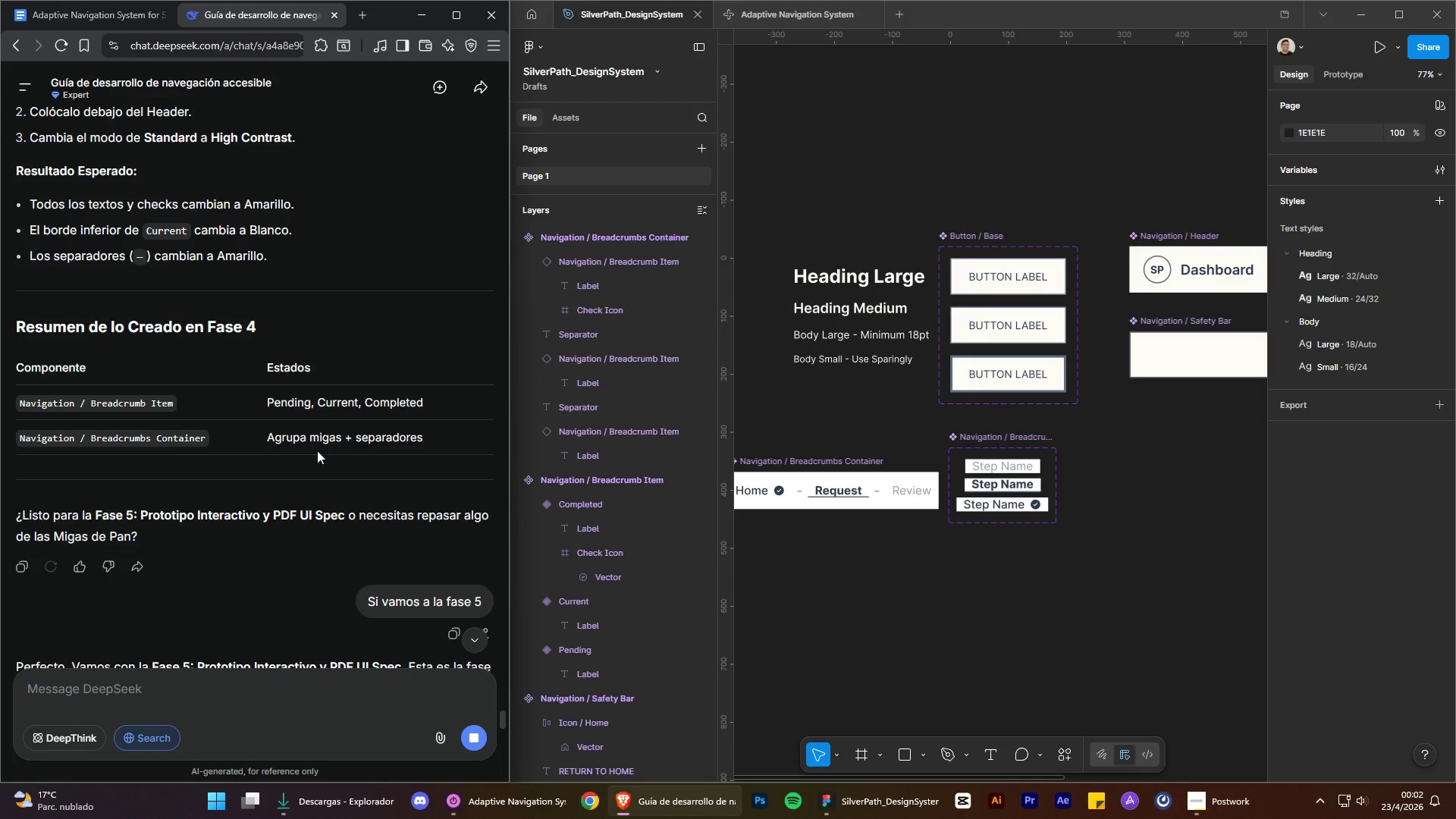 
scroll: coordinate [306, 451], scroll_direction: down, amount: 5.0
 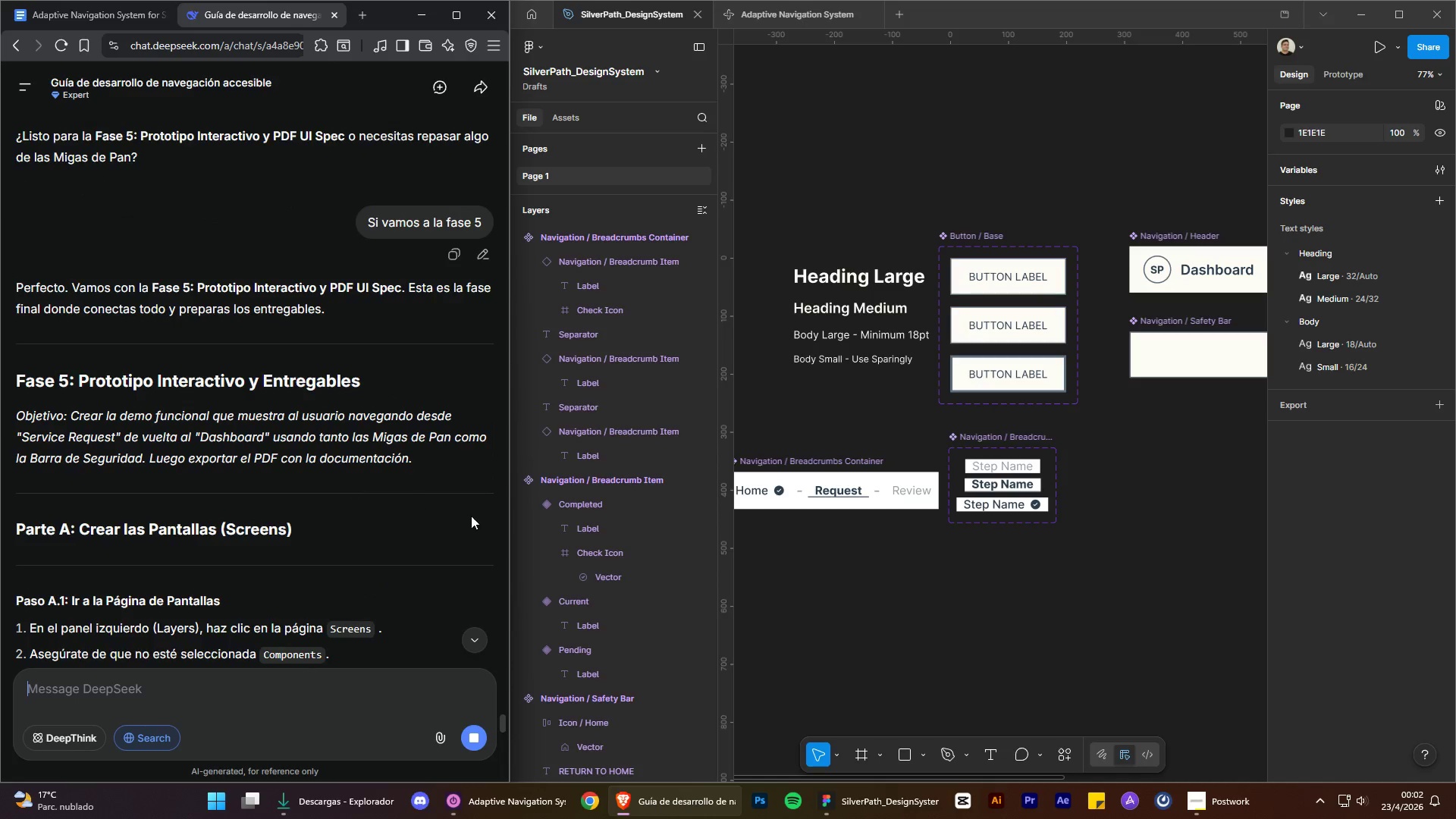 
left_click([943, 618])
 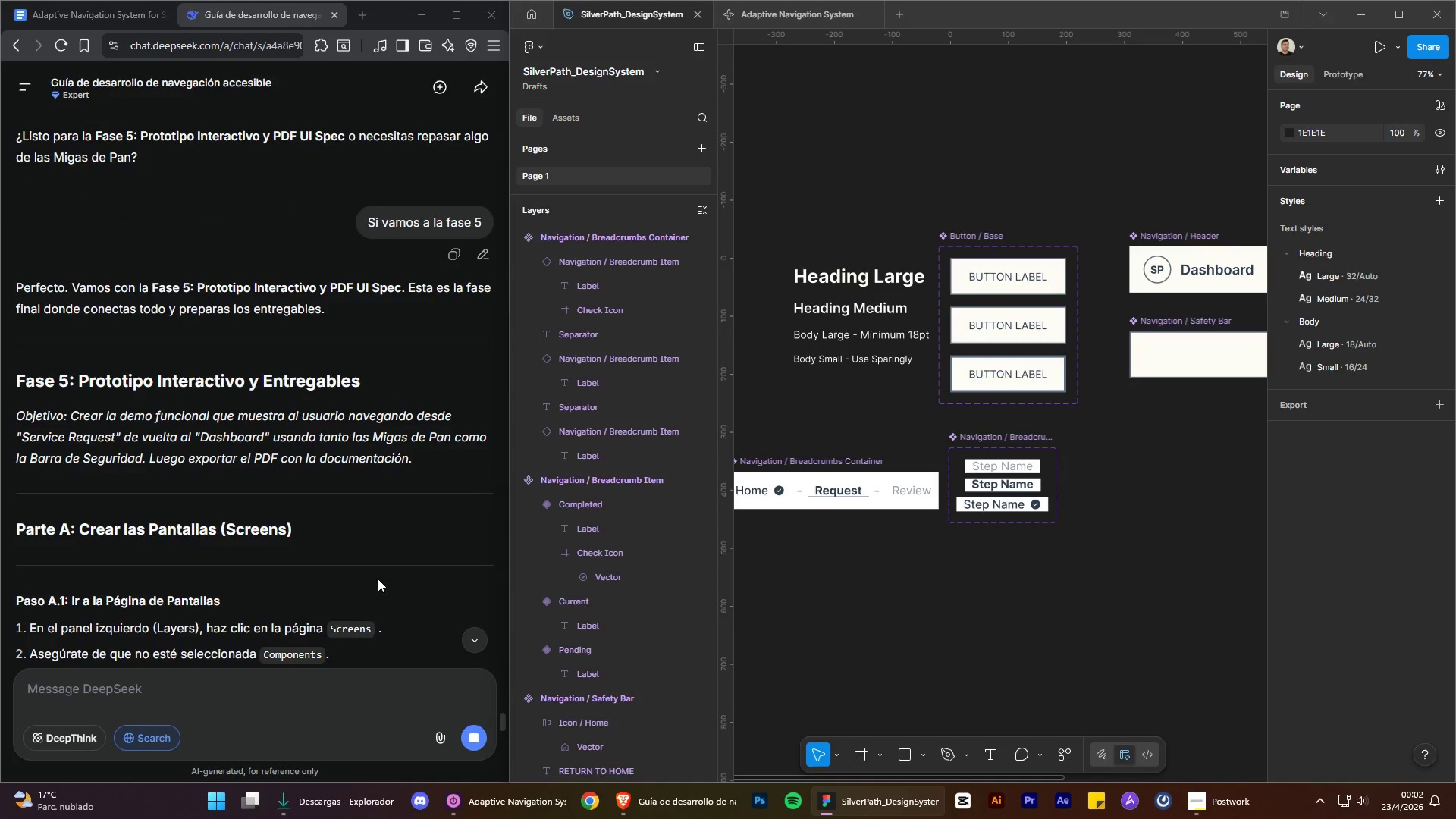 
scroll: coordinate [369, 529], scroll_direction: down, amount: 2.0
 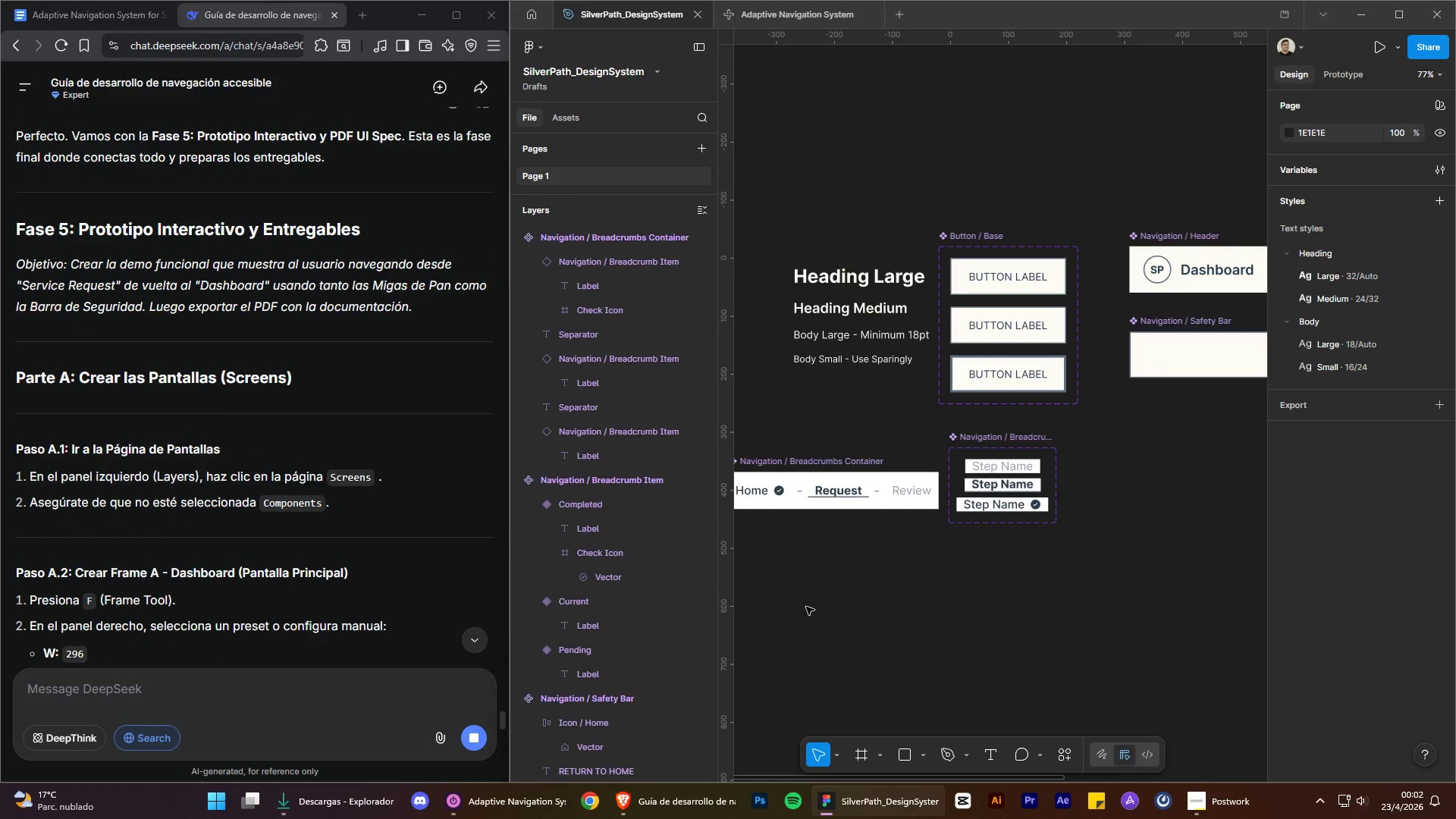 
left_click_drag(start_coordinate=[856, 466], to_coordinate=[842, 438])
 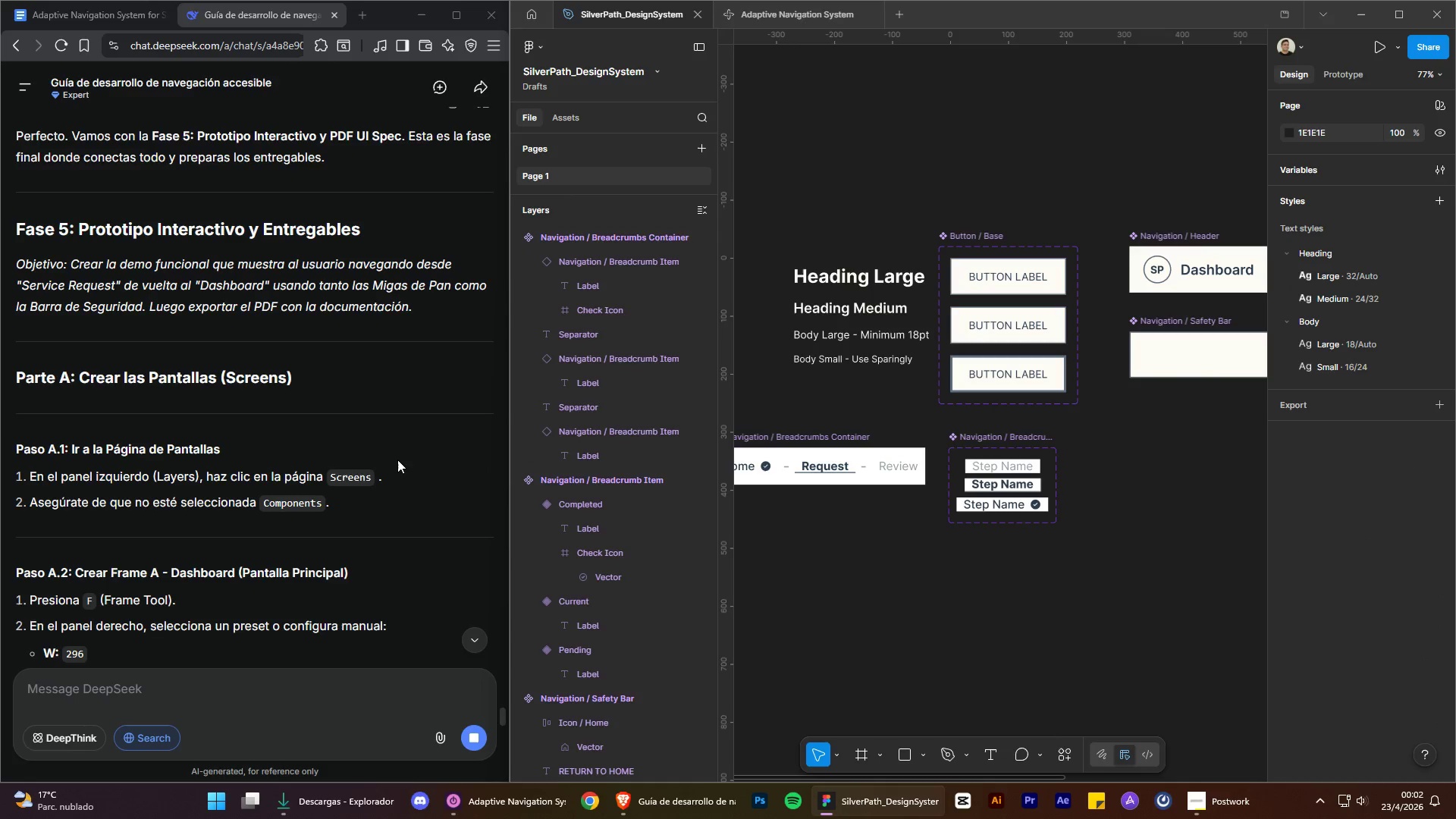 
left_click([1018, 438])
 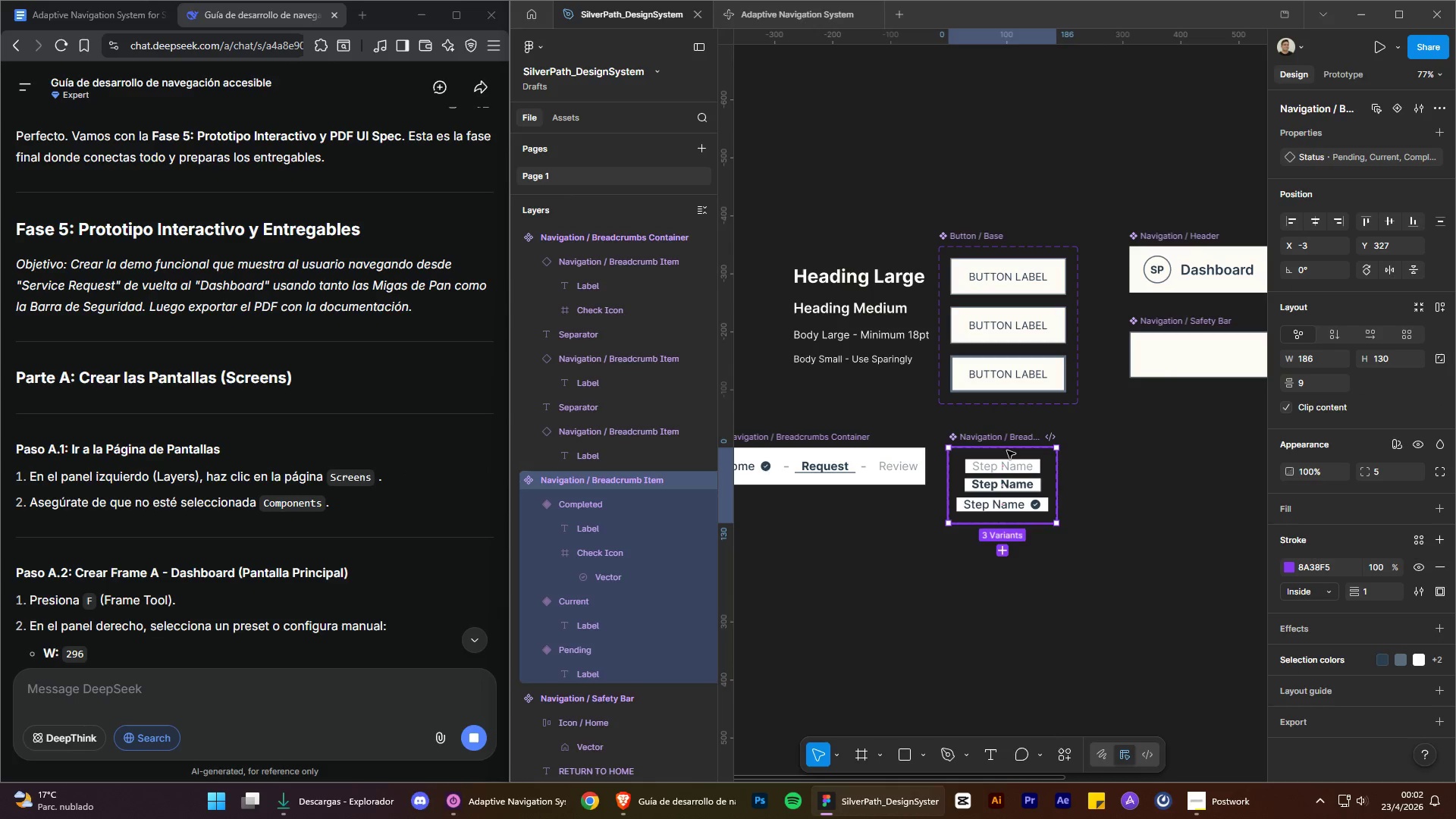 
left_click([847, 617])
 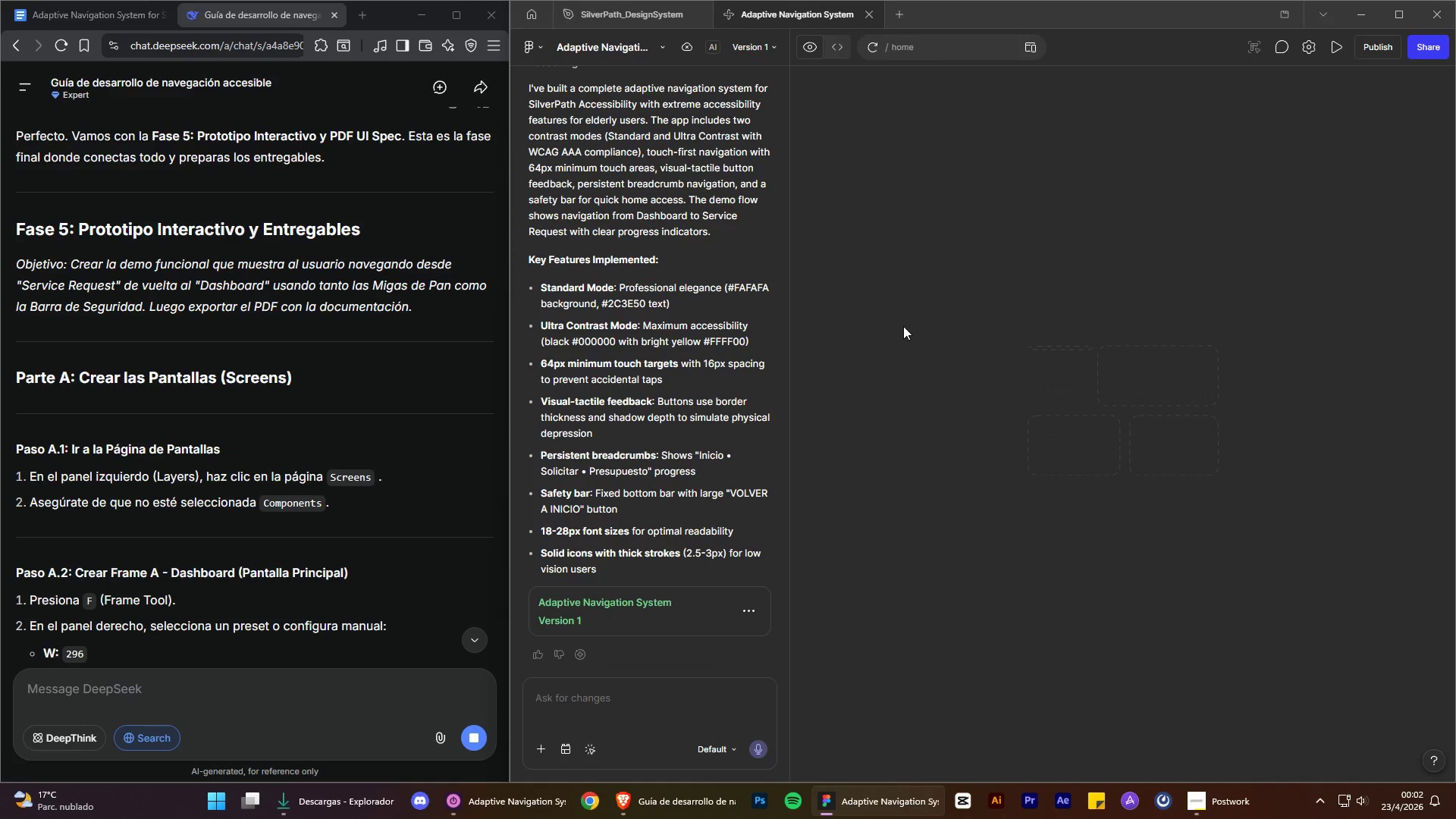 
wait(6.62)
 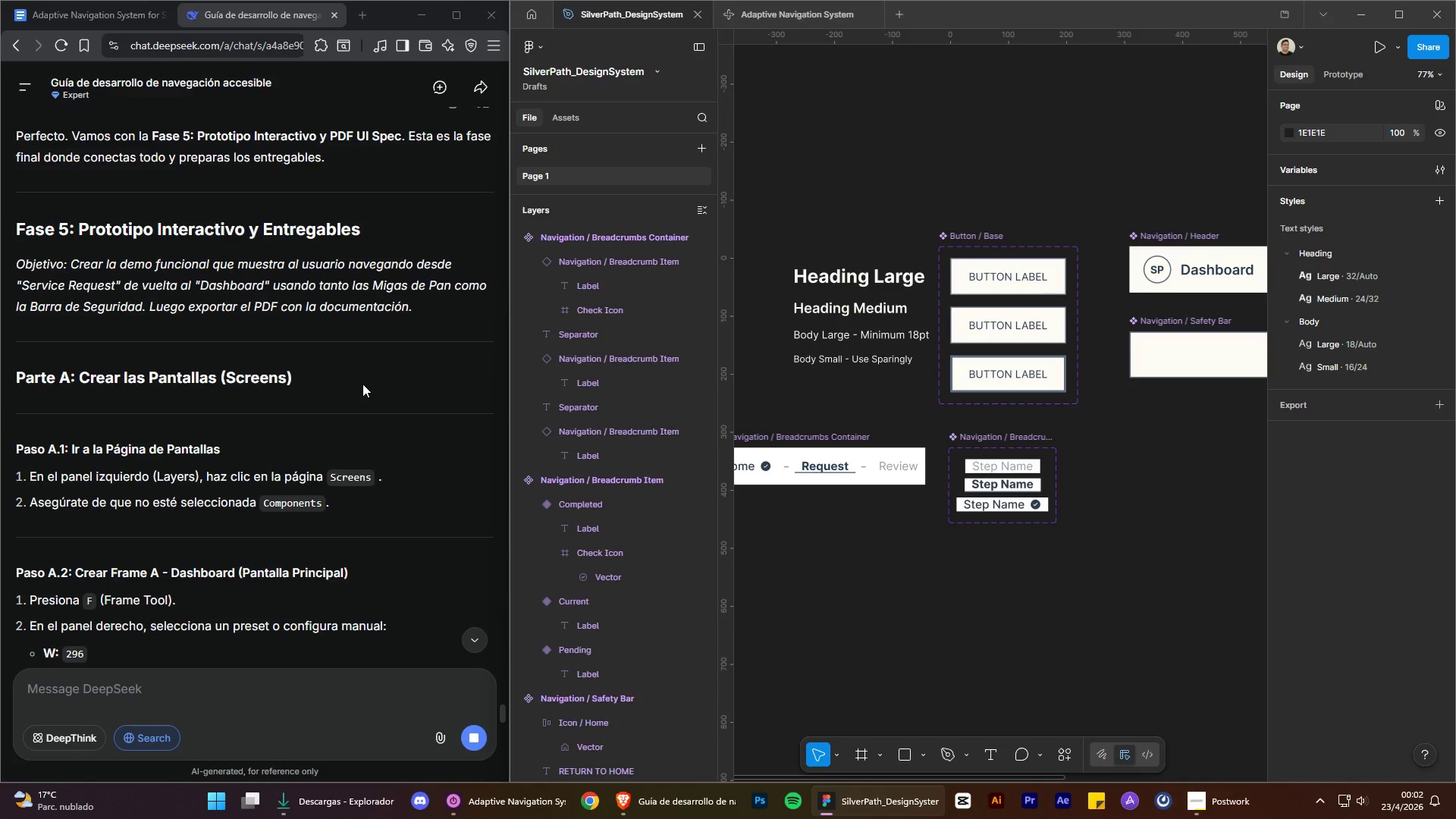 
left_click([668, 13])
 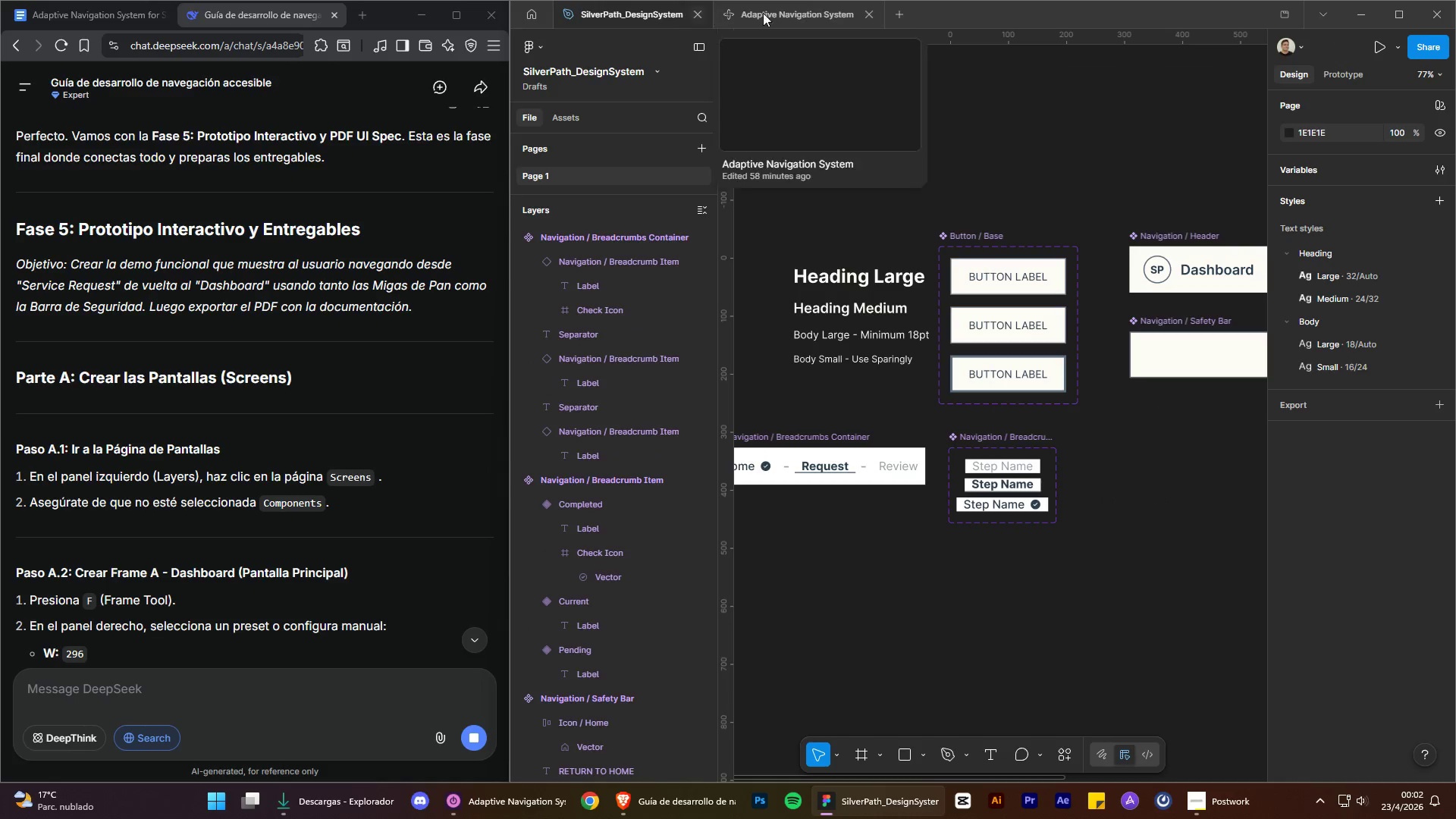 
left_click([775, 13])
 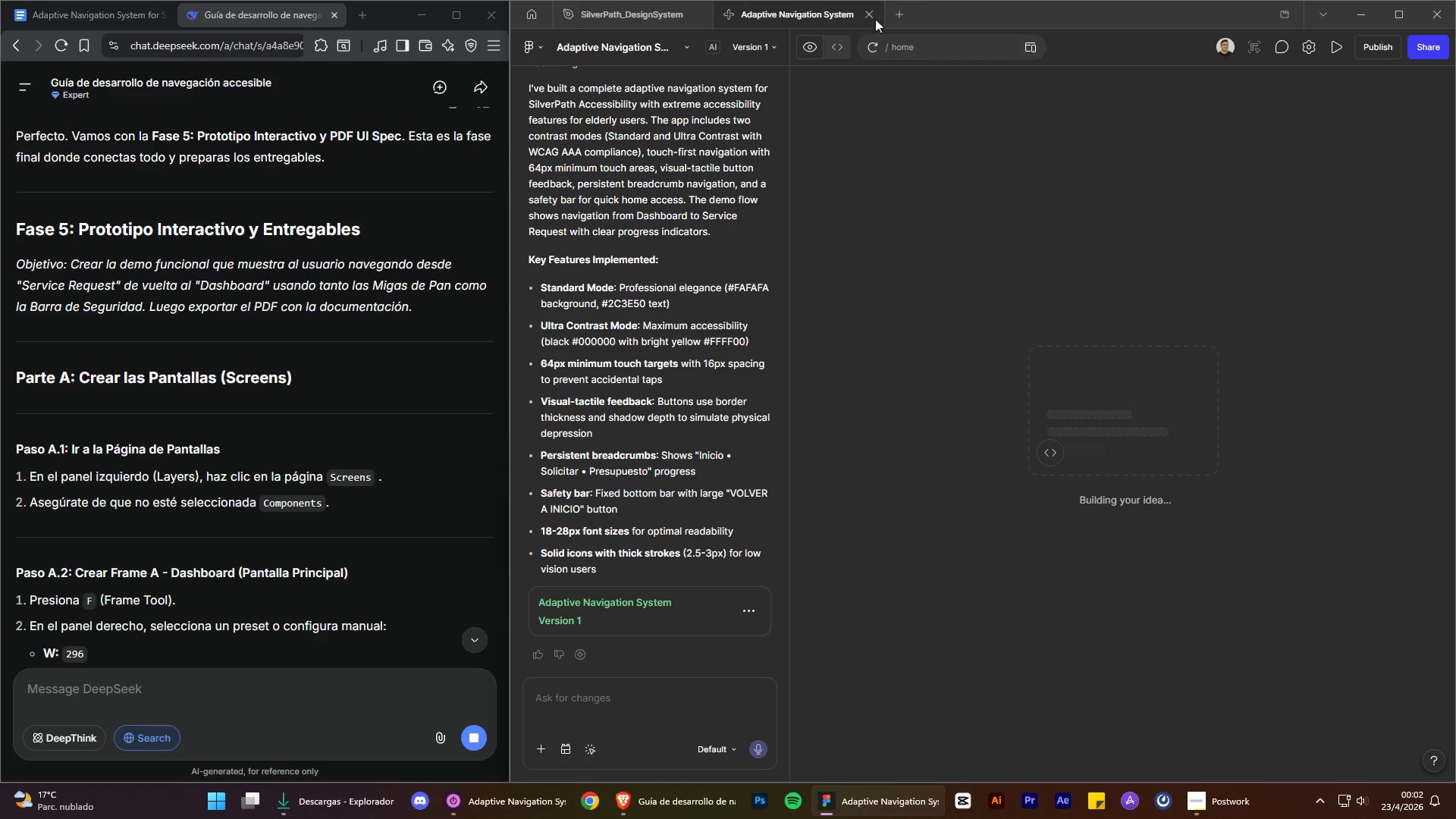 
mouse_move([869, 17])
 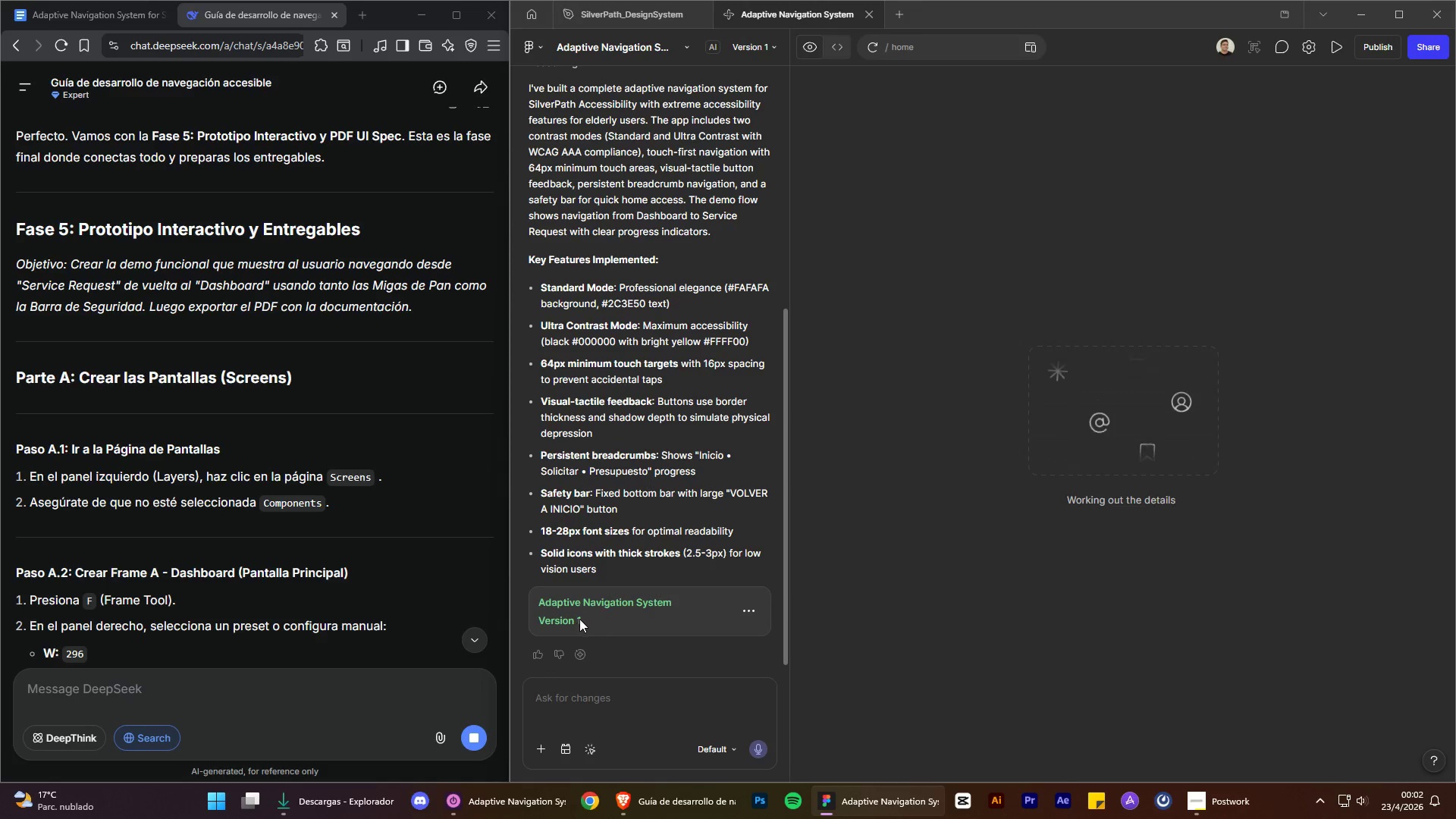 
left_click([576, 620])
 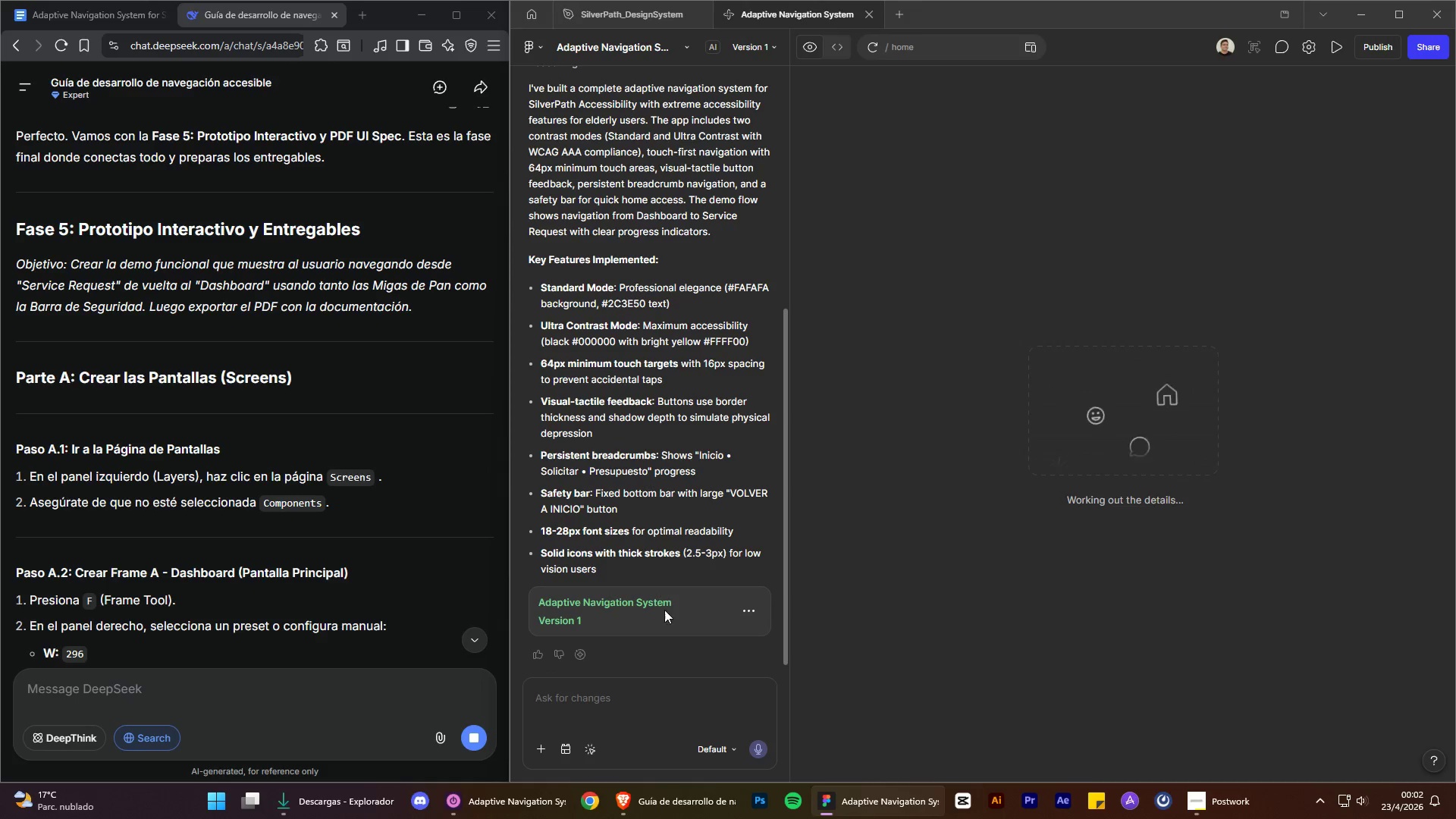 
mouse_move([747, 617])
 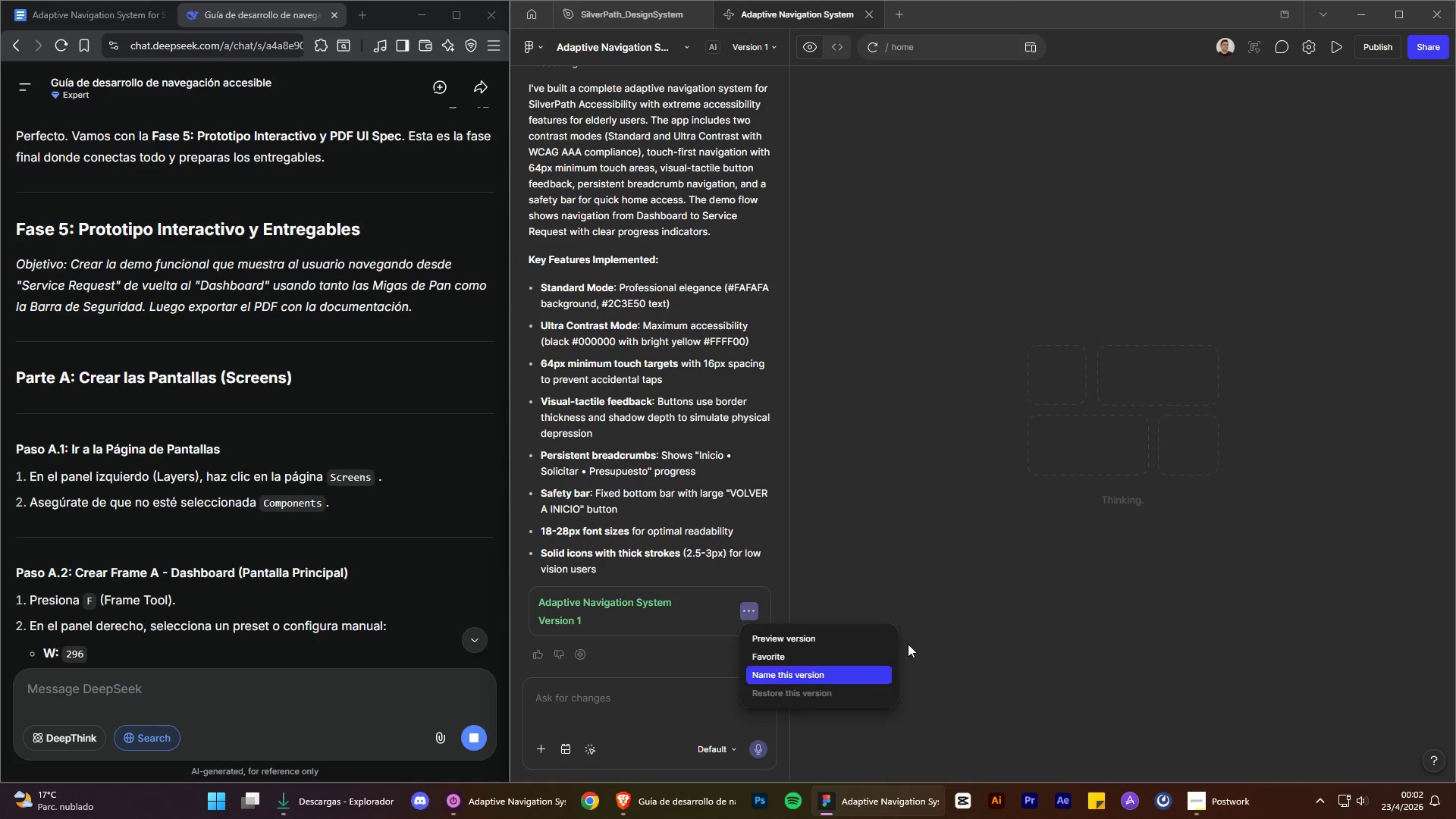 
left_click([1029, 586])
 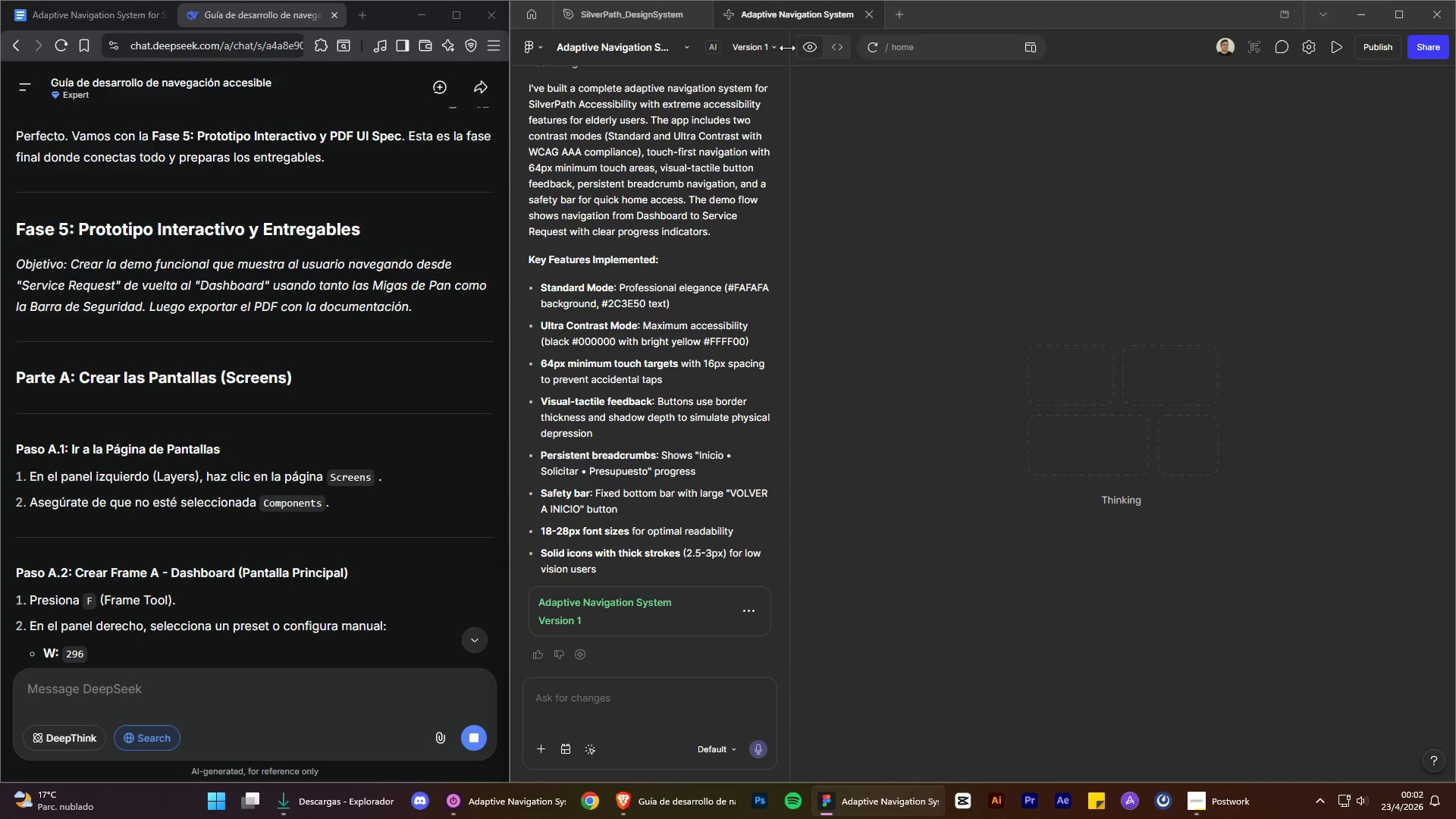 
left_click([691, 12])
 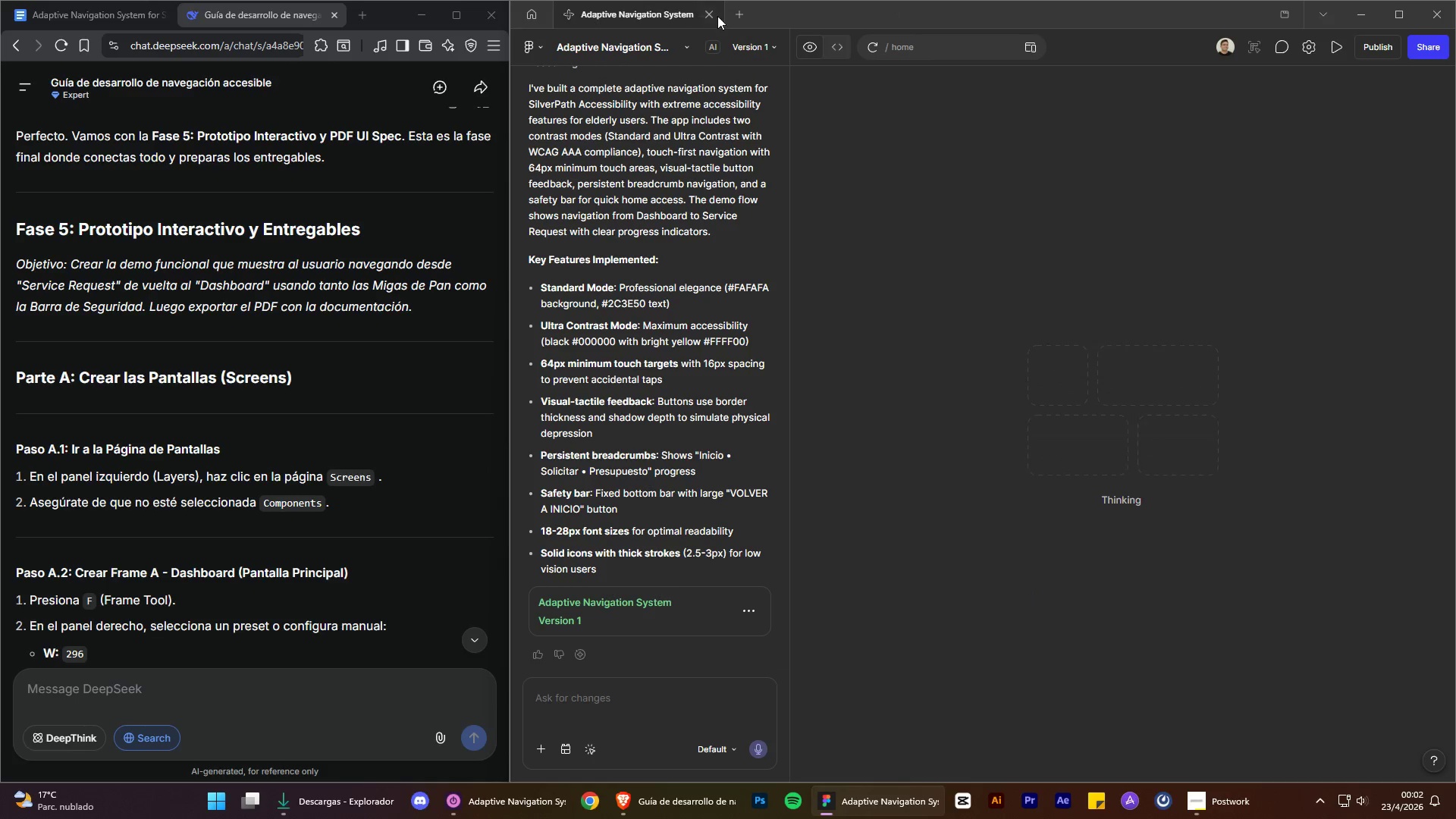 
left_click([738, 16])
 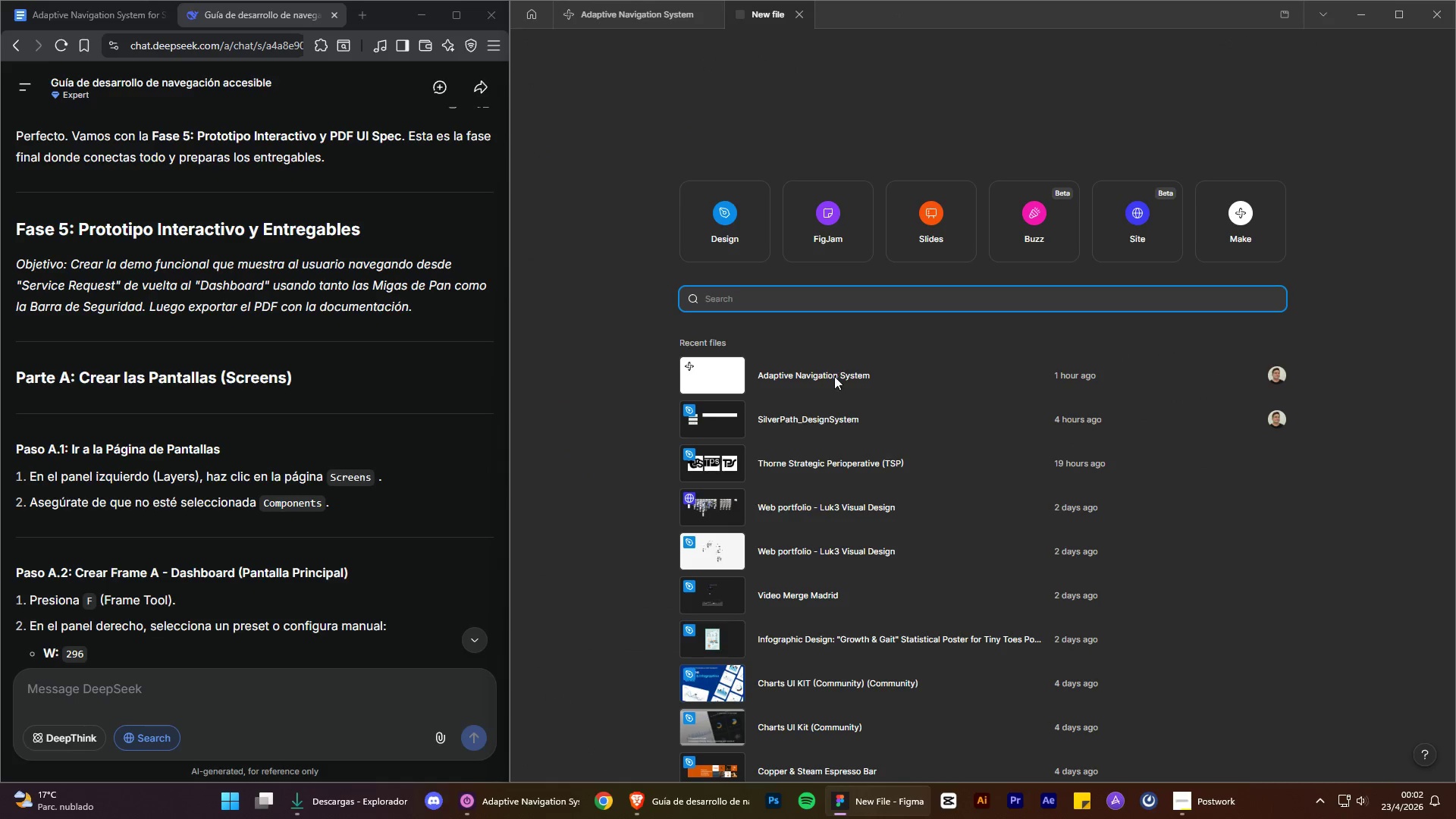 
left_click([836, 422])
 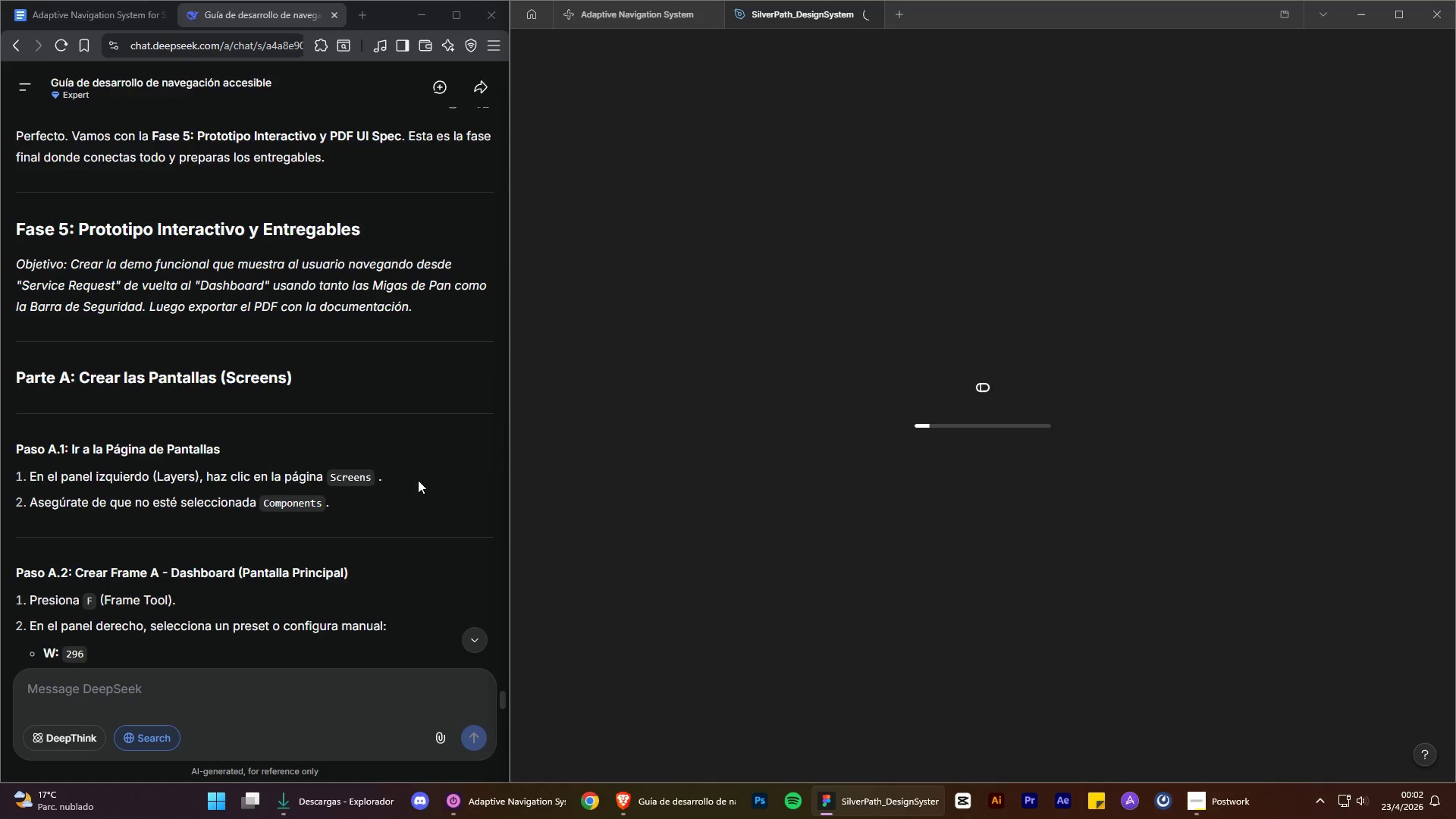 
scroll: coordinate [416, 482], scroll_direction: up, amount: 1.0
 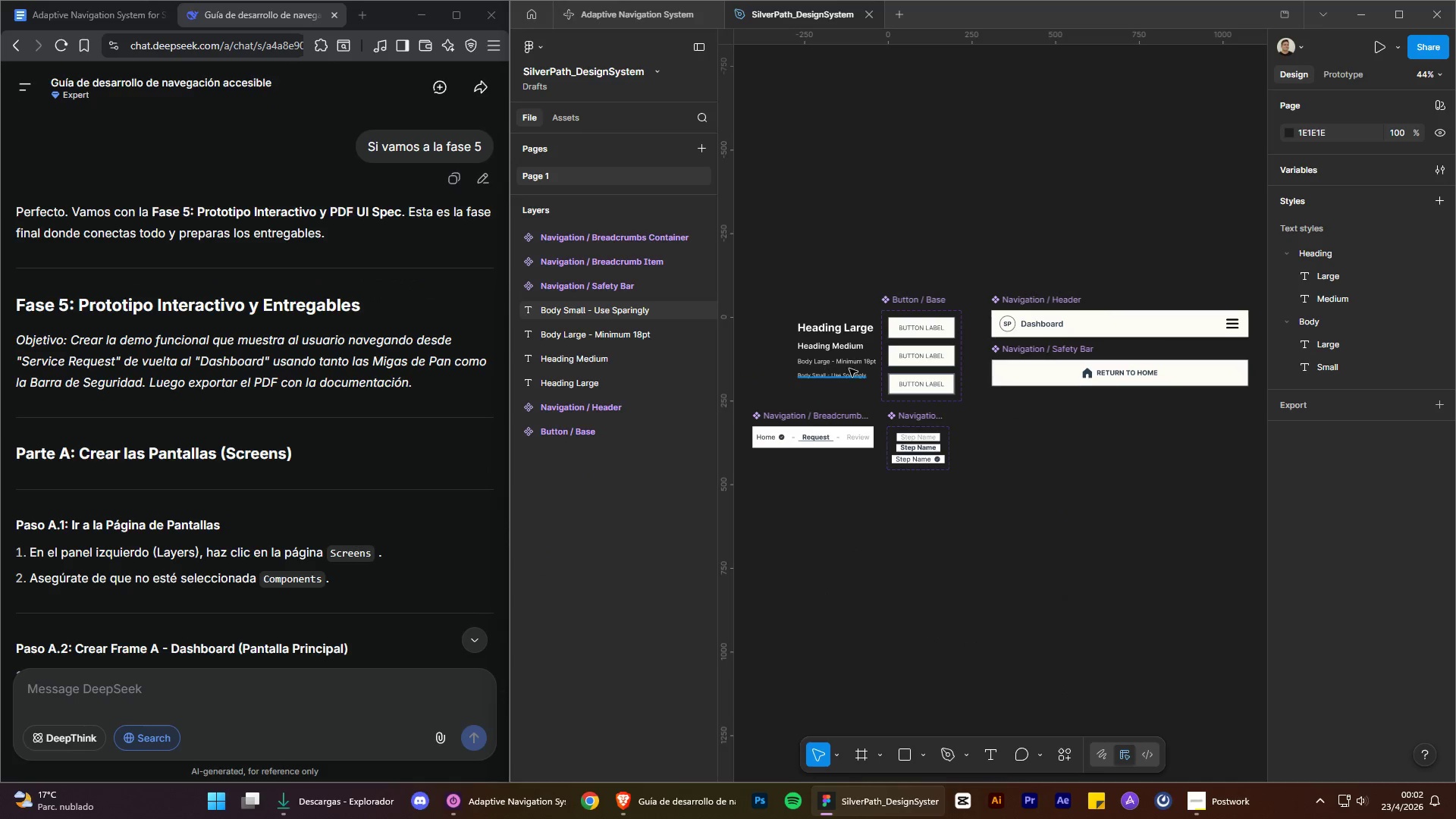 
hold_key(key=ControlLeft, duration=1.5)
hold_key(key=AltLeft, duration=2.42)
scroll: coordinate [1105, 499], scroll_direction: down, amount: 4.0
 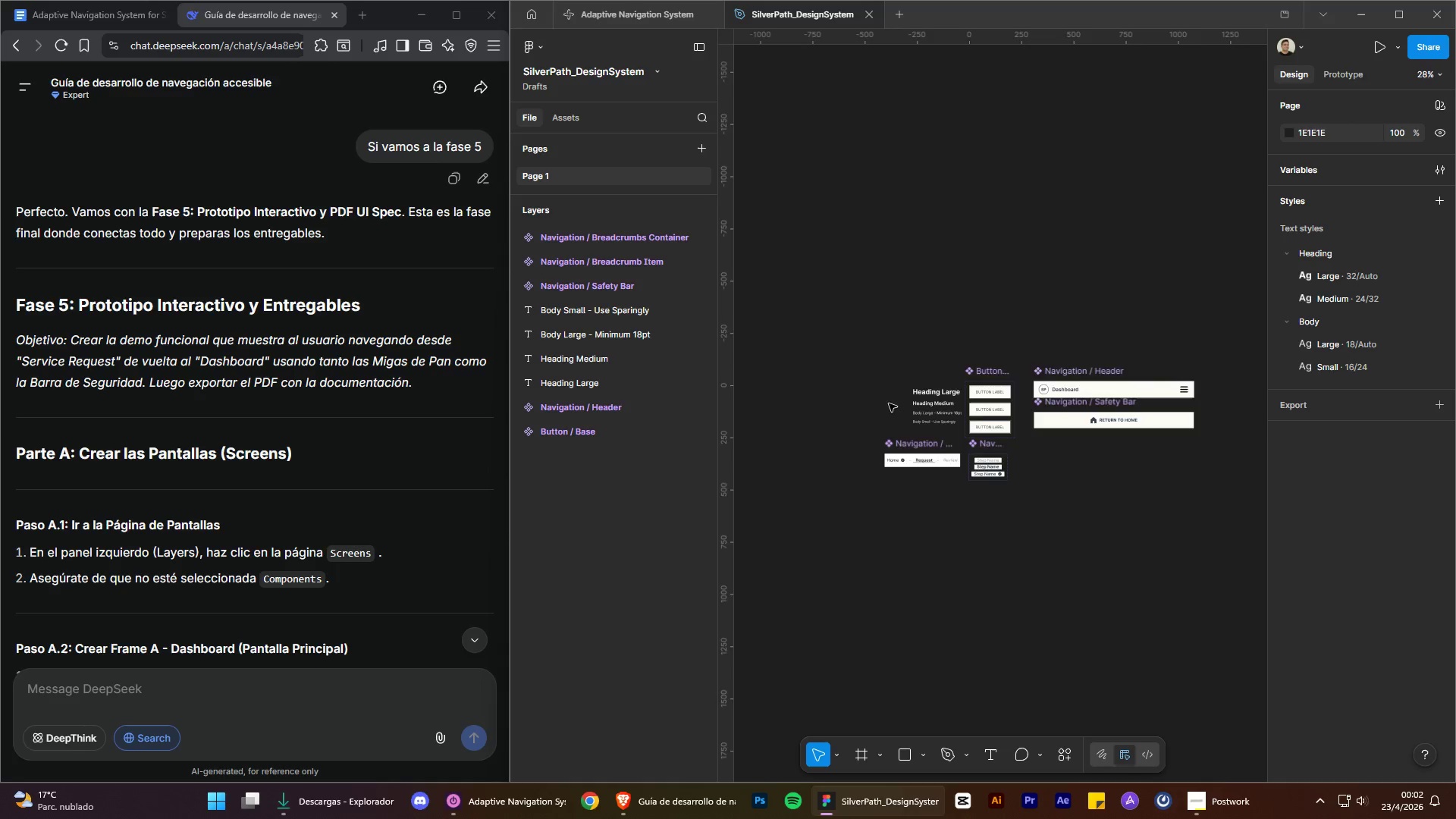 
scroll: coordinate [886, 400], scroll_direction: up, amount: 4.0
 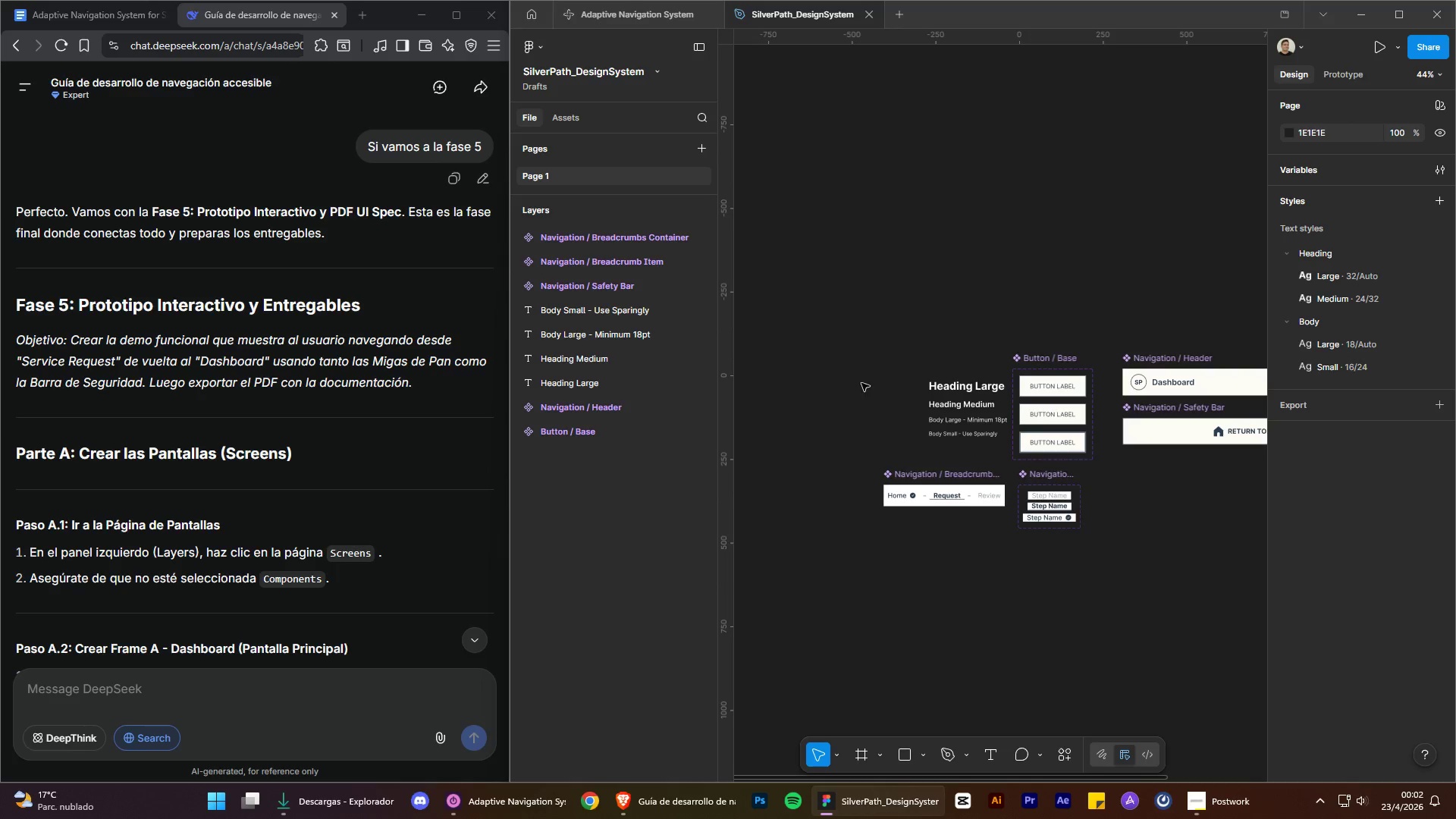 
hold_key(key=ControlLeft, duration=0.94)
scroll: coordinate [1010, 316], scroll_direction: none, amount: 0.0
 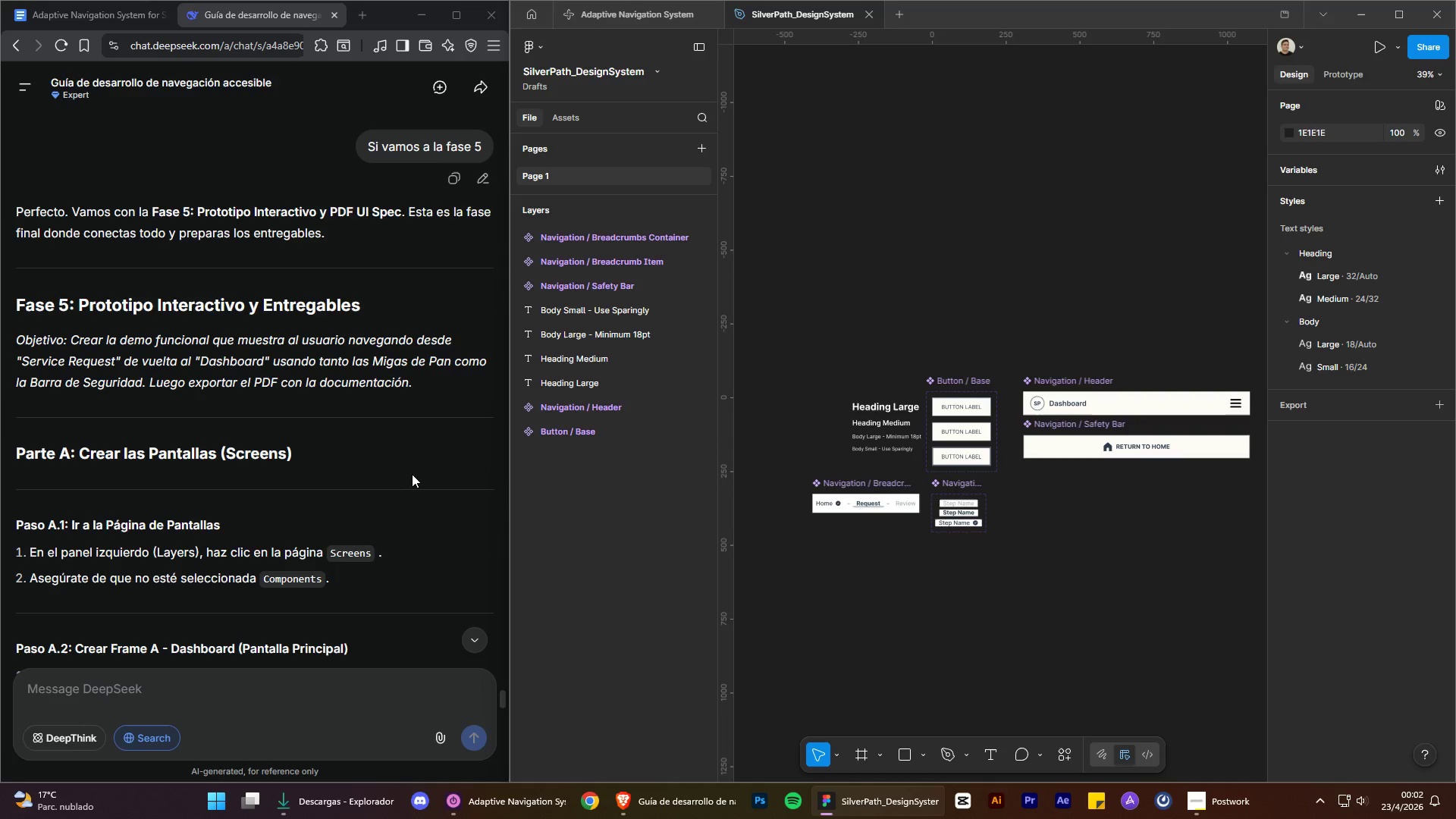 
wait(5.3)
 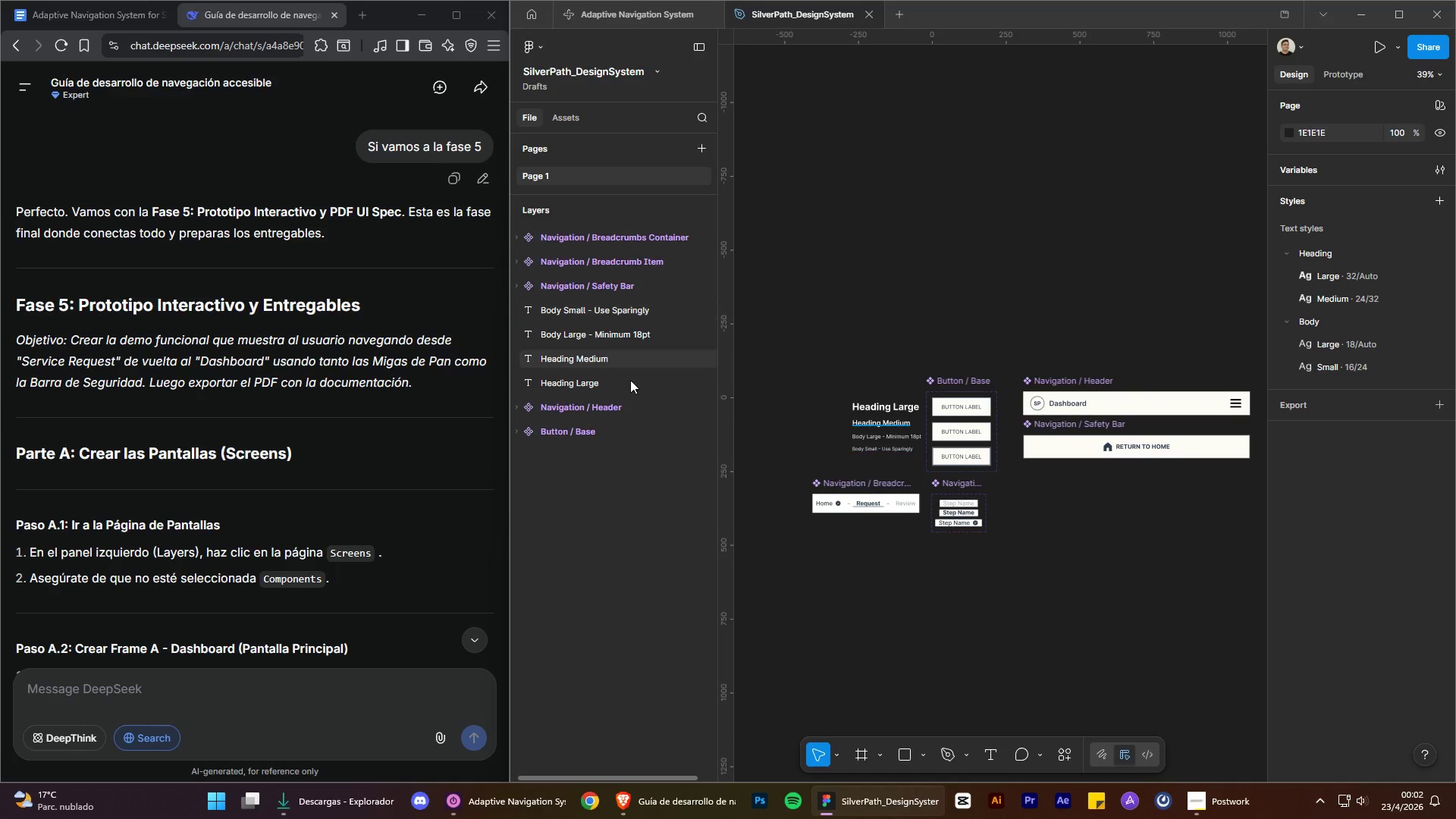 
scroll: coordinate [398, 506], scroll_direction: down, amount: 1.0
 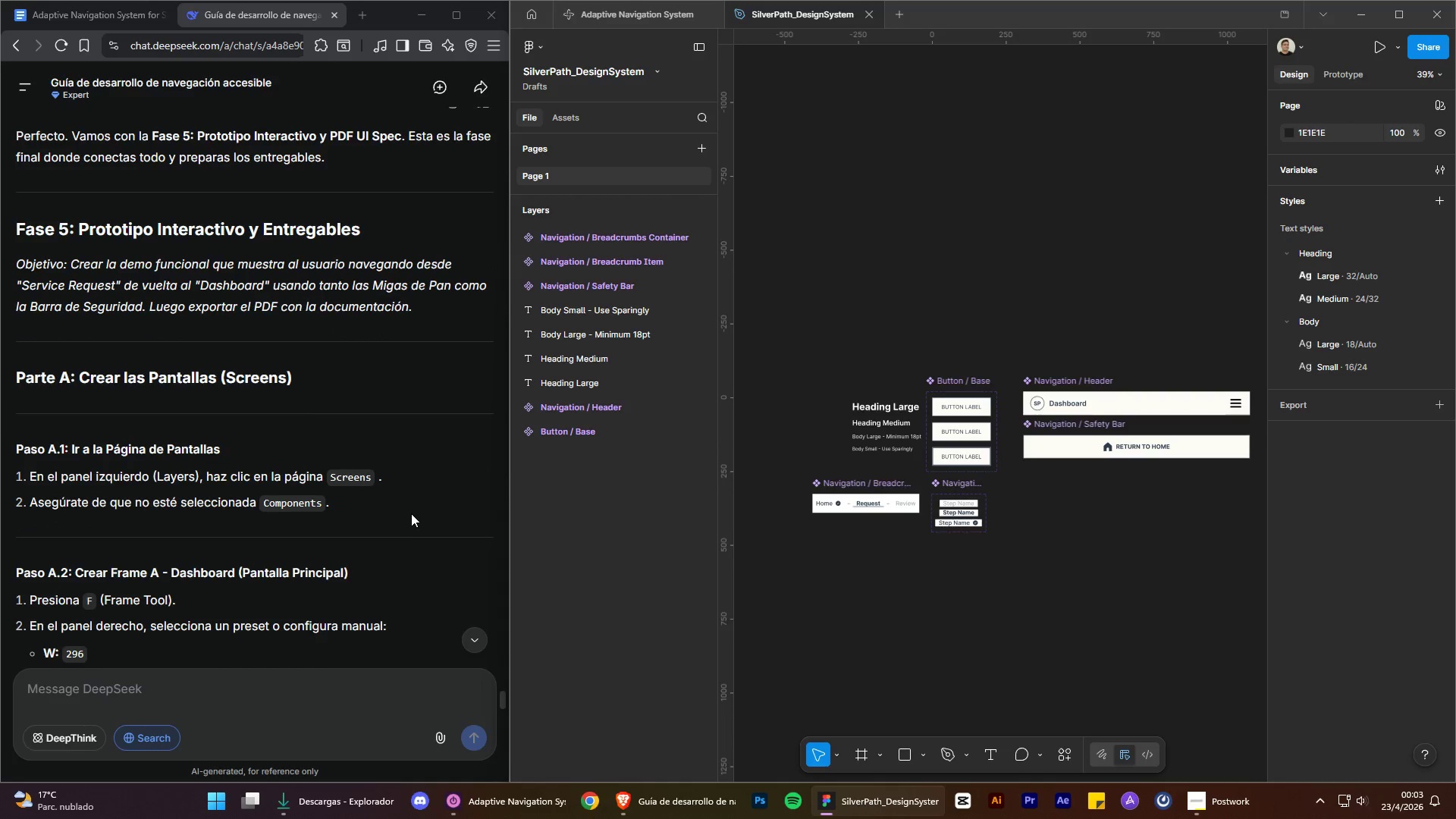 
scroll: coordinate [411, 513], scroll_direction: up, amount: 1.0
 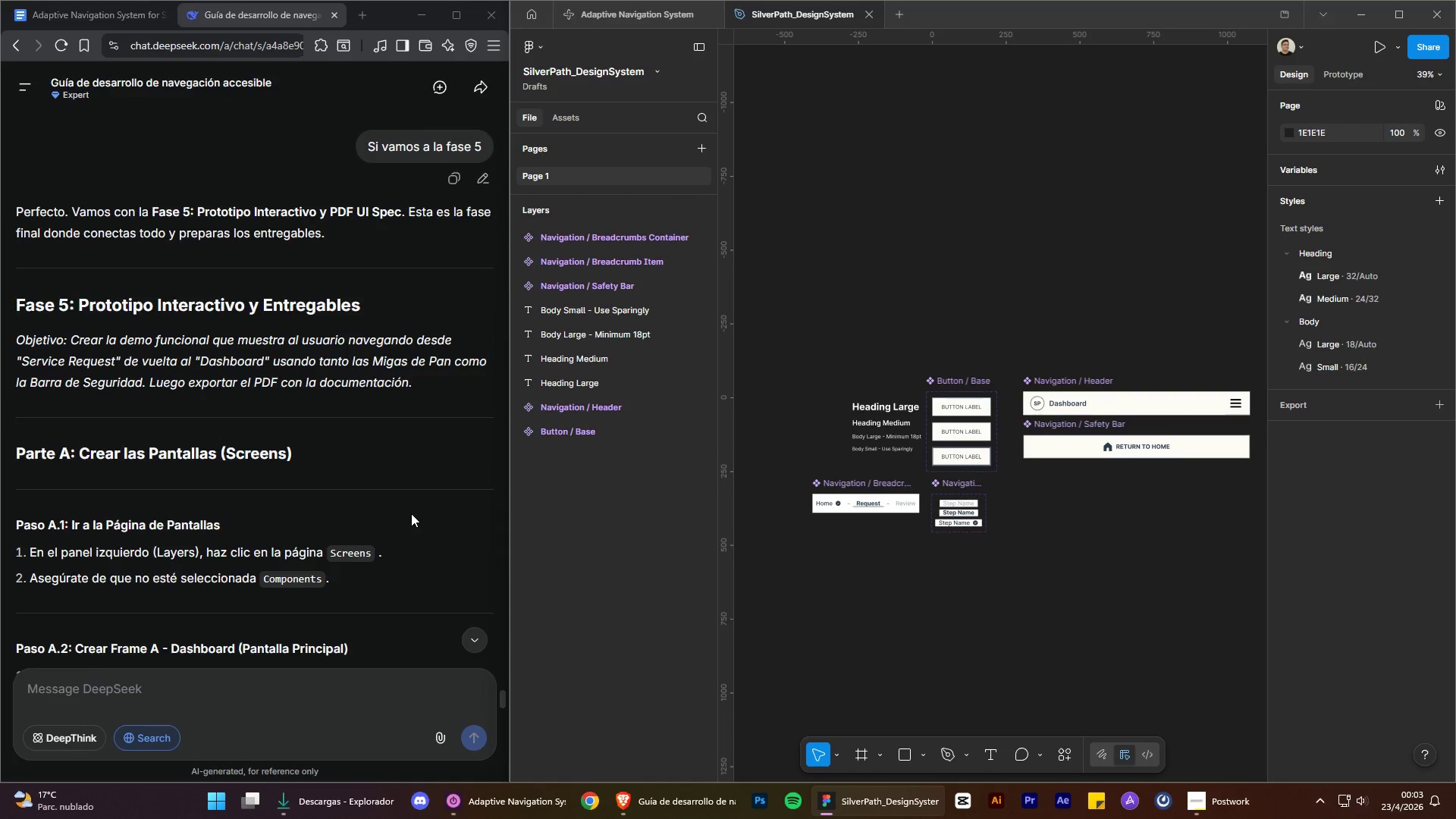 
scroll: coordinate [411, 513], scroll_direction: down, amount: 2.0
 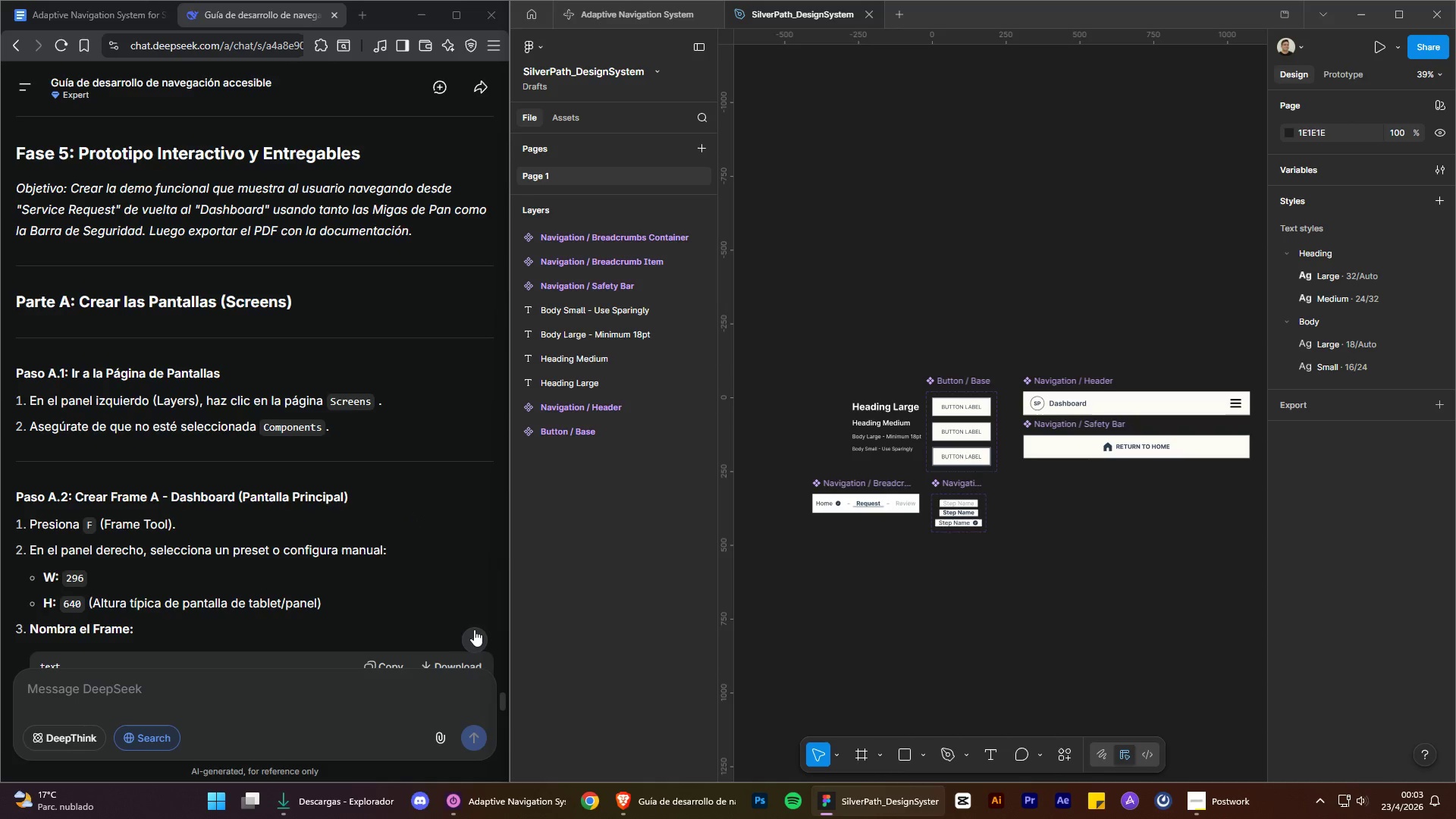 
left_click([474, 629])
 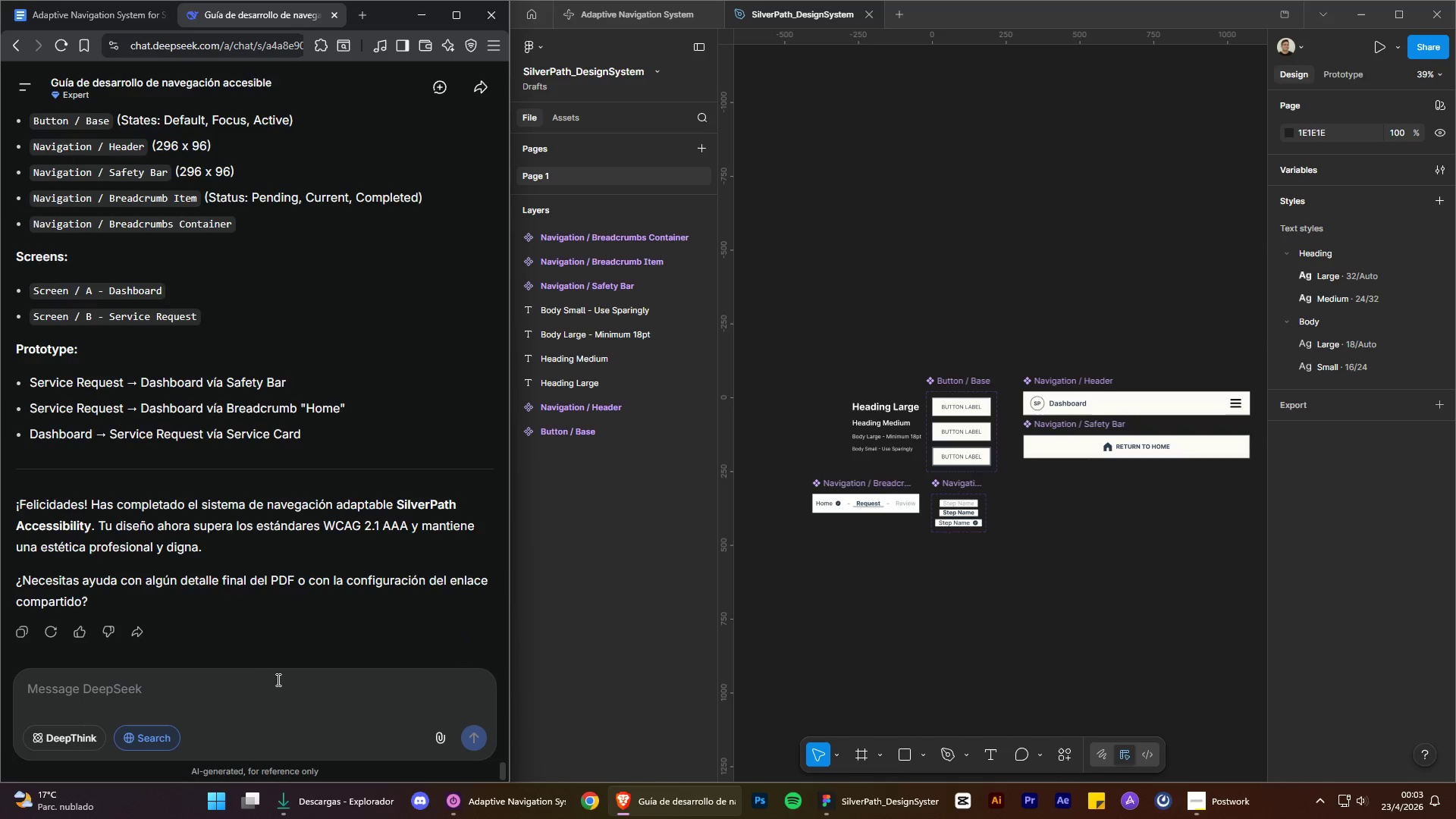 
left_click([259, 687])
 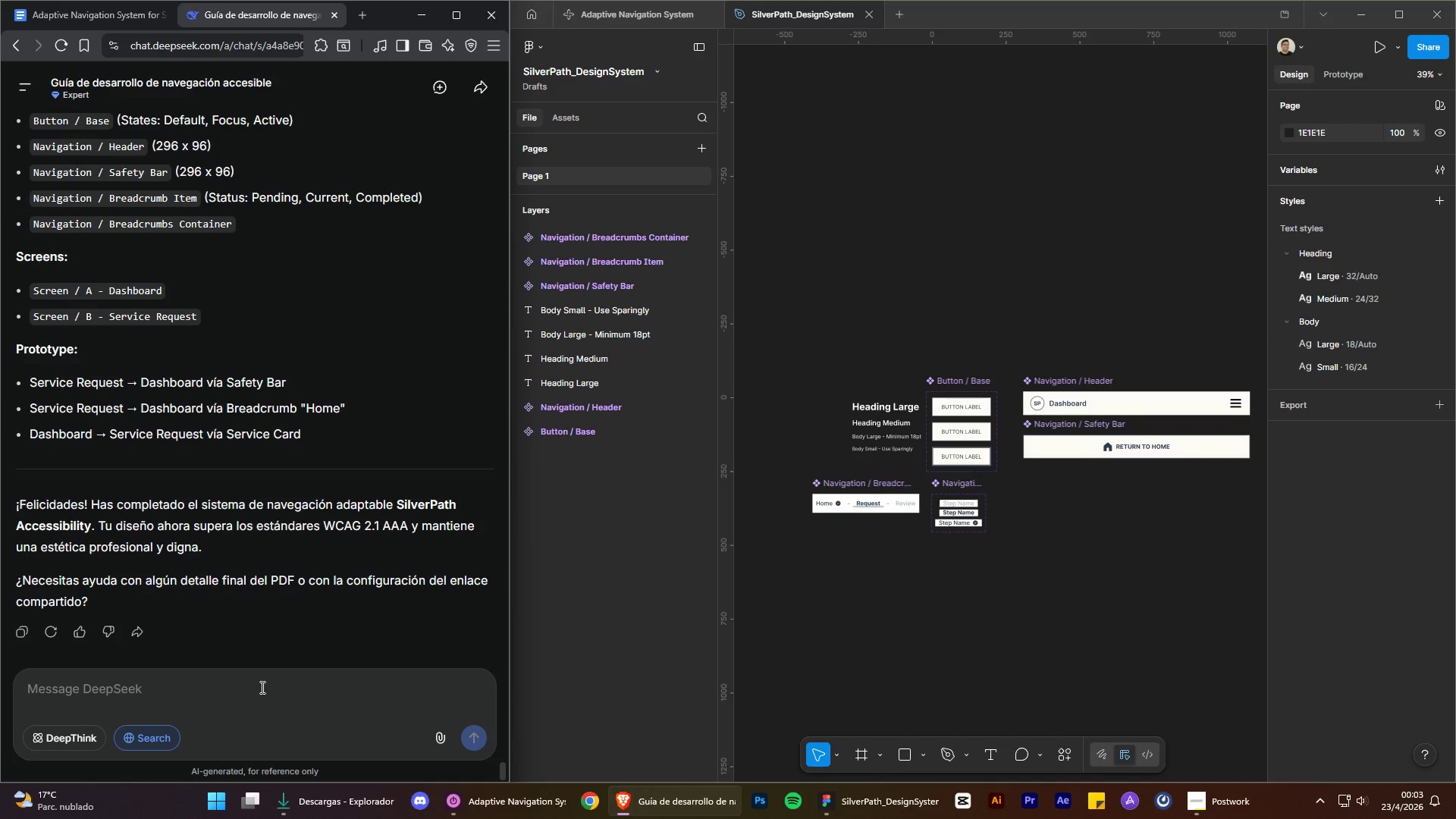 
type(Hats)
key(Backspace)
key(Backspace)
type(sta ahora tengo todo hecho en page 1, como seguir para la fase 5)
 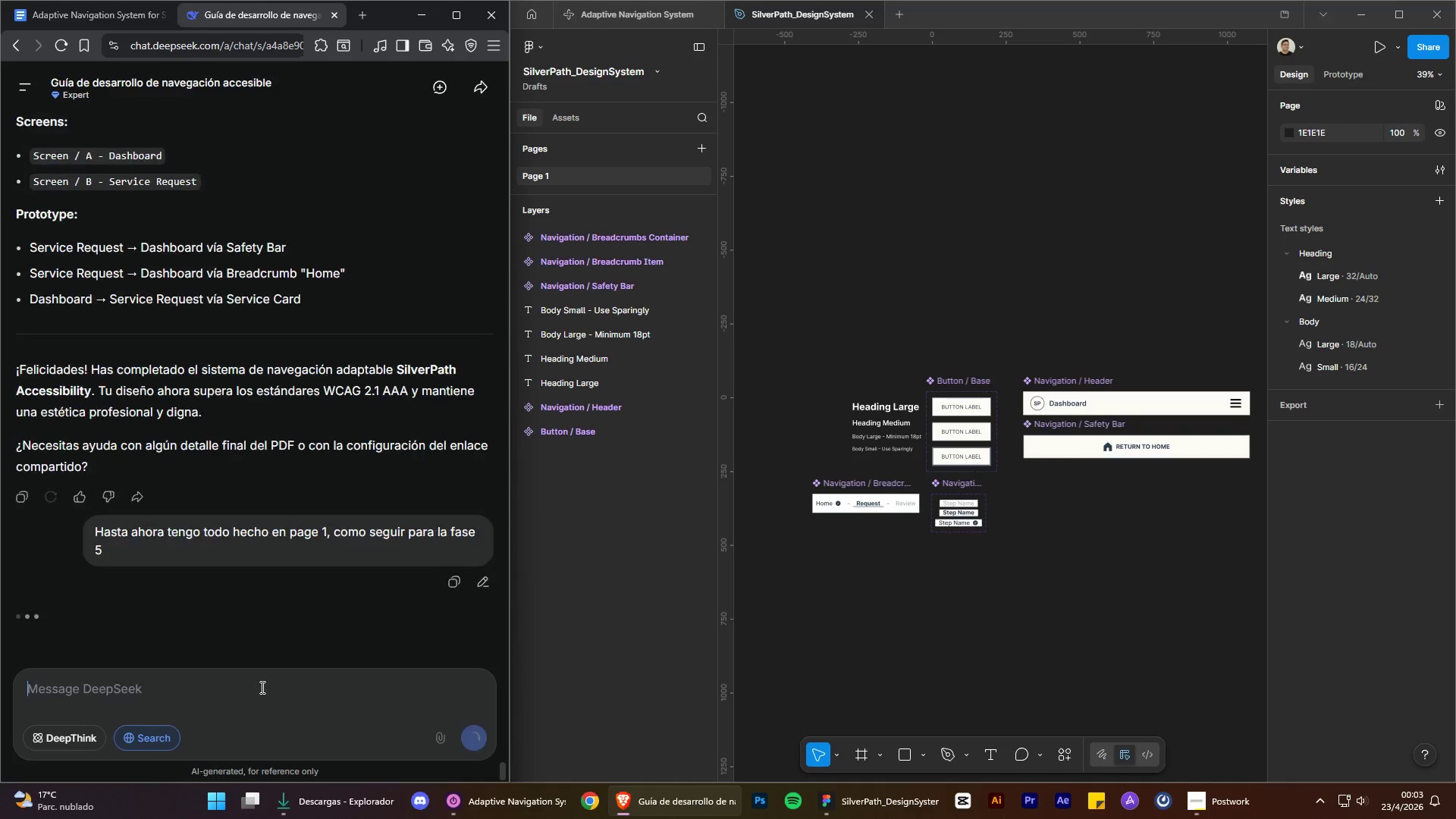 
key(Enter)
 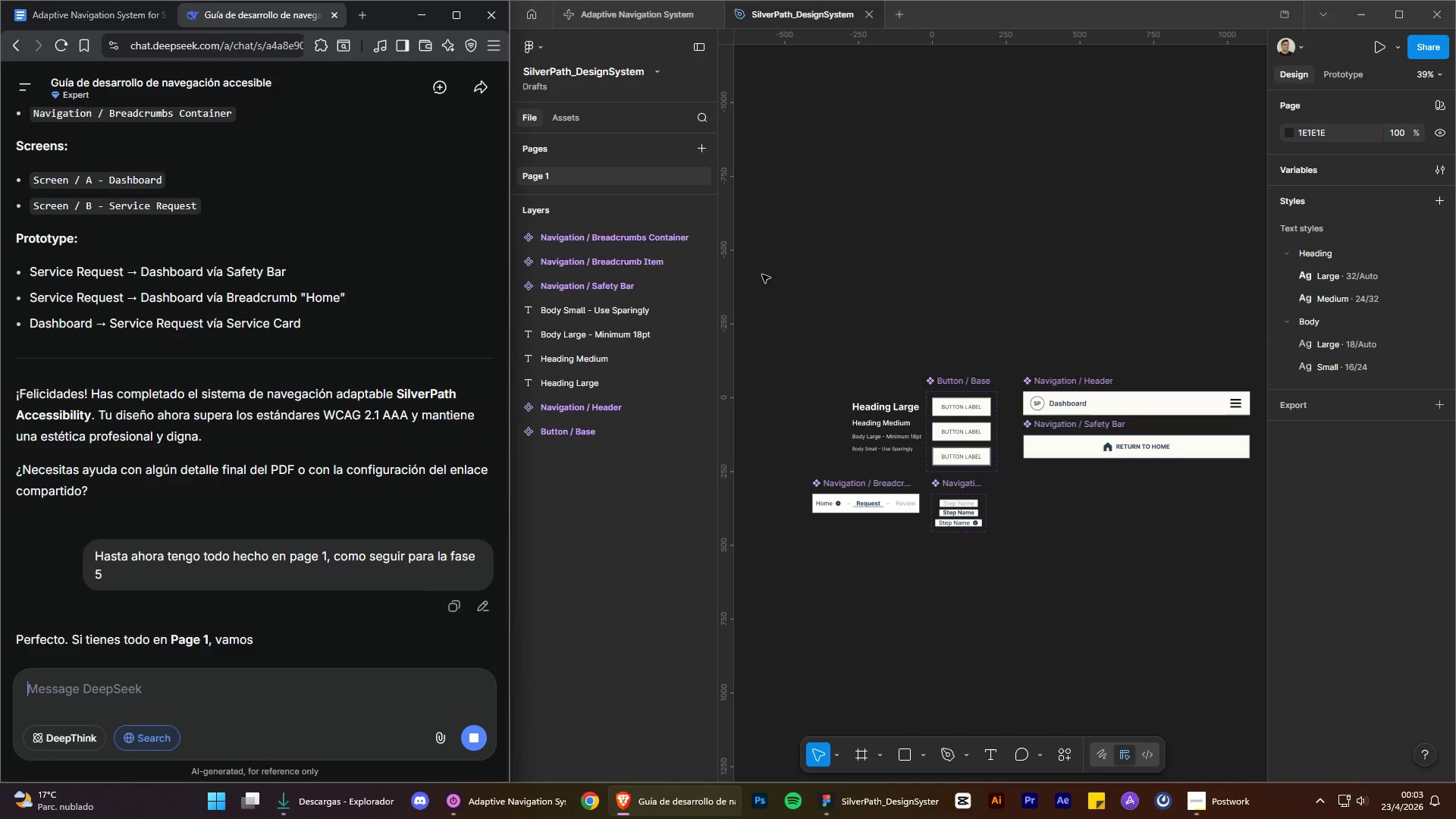 
scroll: coordinate [444, 397], scroll_direction: down, amount: 1.0
 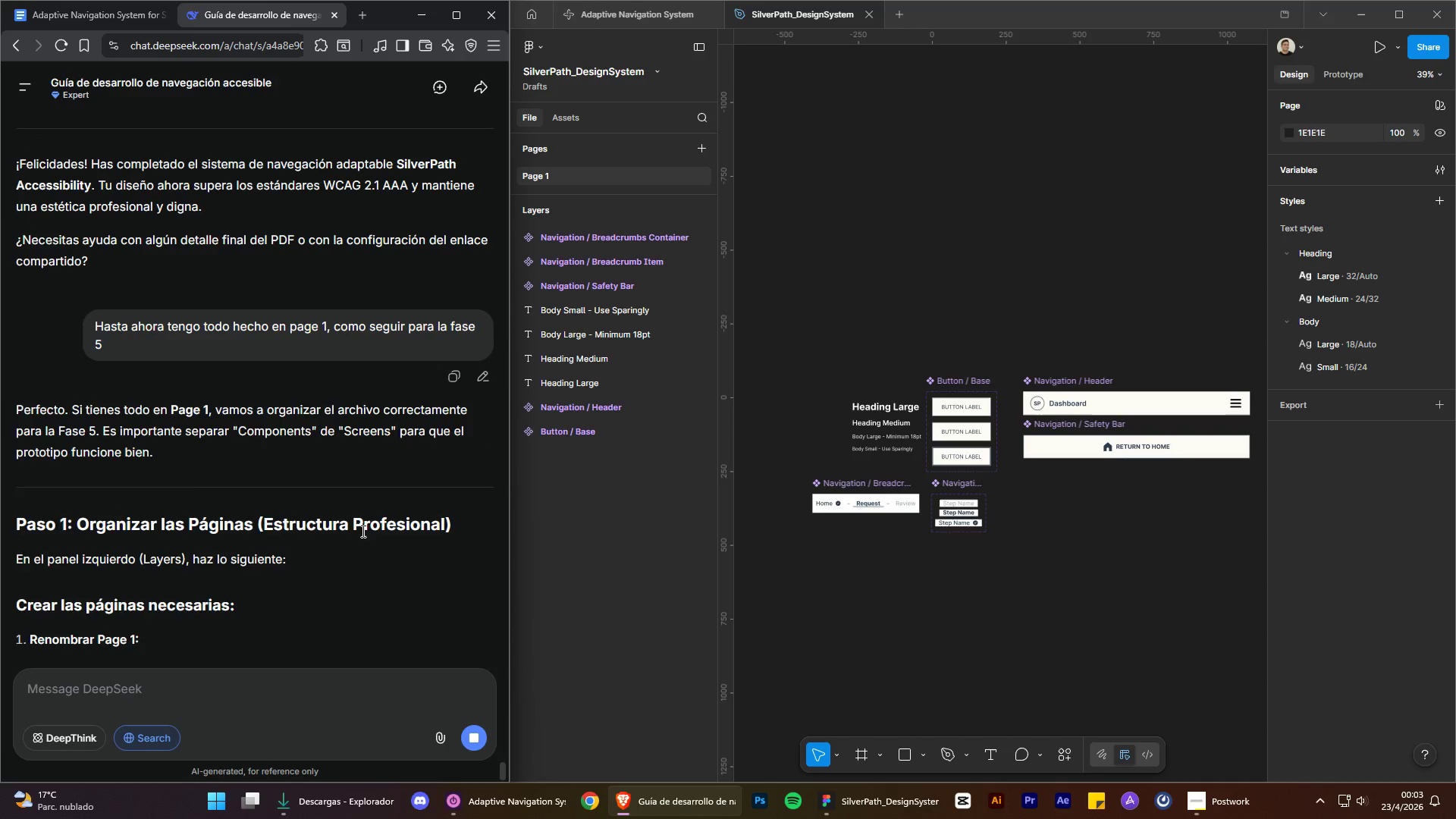 
scroll: coordinate [356, 485], scroll_direction: up, amount: 1.0
 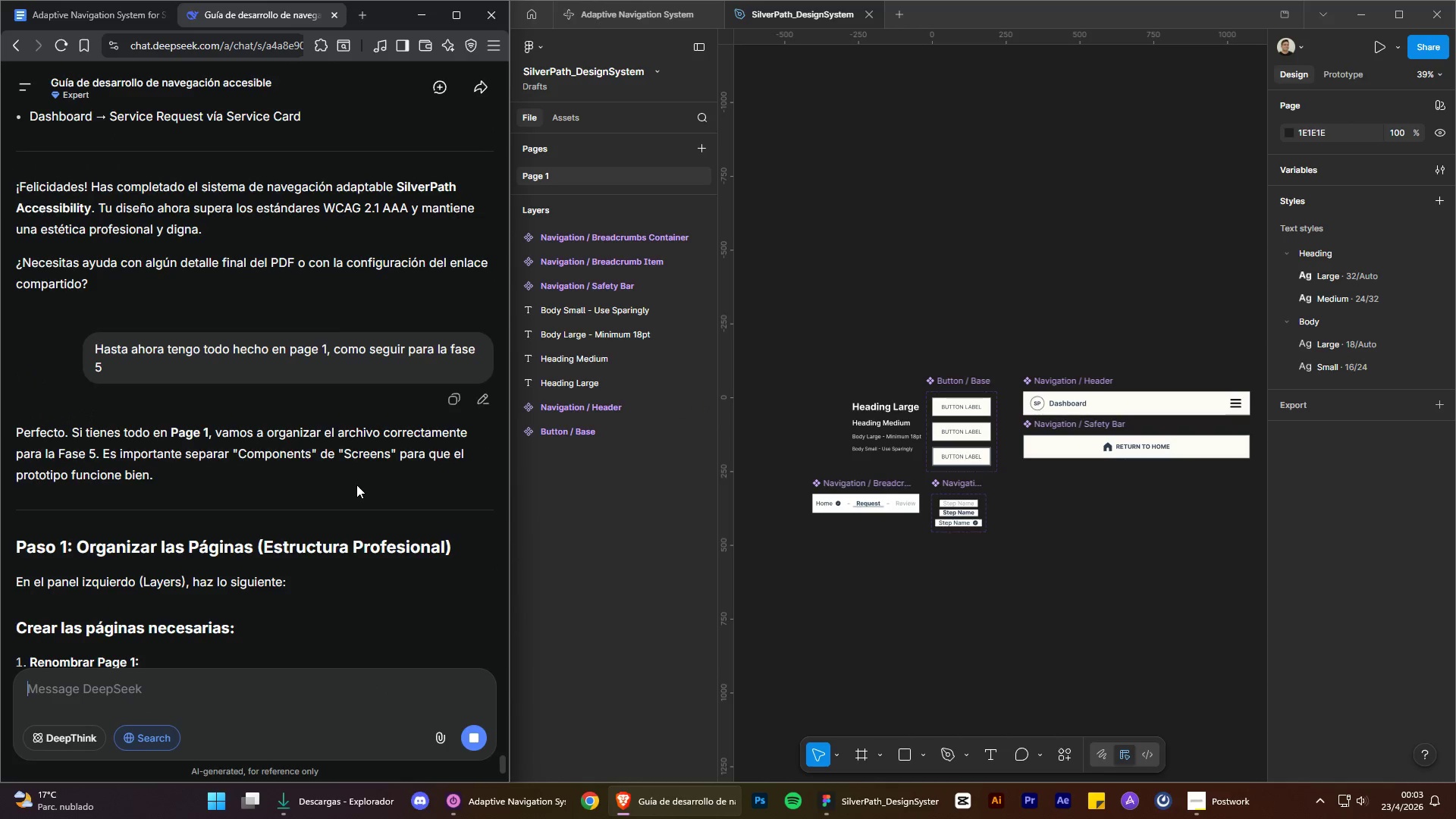 
wait(5.04)
 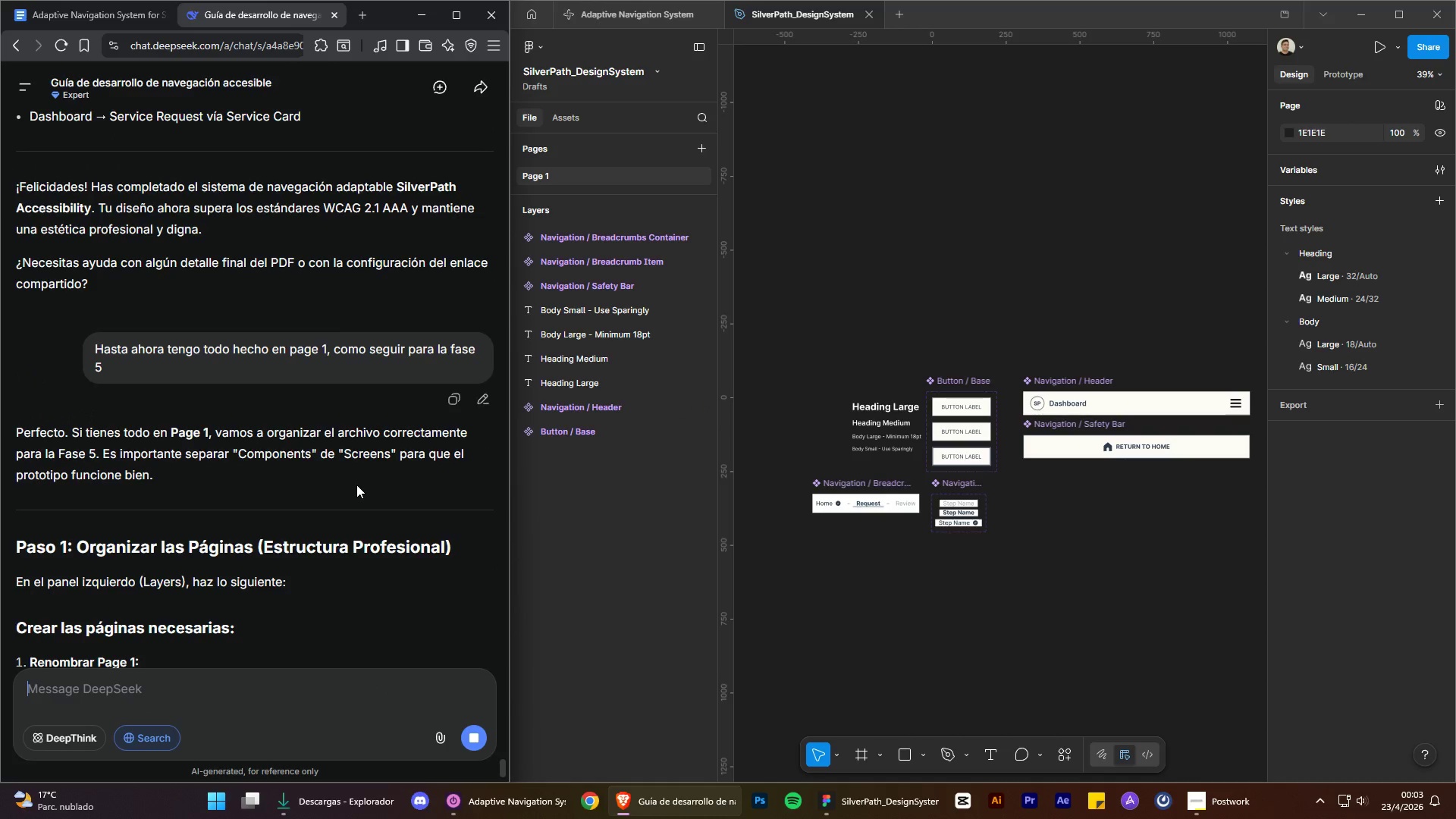 
left_click_drag(start_coordinate=[453, 19], to_coordinate=[468, 127])
 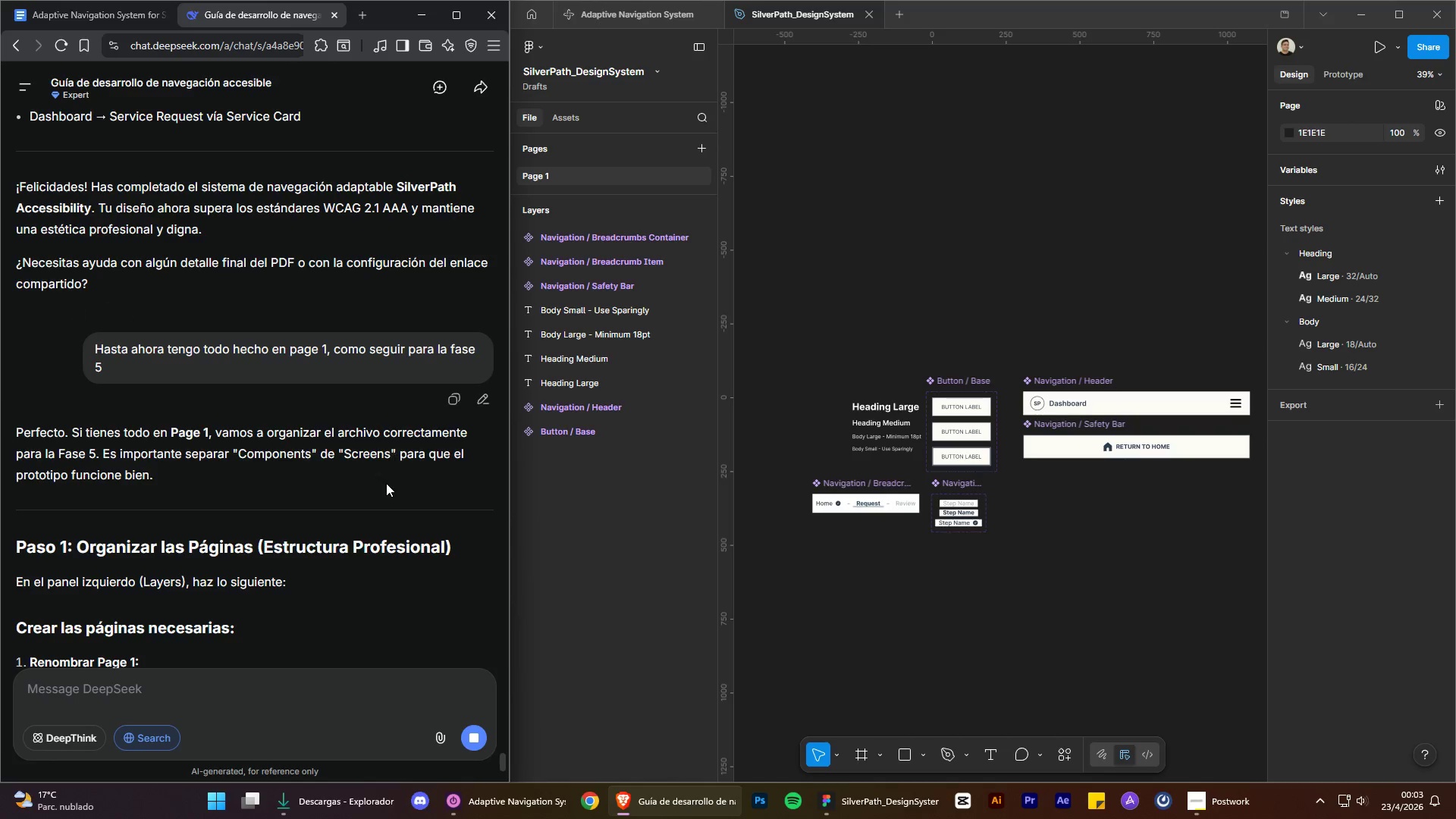 
scroll: coordinate [246, 463], scroll_direction: down, amount: 4.0
 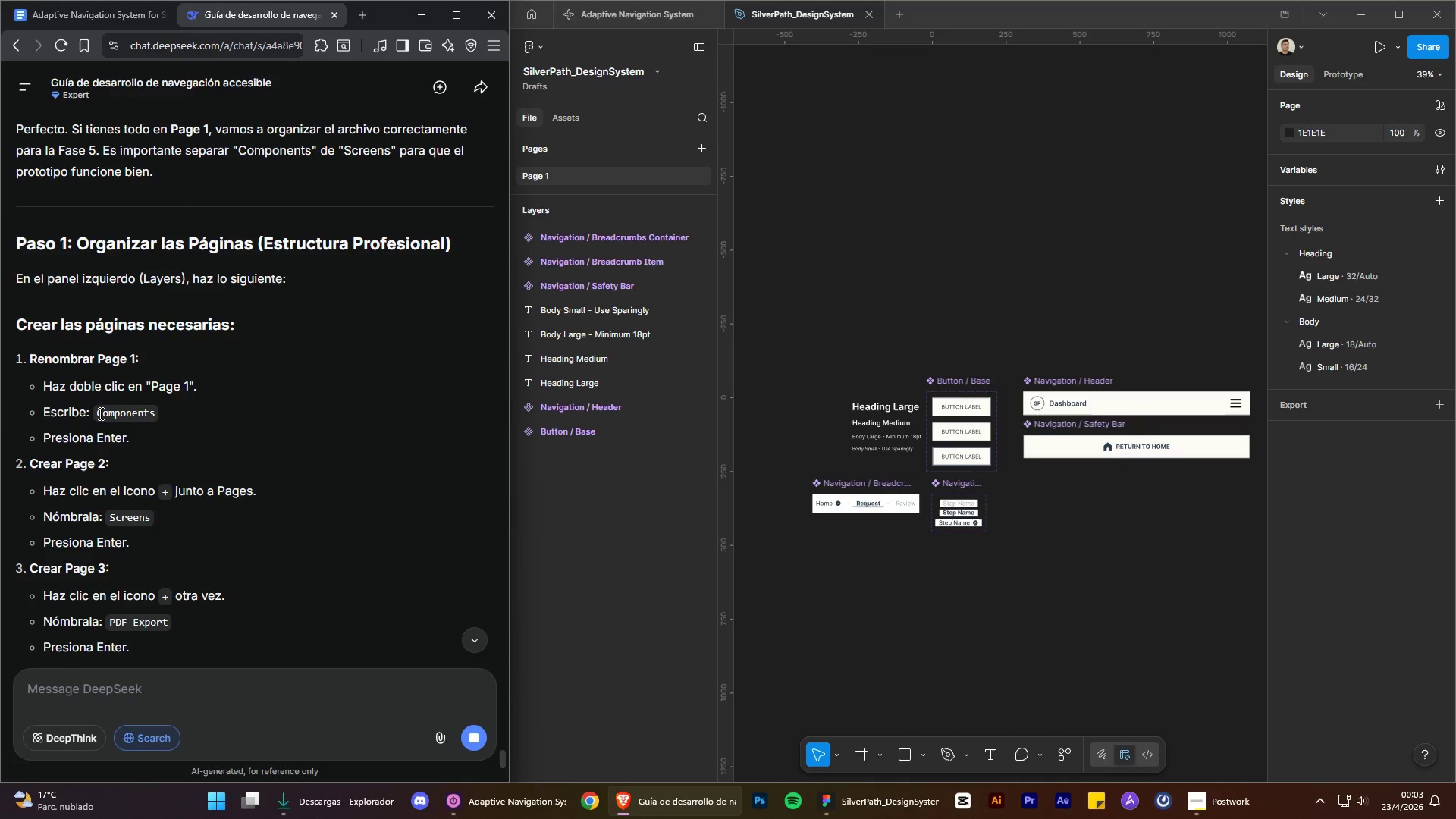 
left_click_drag(start_coordinate=[99, 413], to_coordinate=[158, 416])
 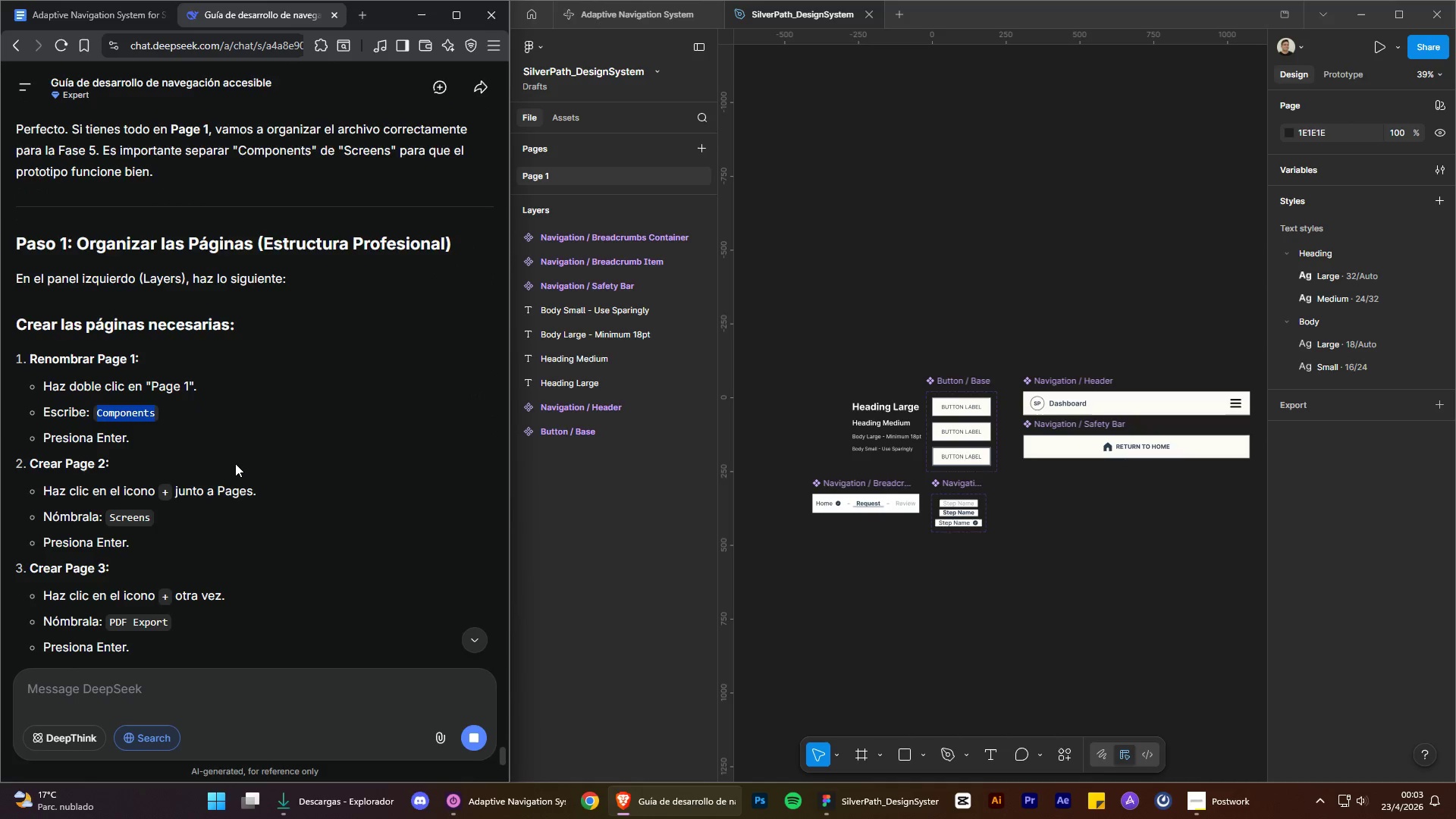 
key(Control+C)
 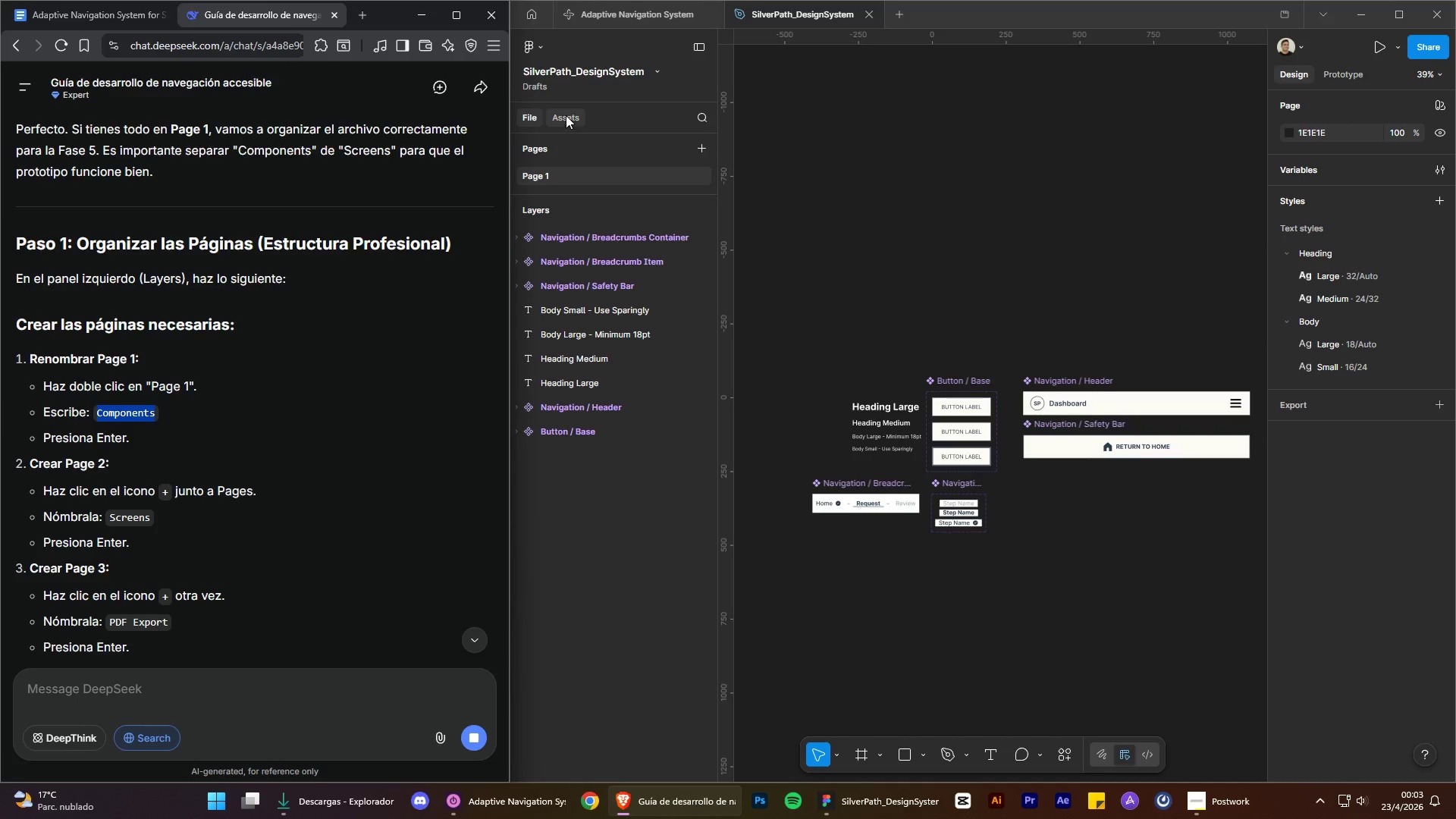 
left_click([554, 179])
 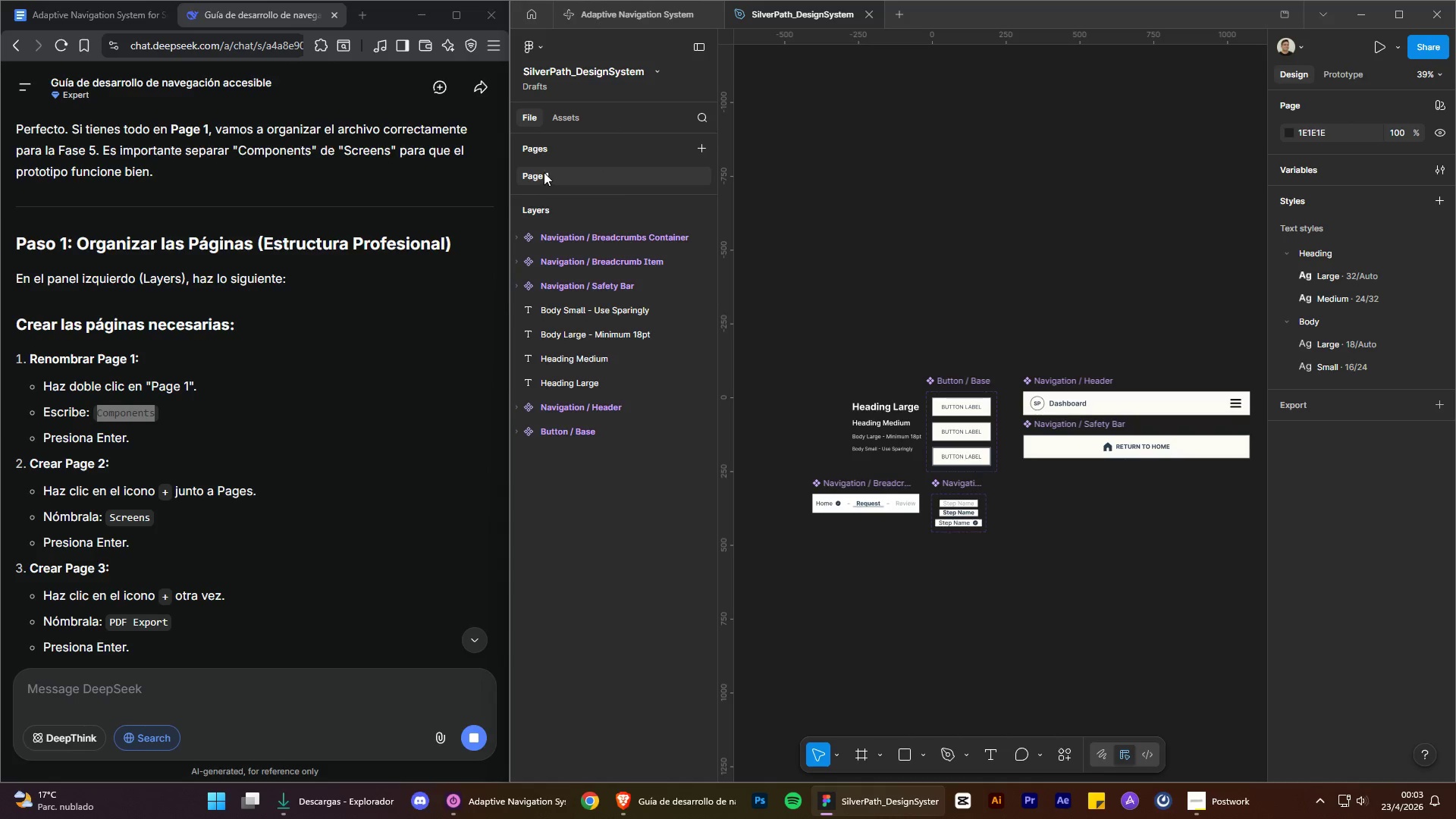 
double_click([544, 172])
 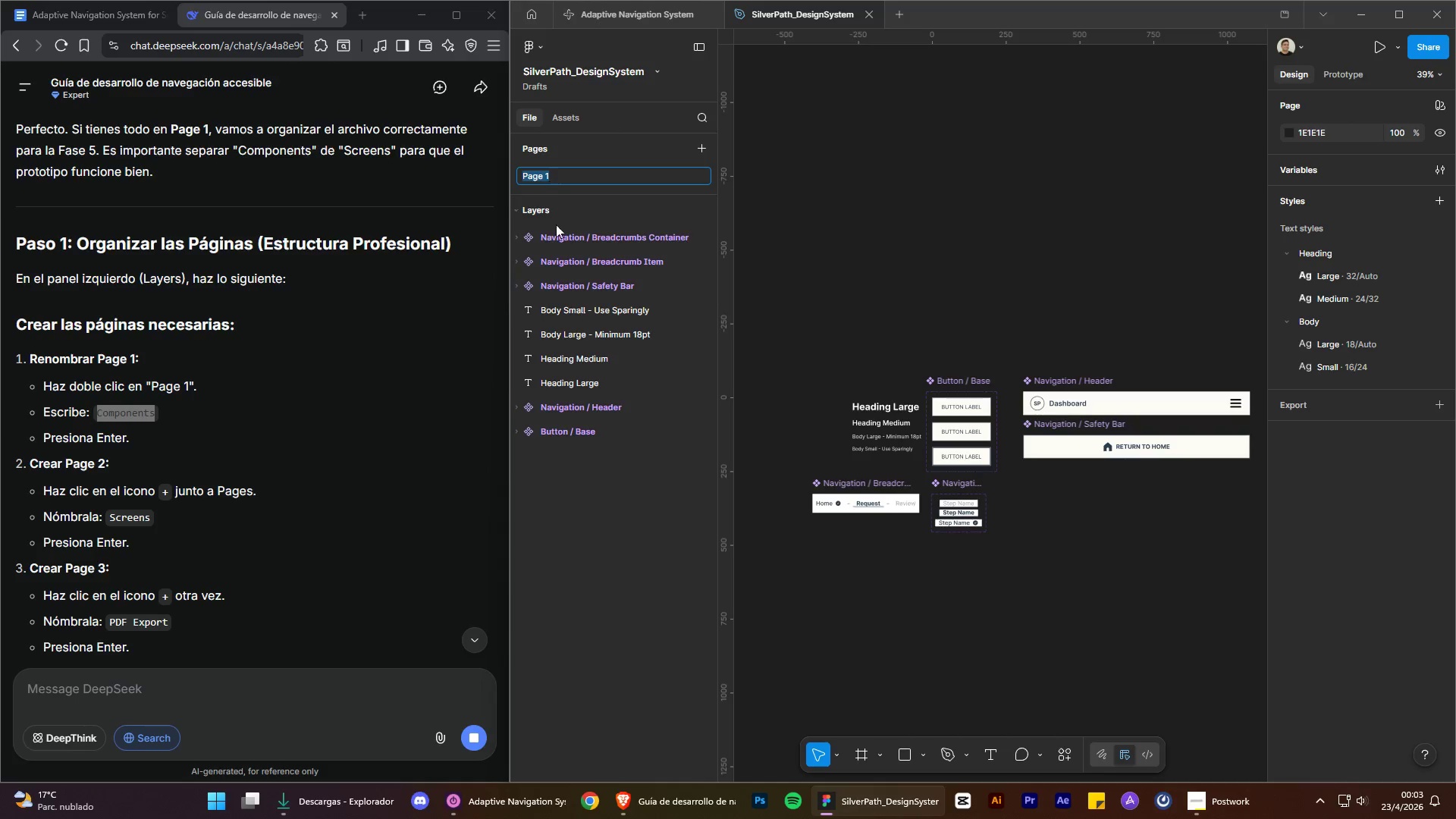 
key(Control+V)
 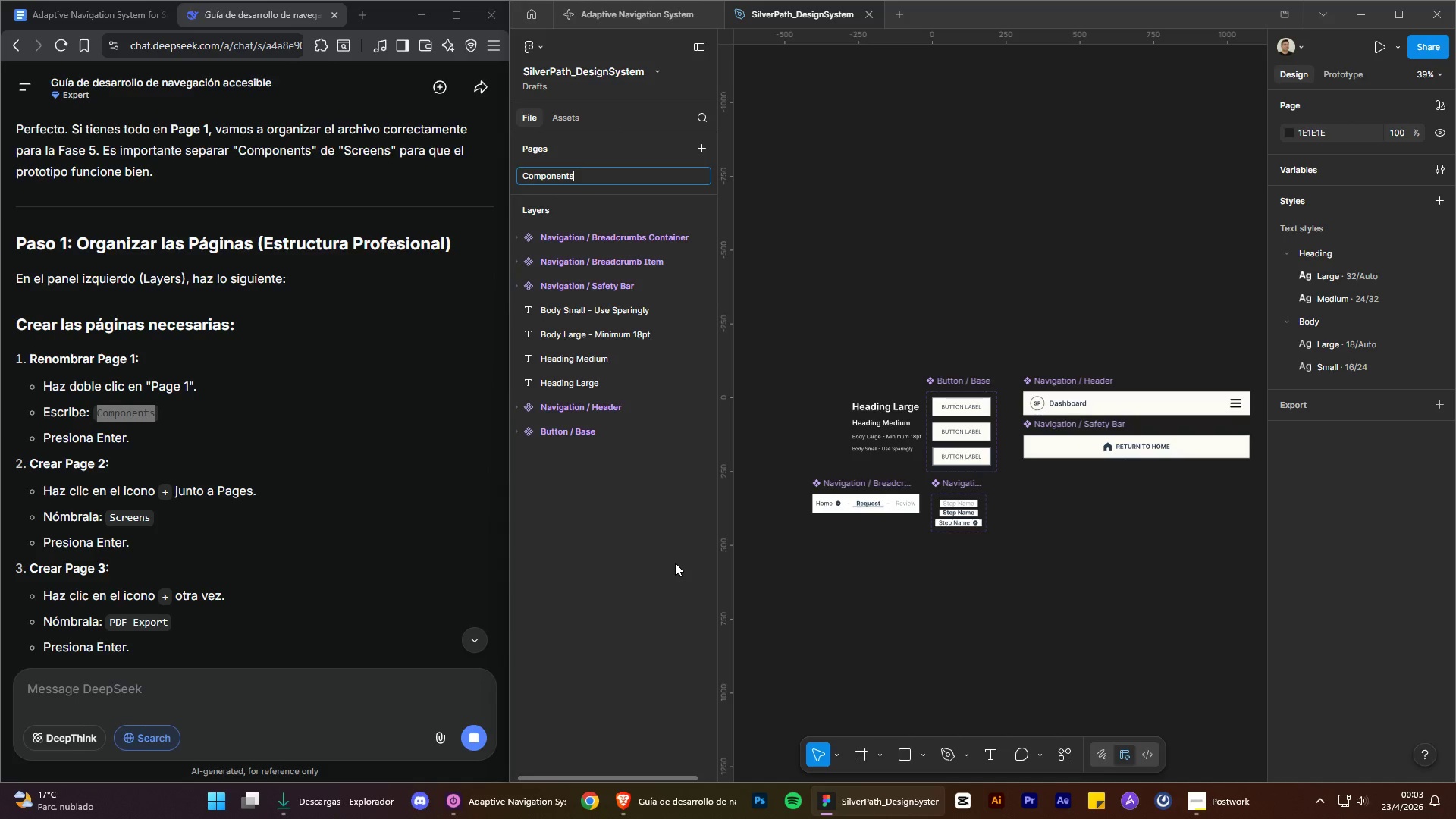 
left_click([675, 562])
 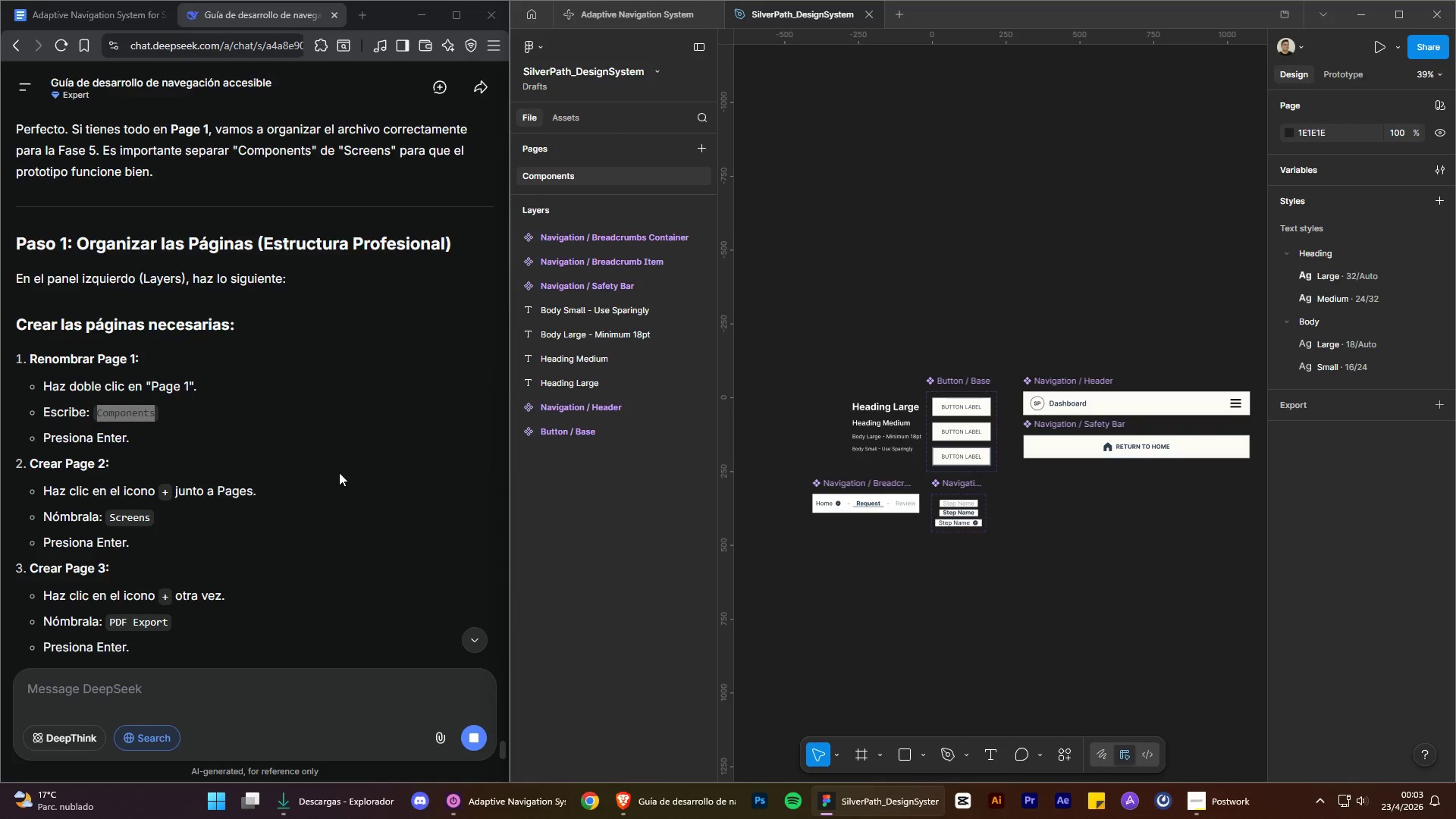 
scroll: coordinate [340, 469], scroll_direction: down, amount: 2.0
 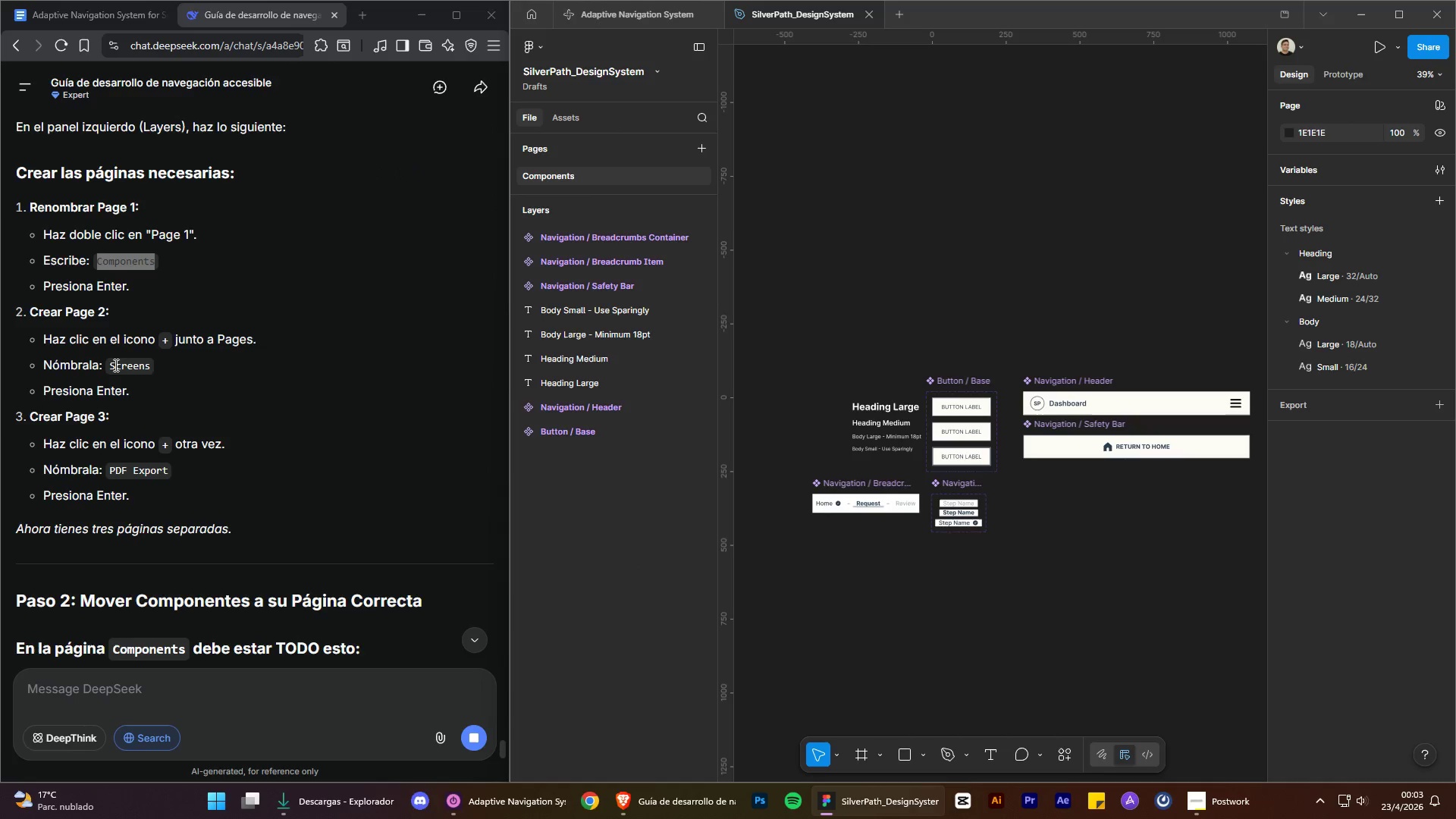 
left_click_drag(start_coordinate=[110, 365], to_coordinate=[154, 365])
 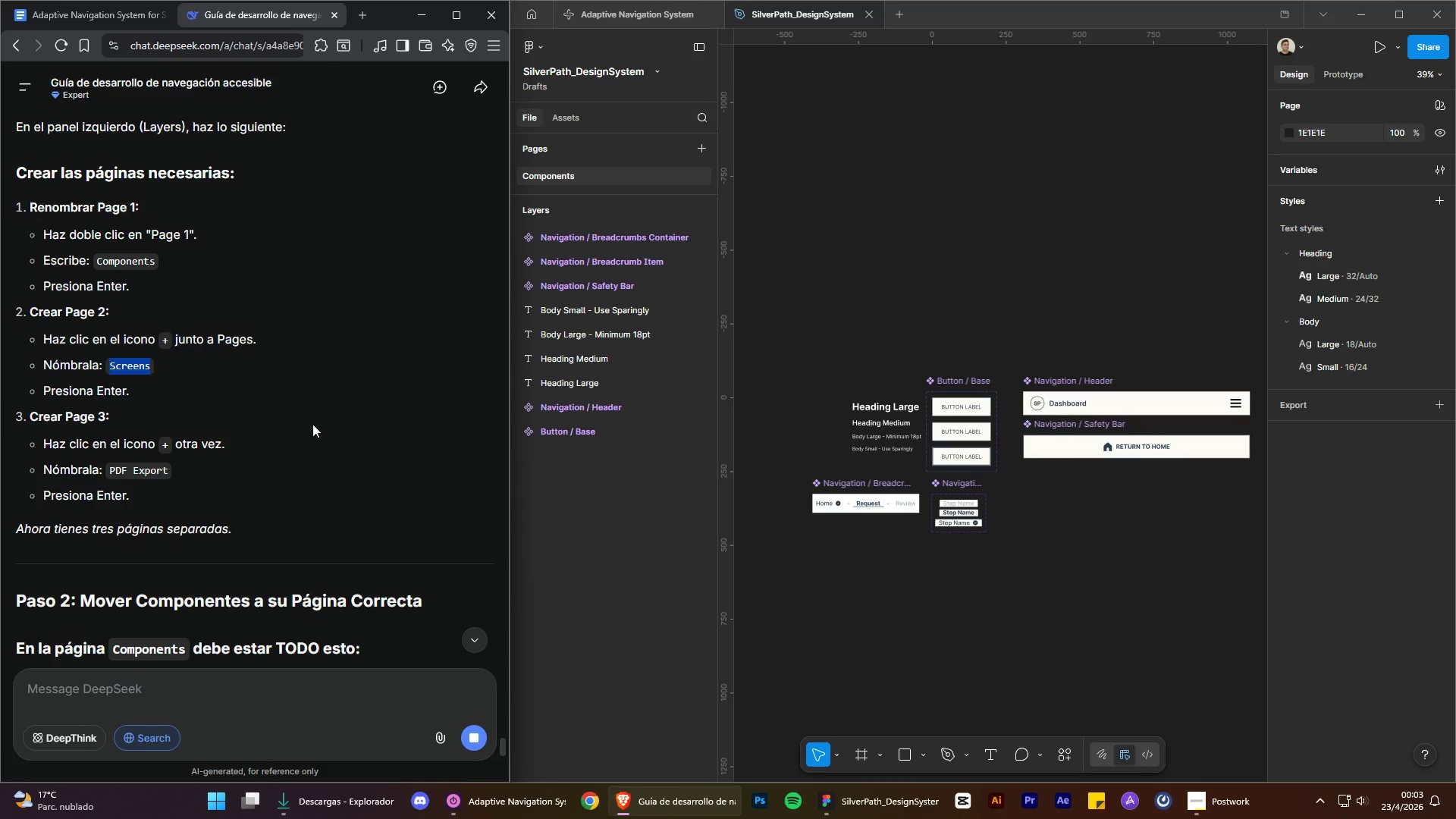 
key(Control+C)
 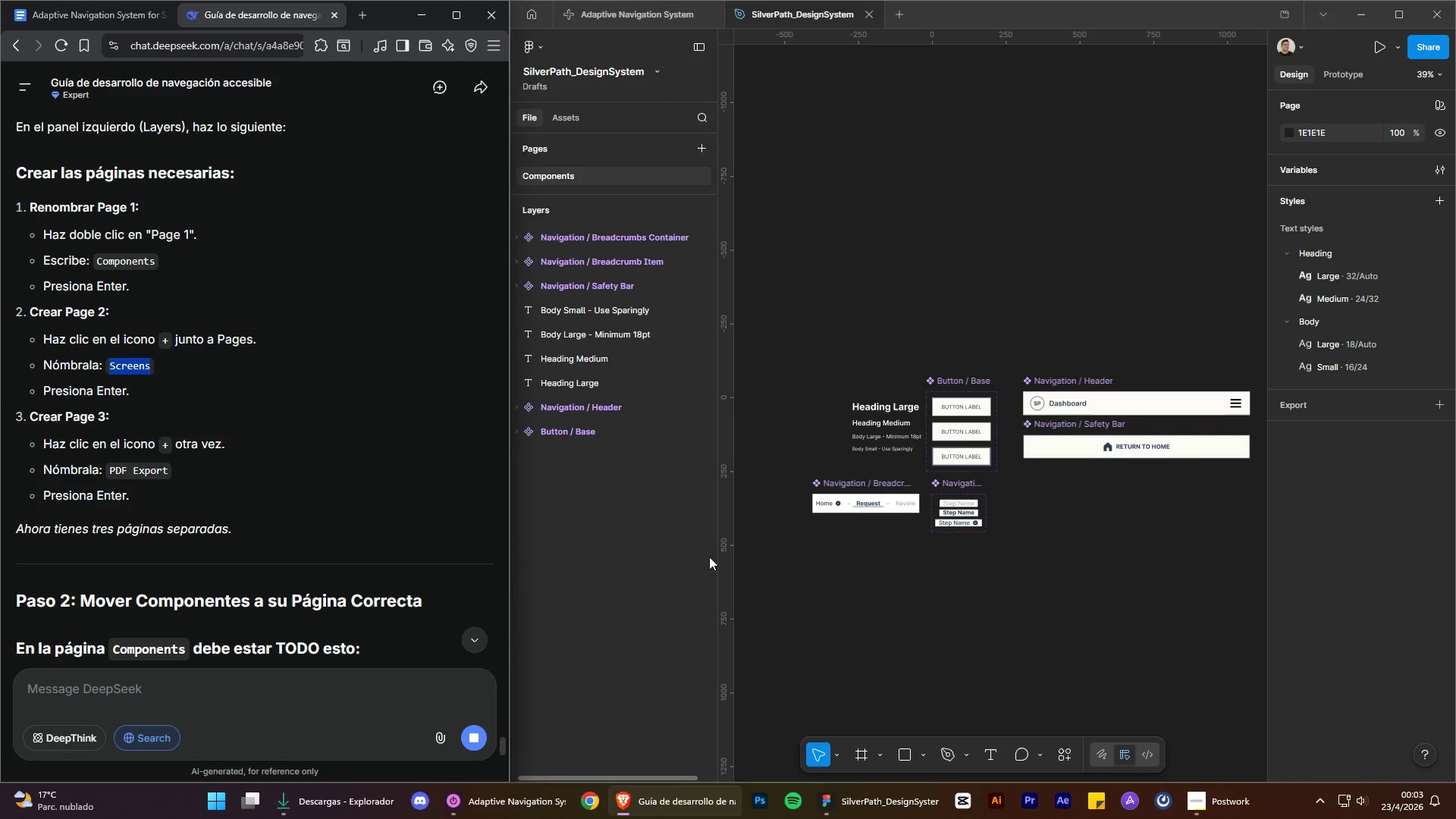 
left_click([710, 557])
 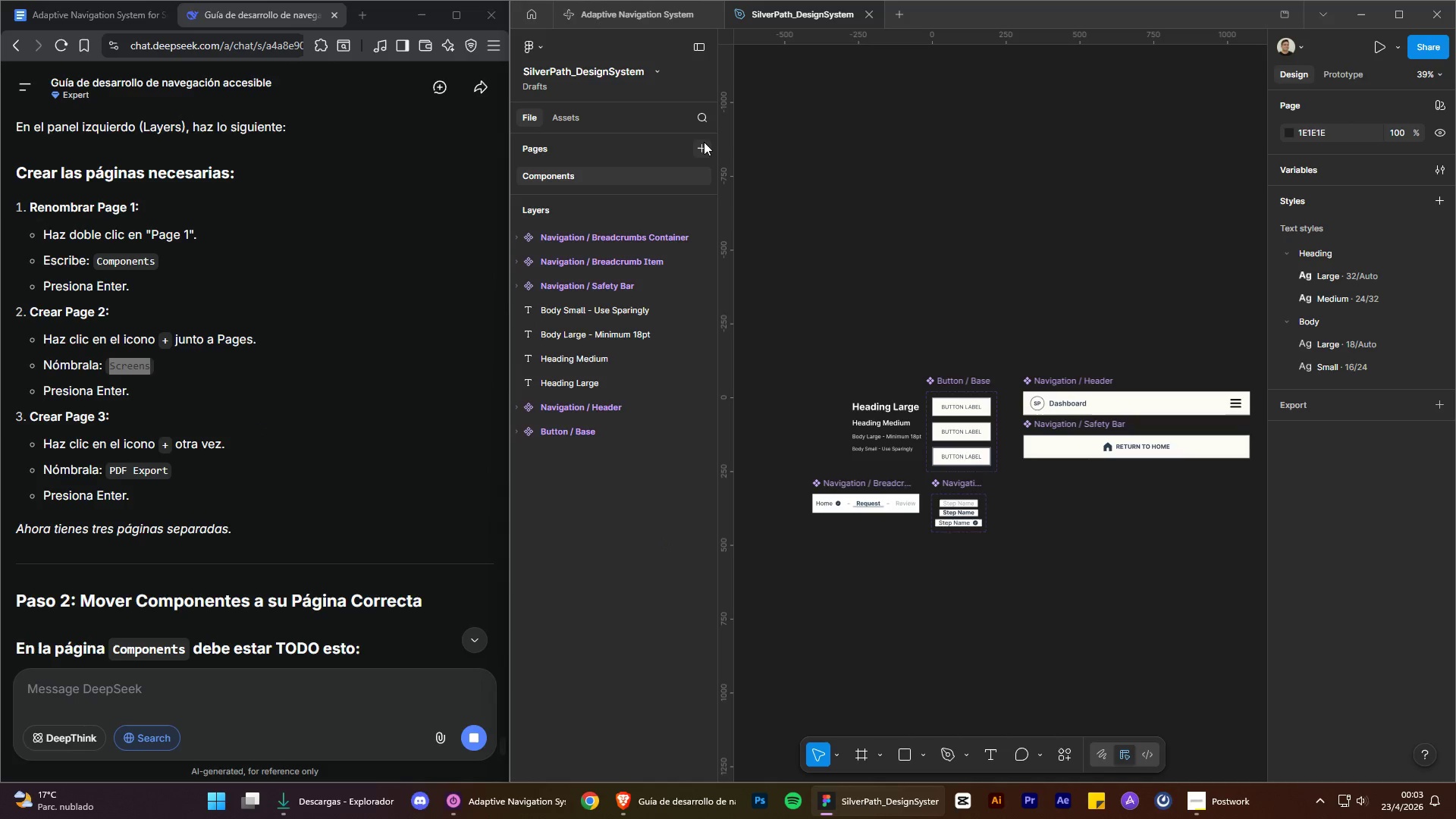 
left_click([702, 143])
 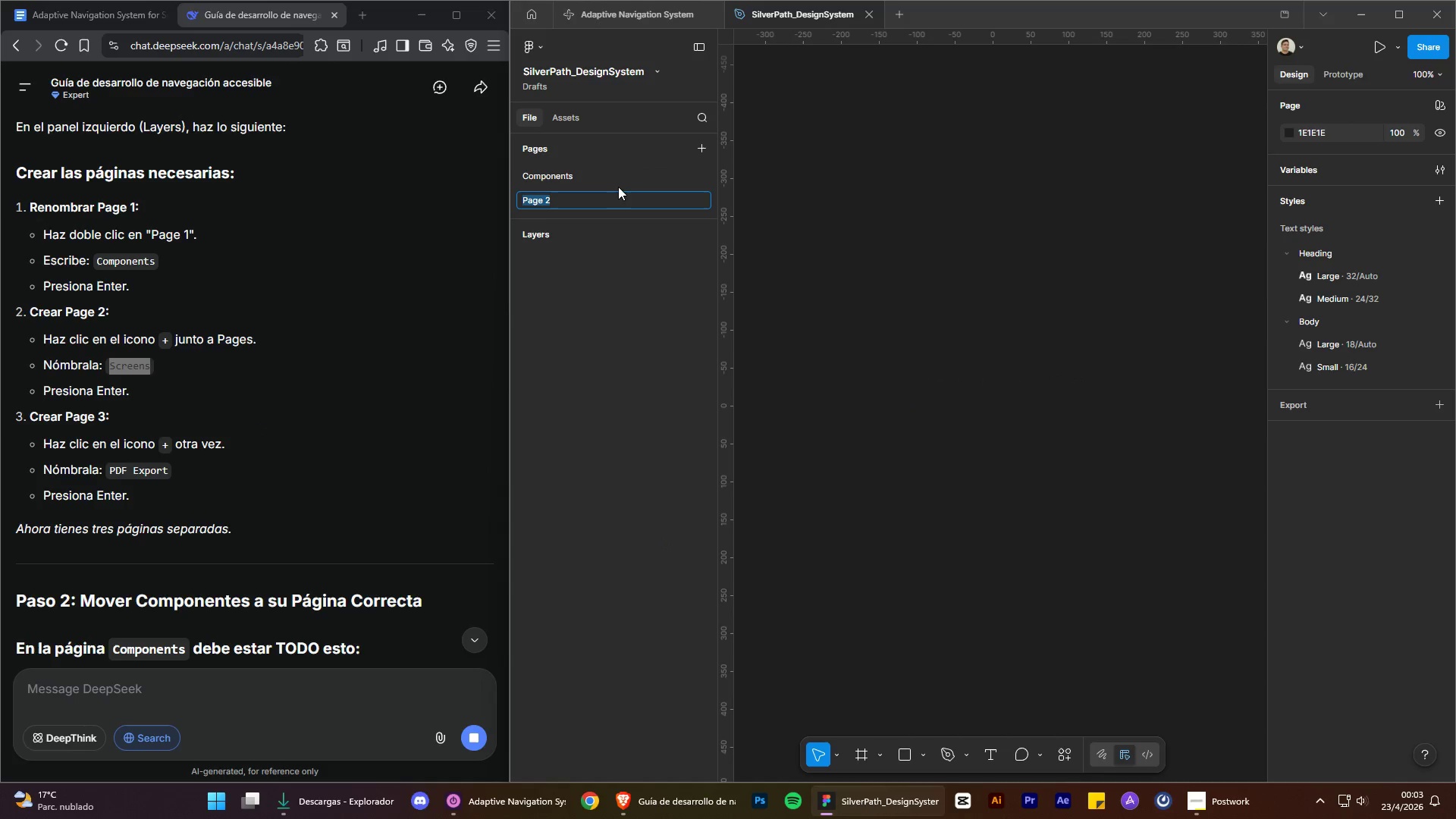 
key(Control+V)
 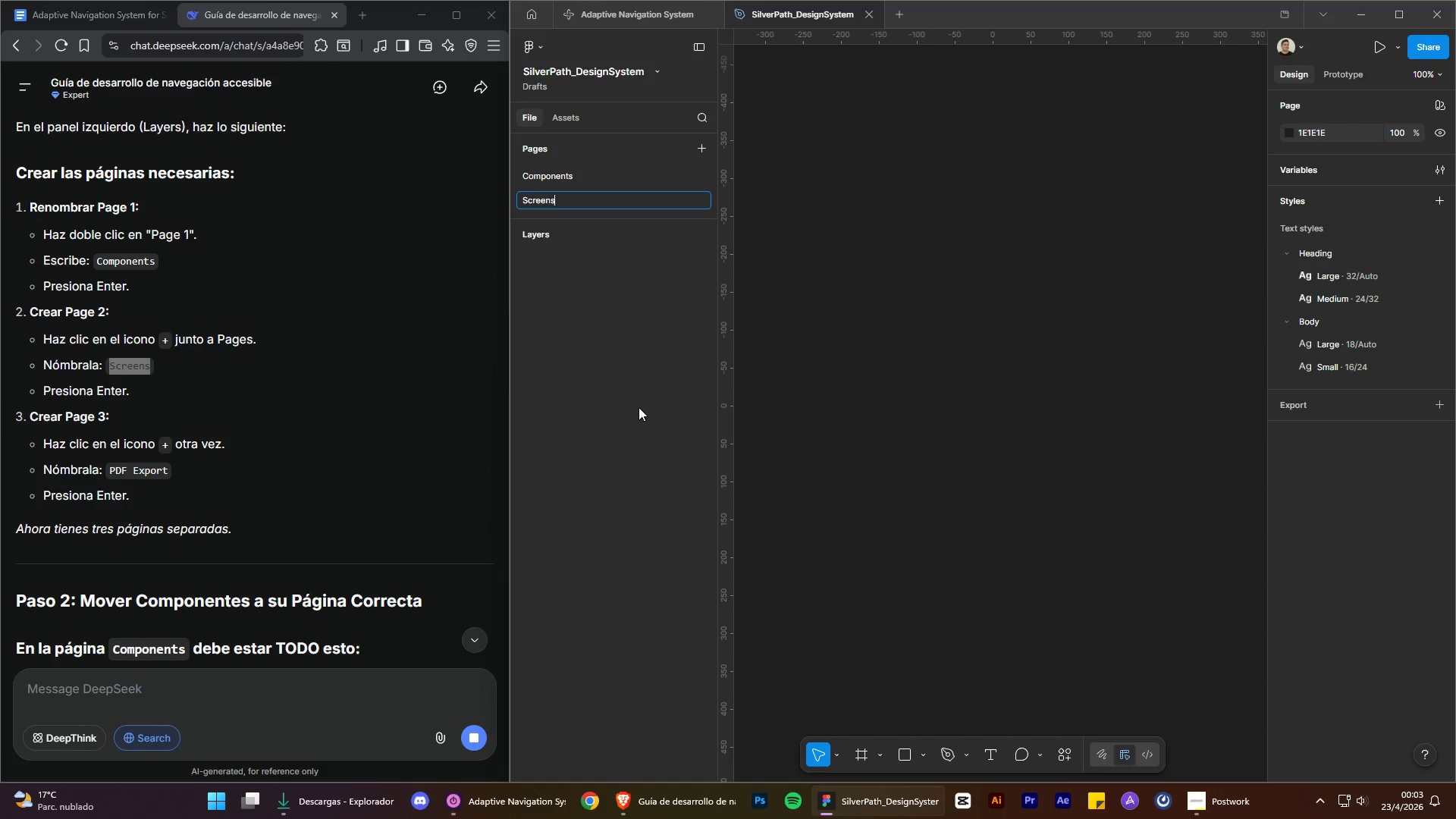 
left_click([639, 407])
 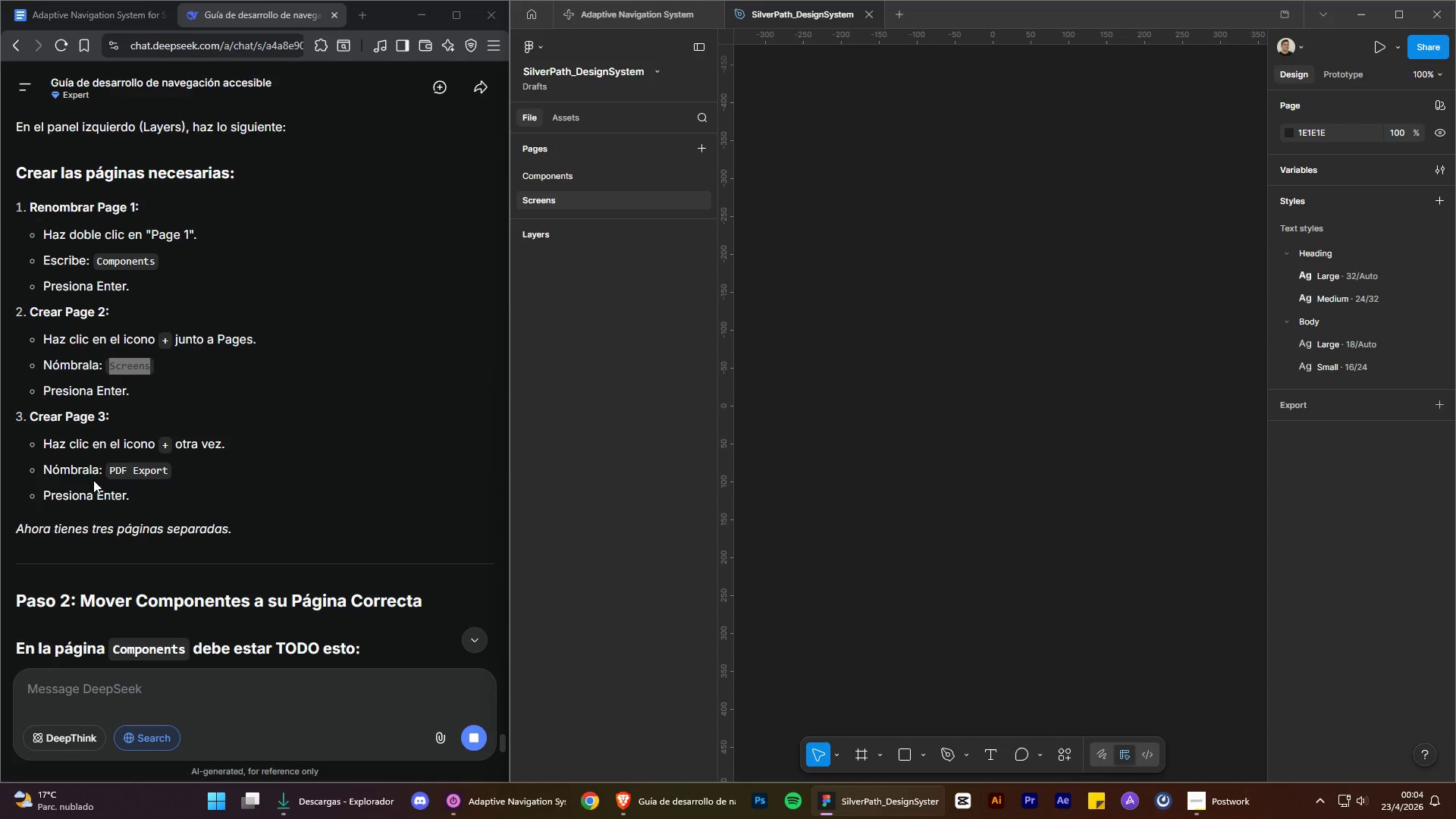 
left_click_drag(start_coordinate=[109, 472], to_coordinate=[175, 465])
 